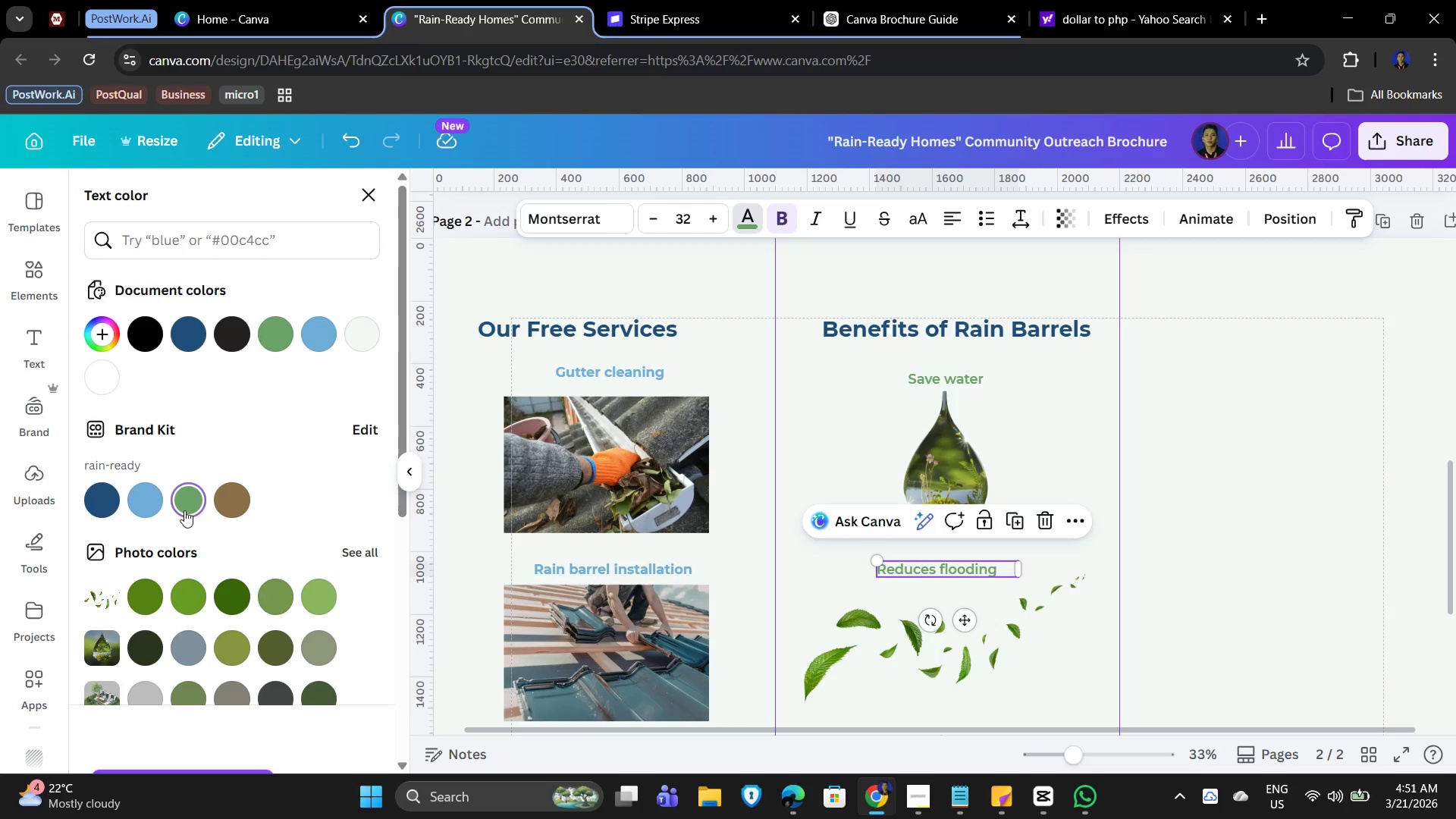 
scroll: coordinate [1017, 556], scroll_direction: down, amount: 1.0
 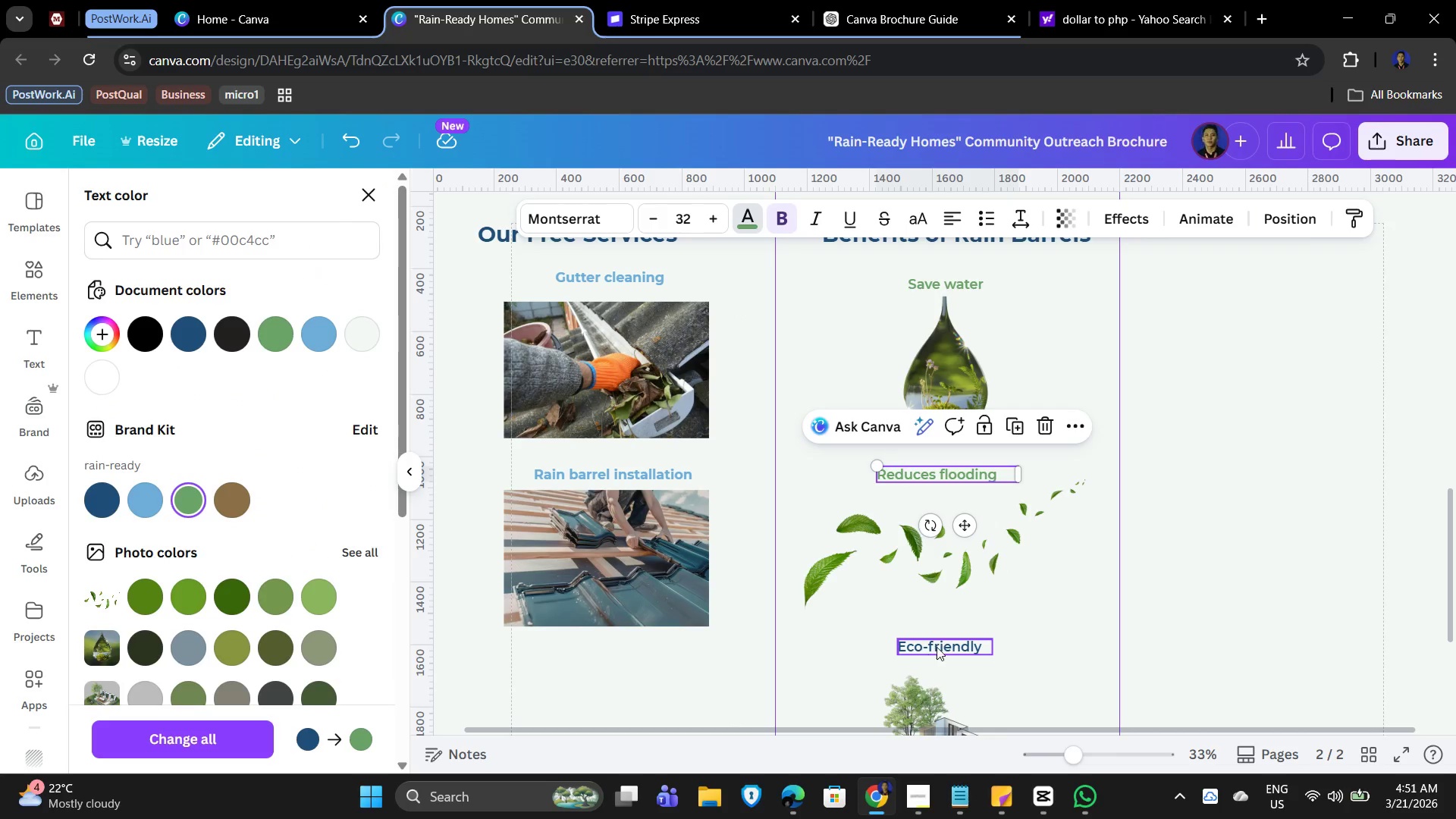 
left_click([937, 642])
 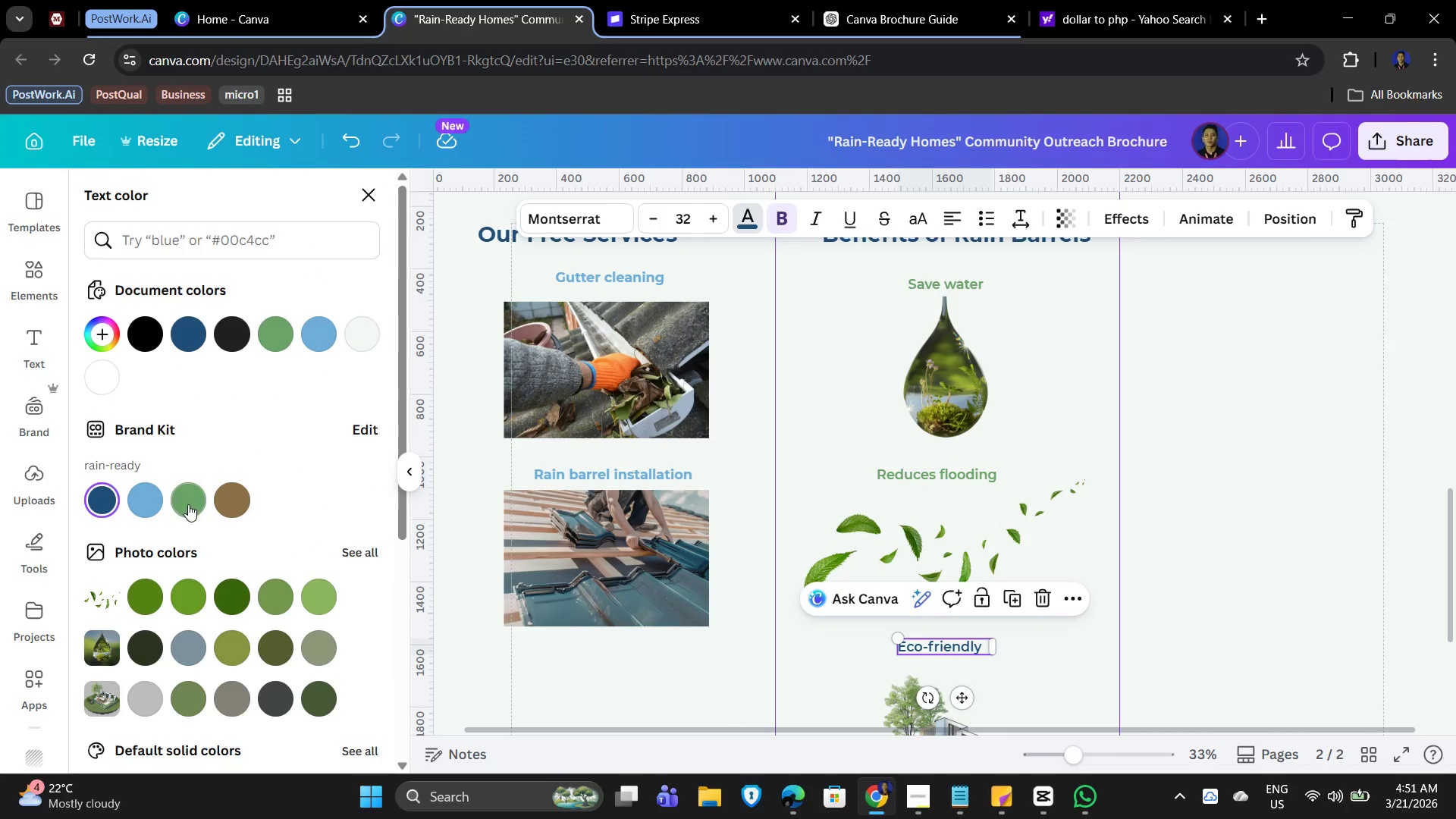 
left_click([187, 503])
 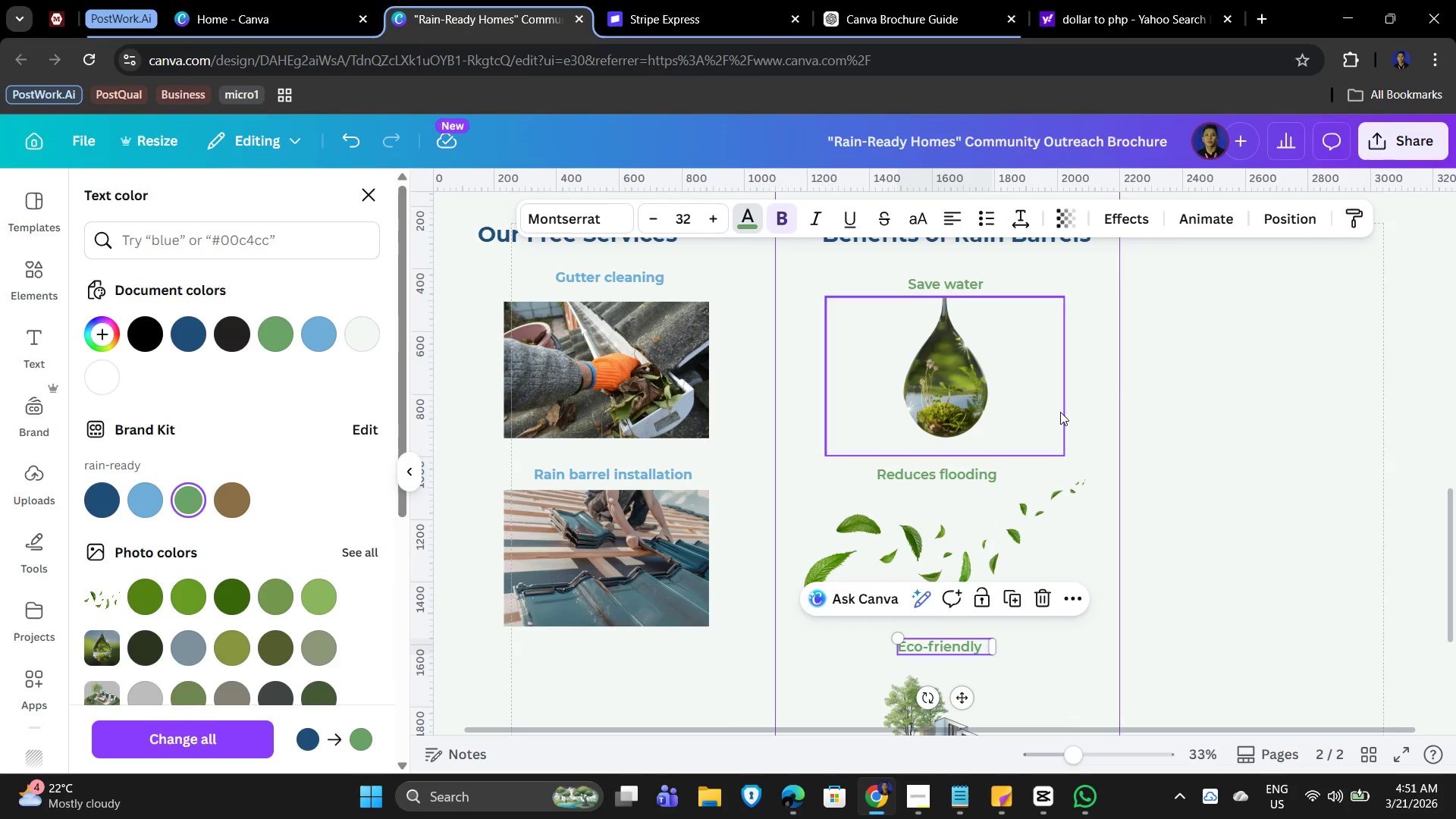 
left_click([1090, 412])
 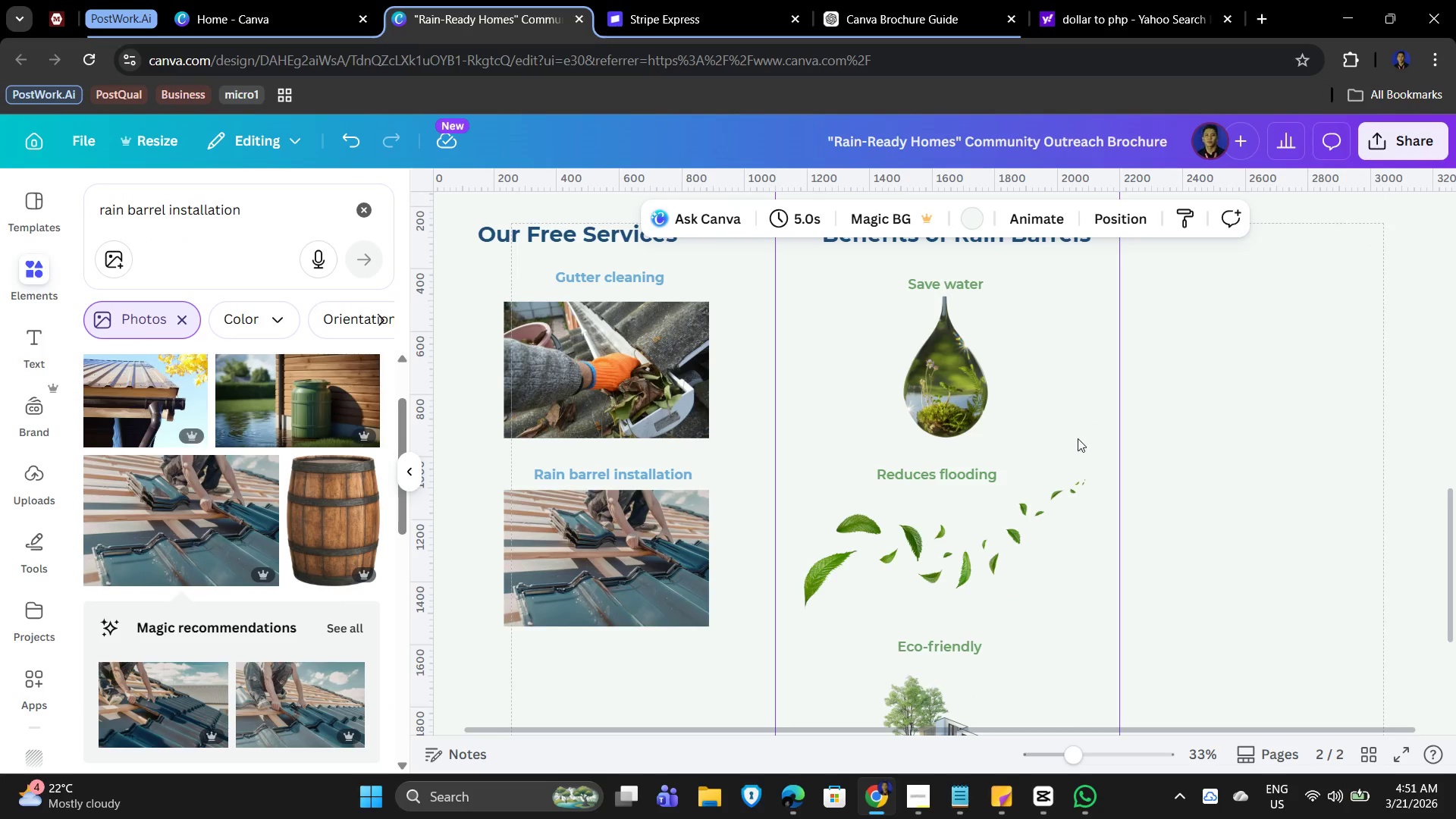 
scroll: coordinate [1077, 440], scroll_direction: up, amount: 2.0
 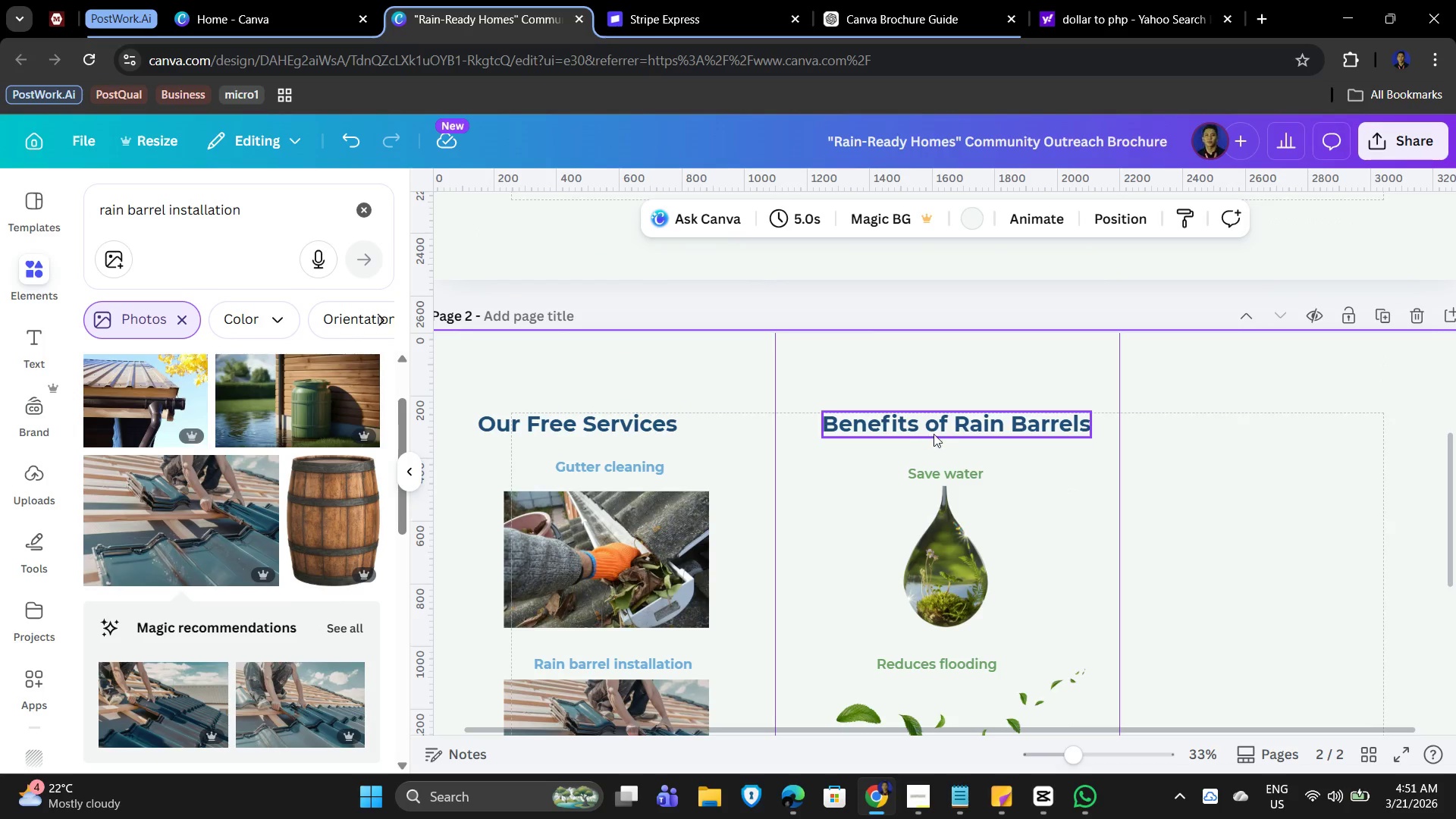 
left_click([939, 432])
 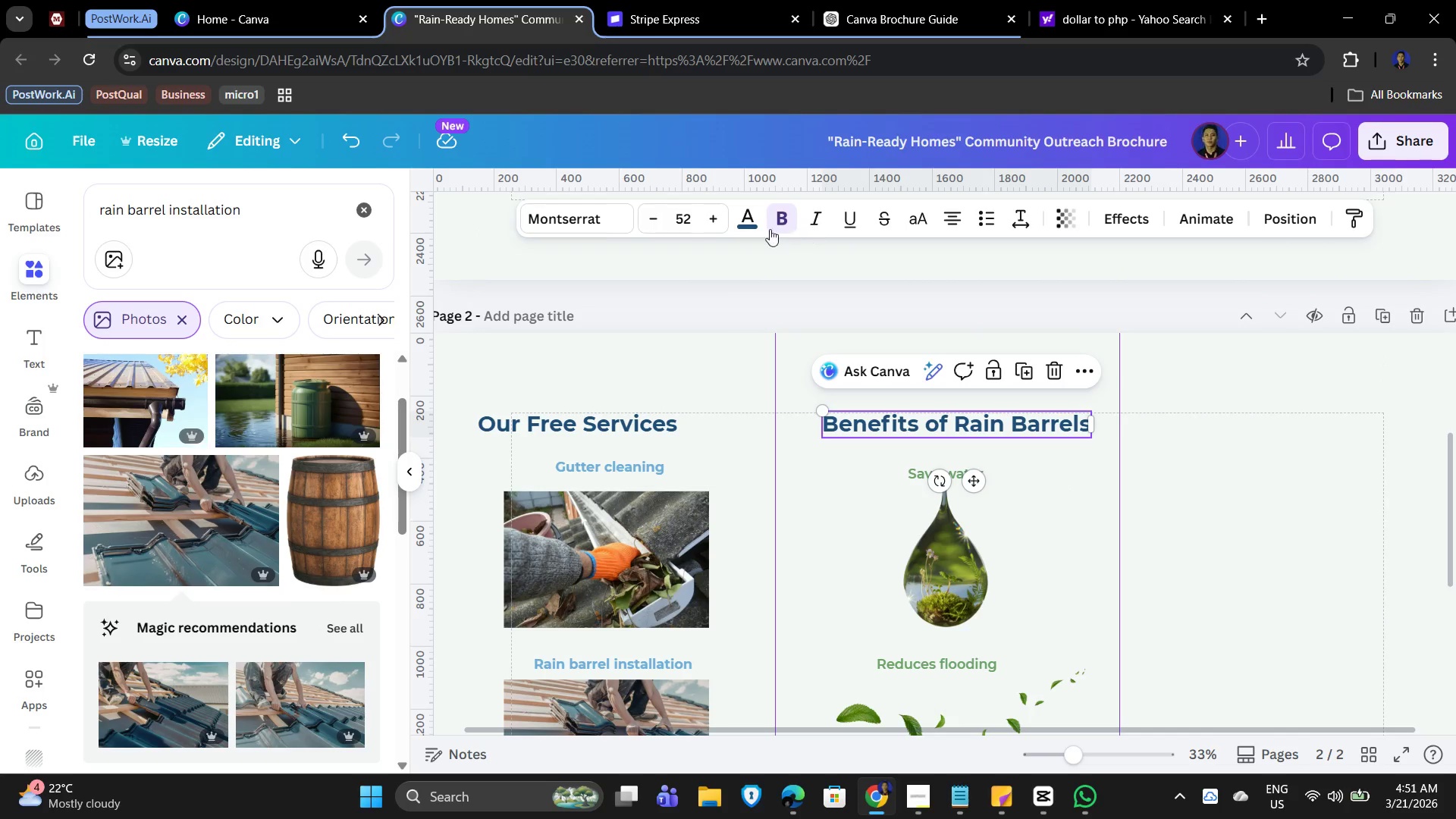 
left_click([747, 217])
 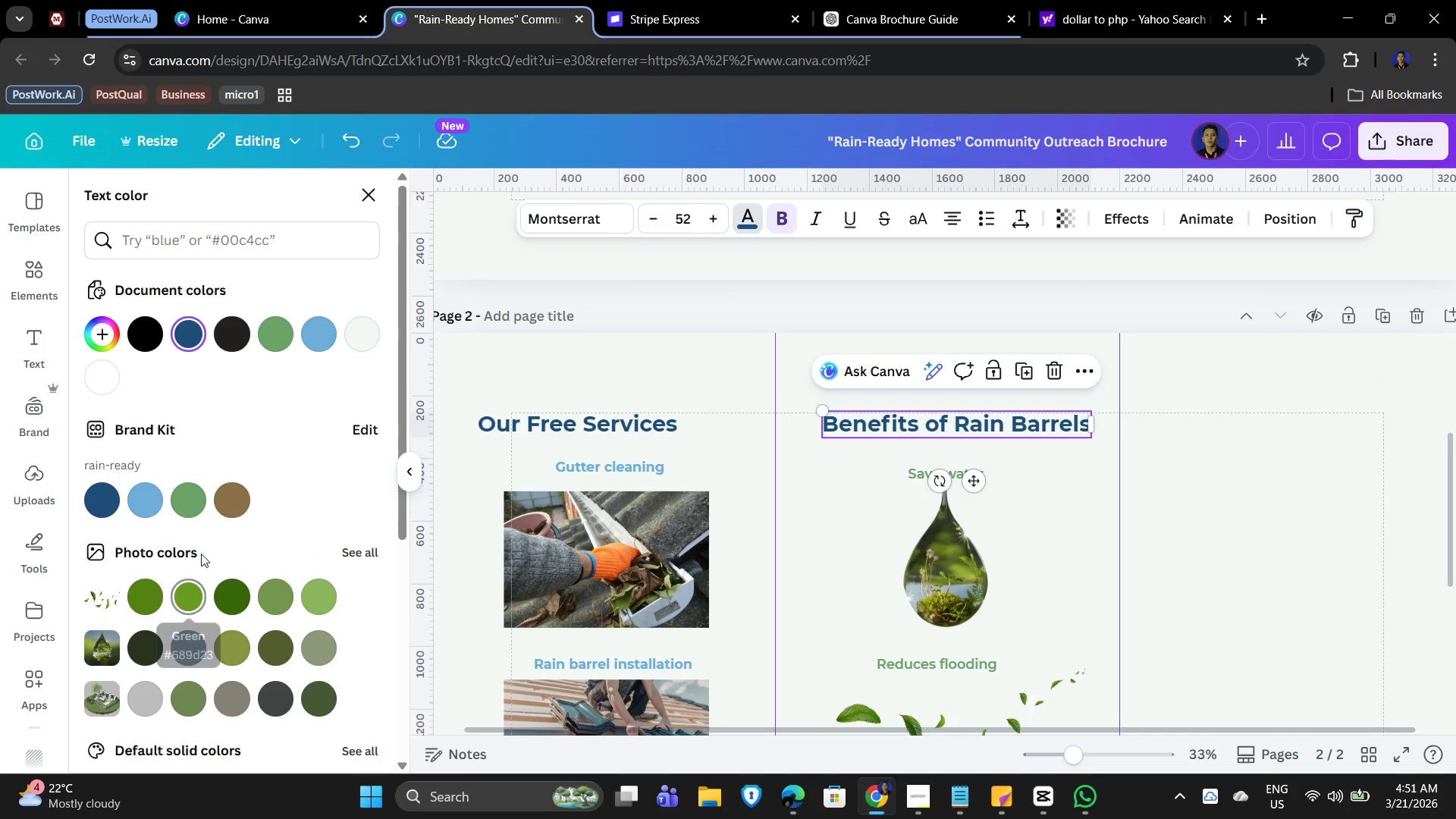 
left_click([184, 500])
 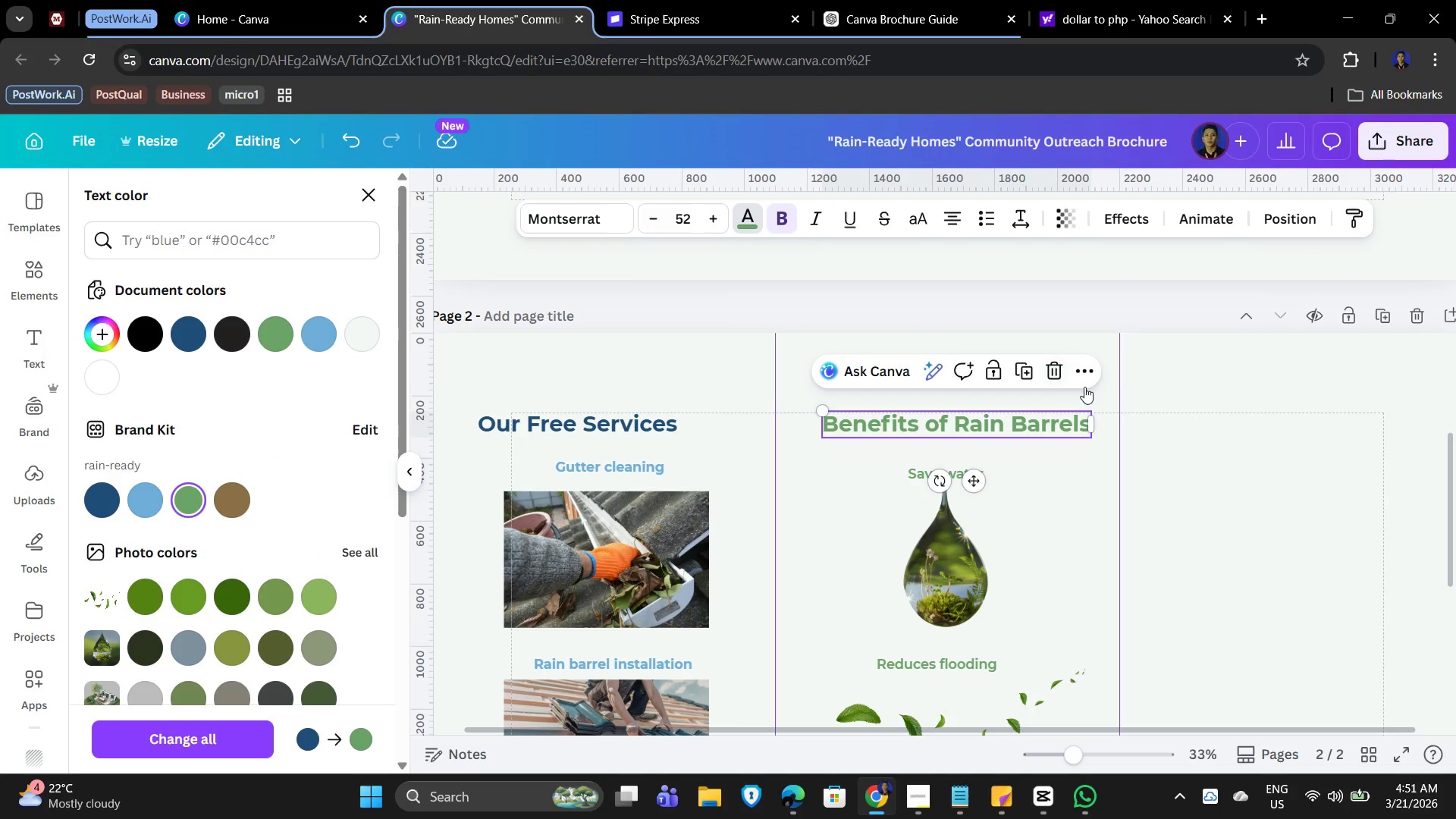 
left_click([1222, 450])
 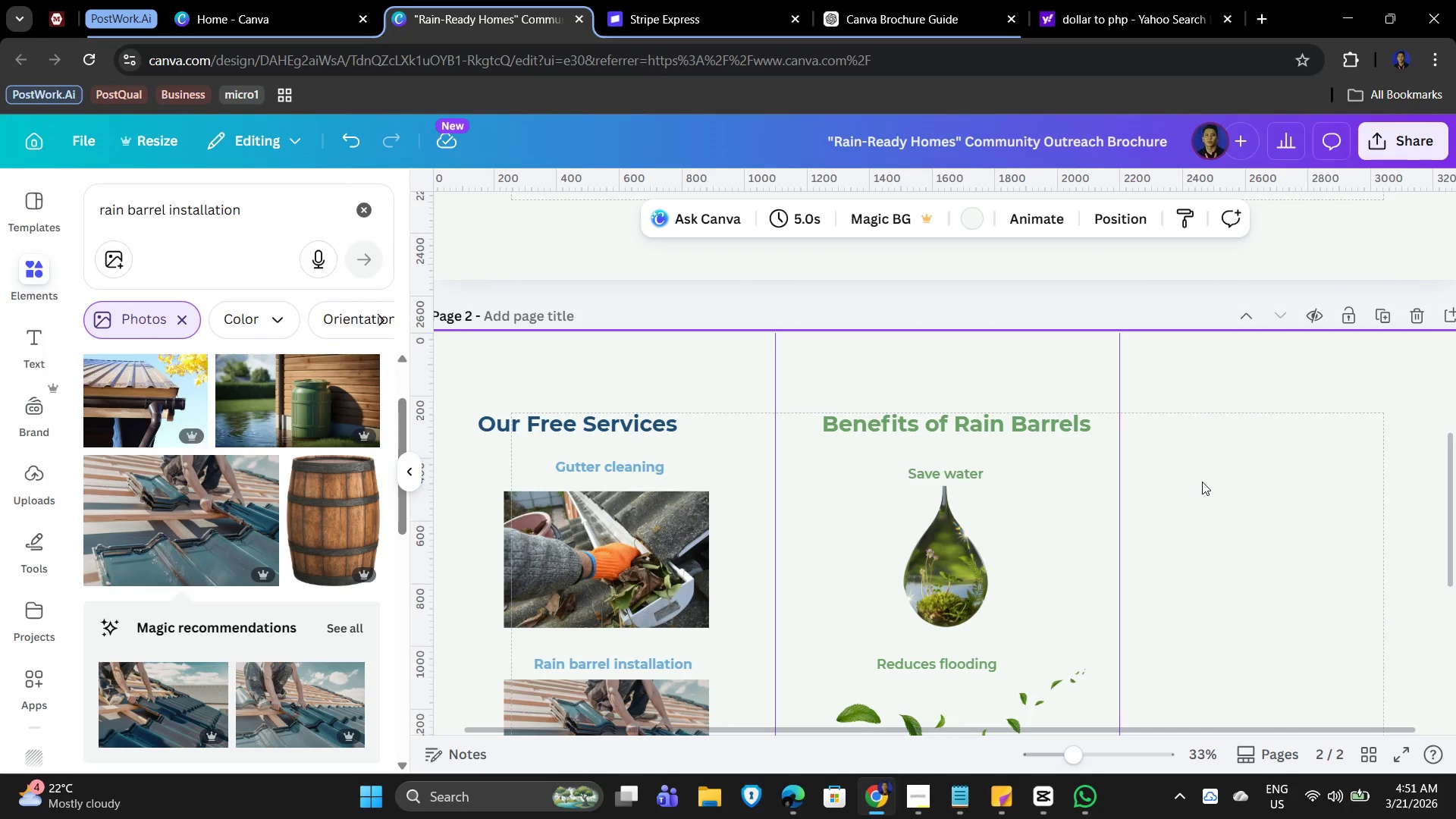 
scroll: coordinate [1159, 528], scroll_direction: down, amount: 3.0
 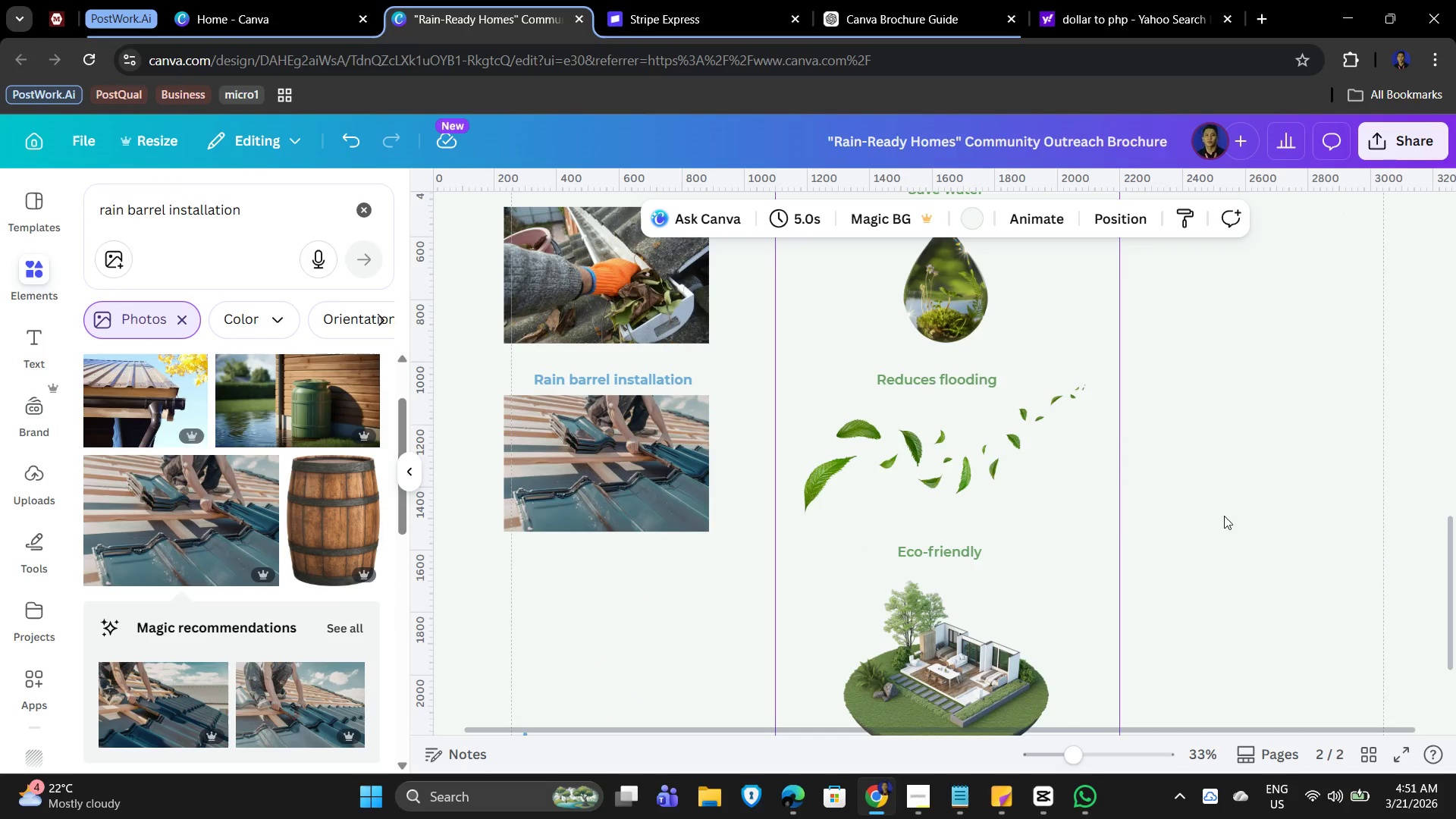 
scroll: coordinate [665, 354], scroll_direction: up, amount: 2.0
 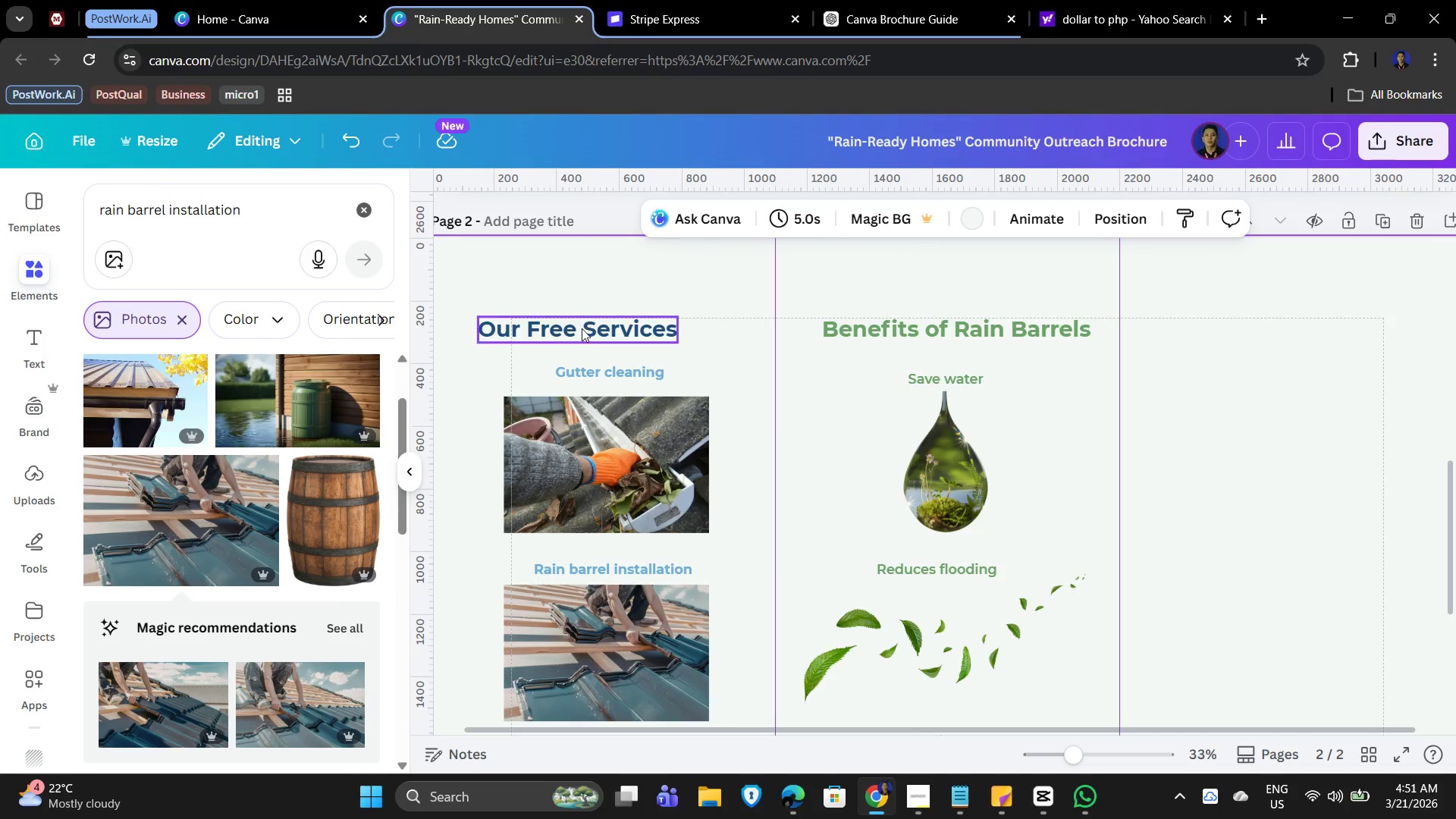 
left_click([586, 333])
 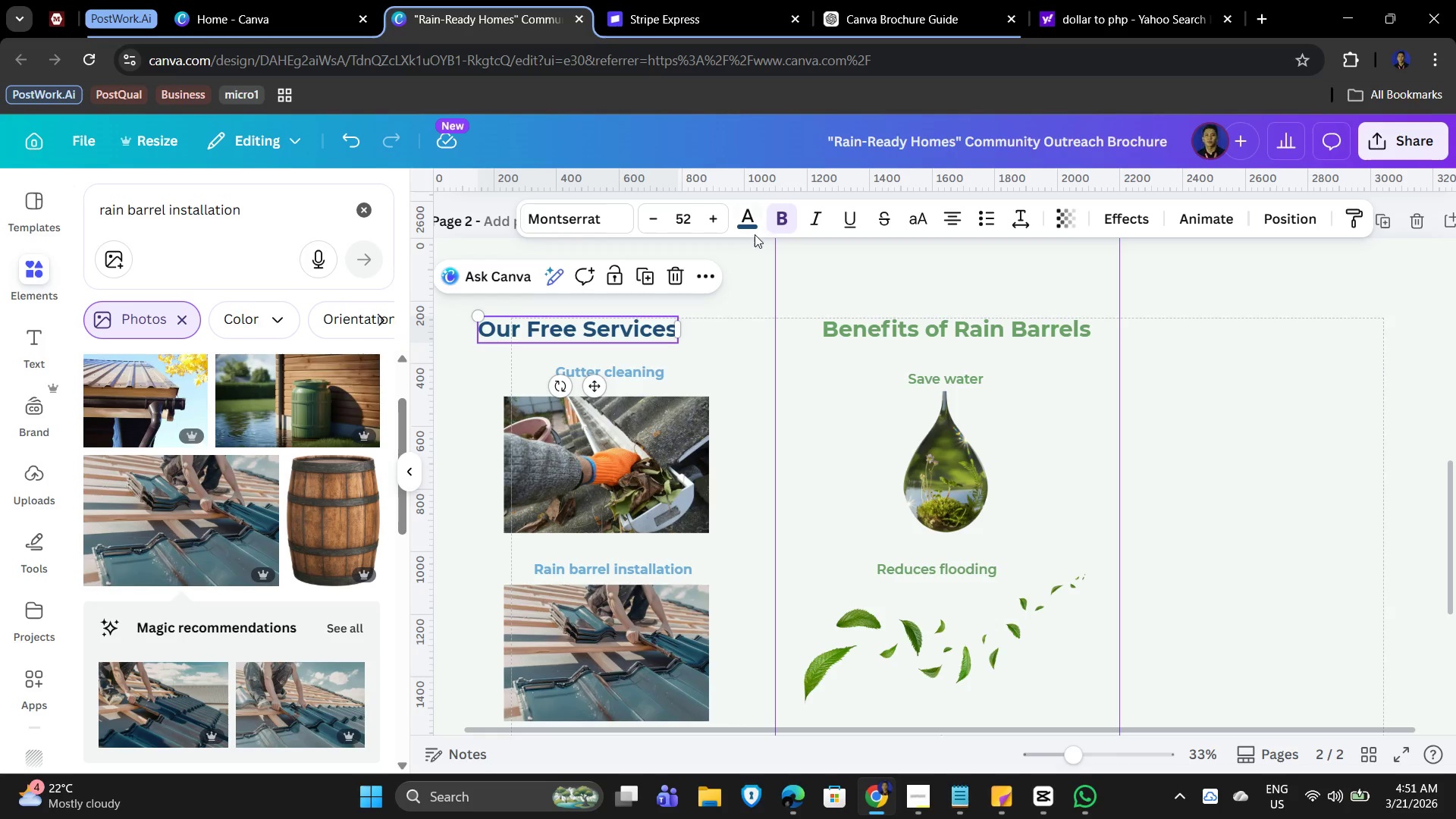 
left_click([745, 216])
 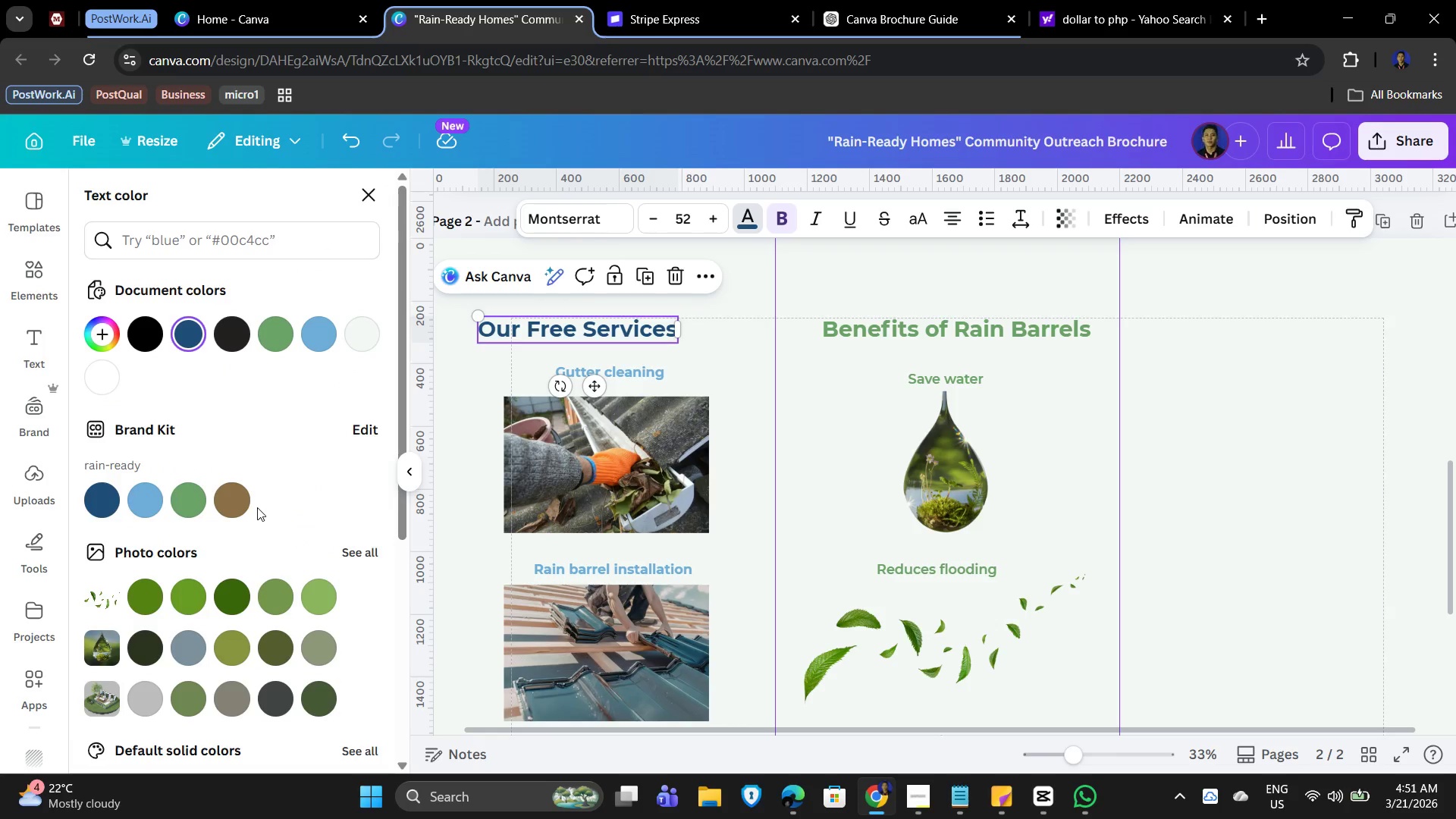 
left_click([238, 507])
 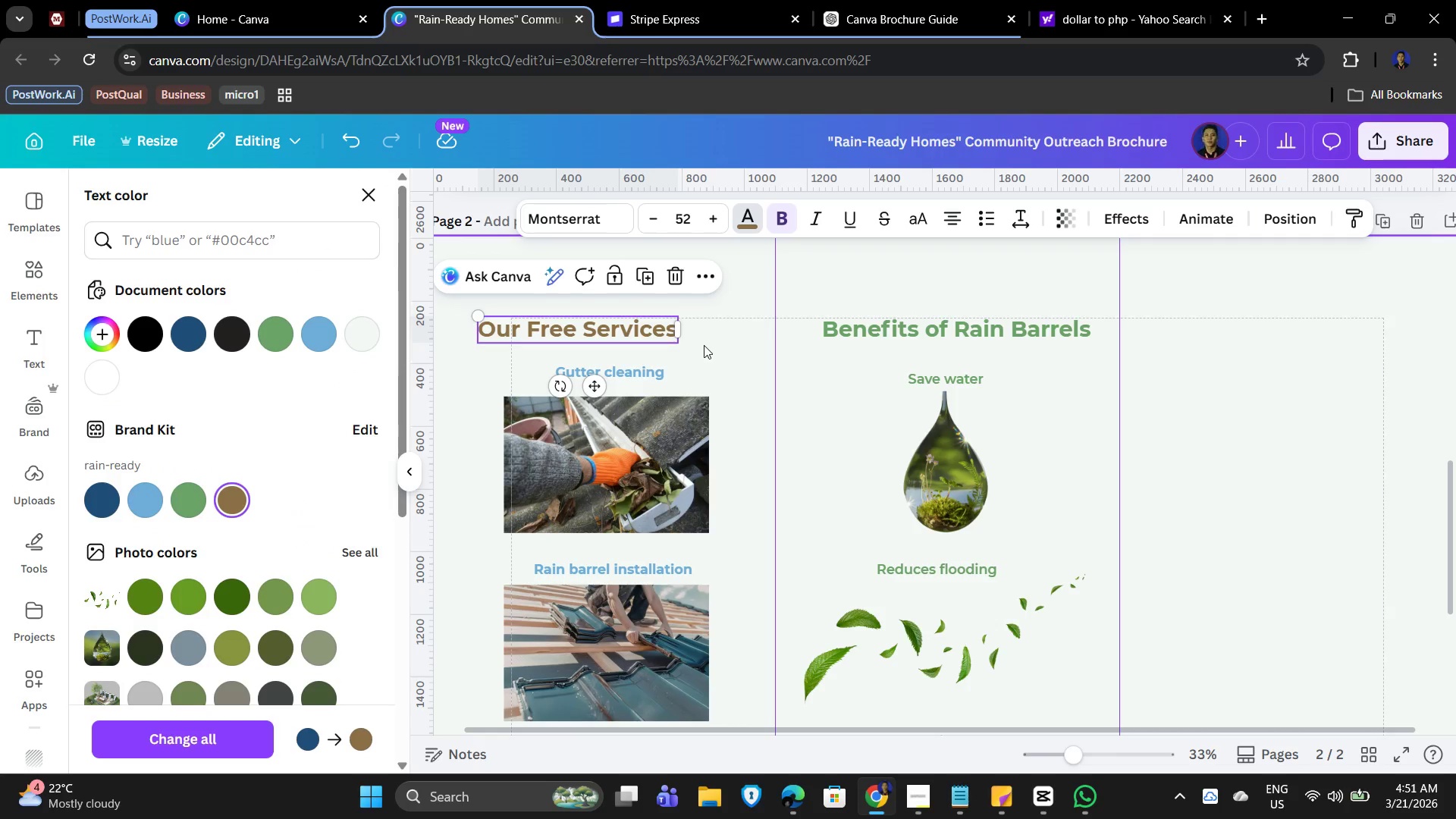 
left_click([704, 345])
 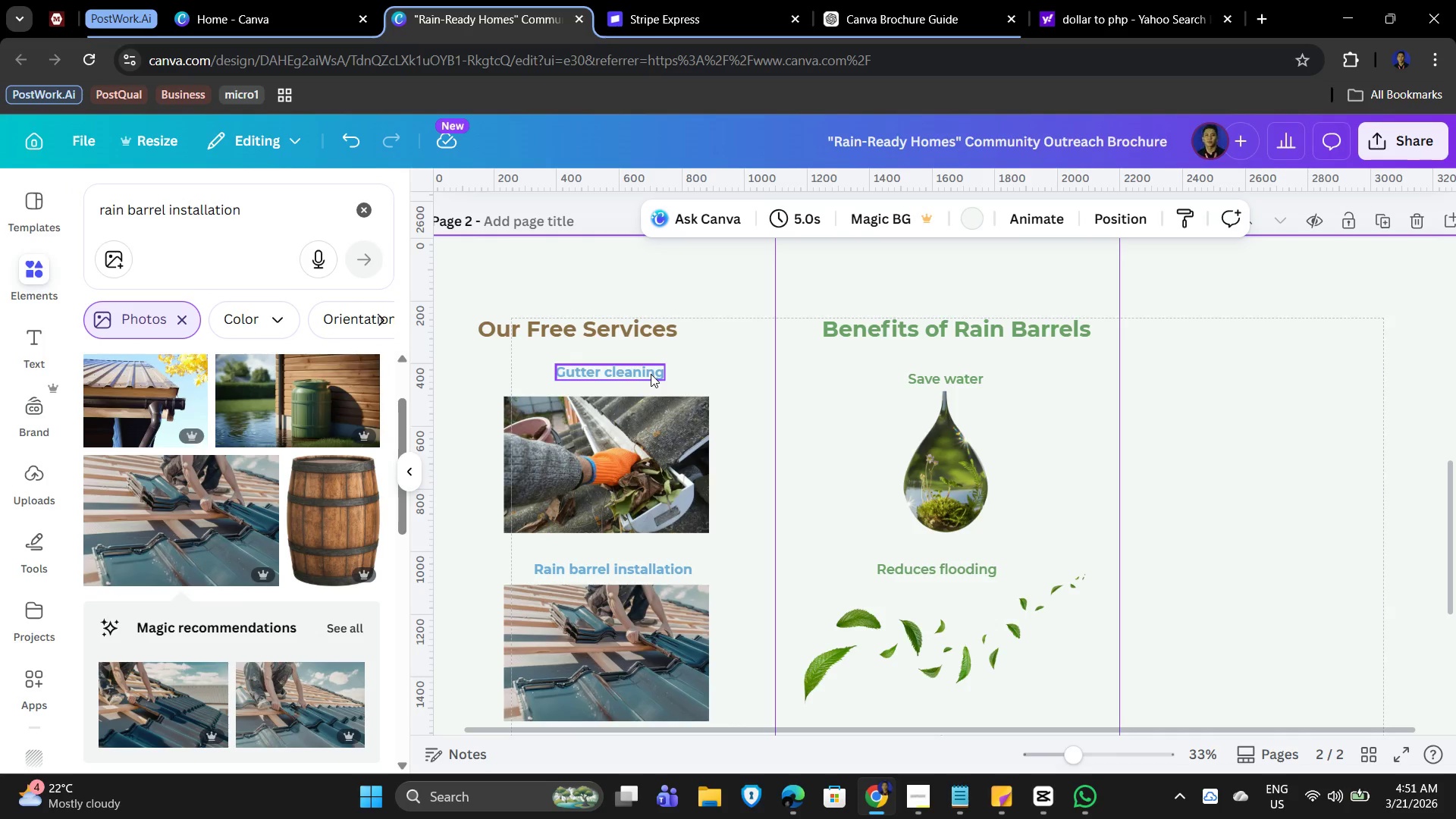 
left_click([651, 374])
 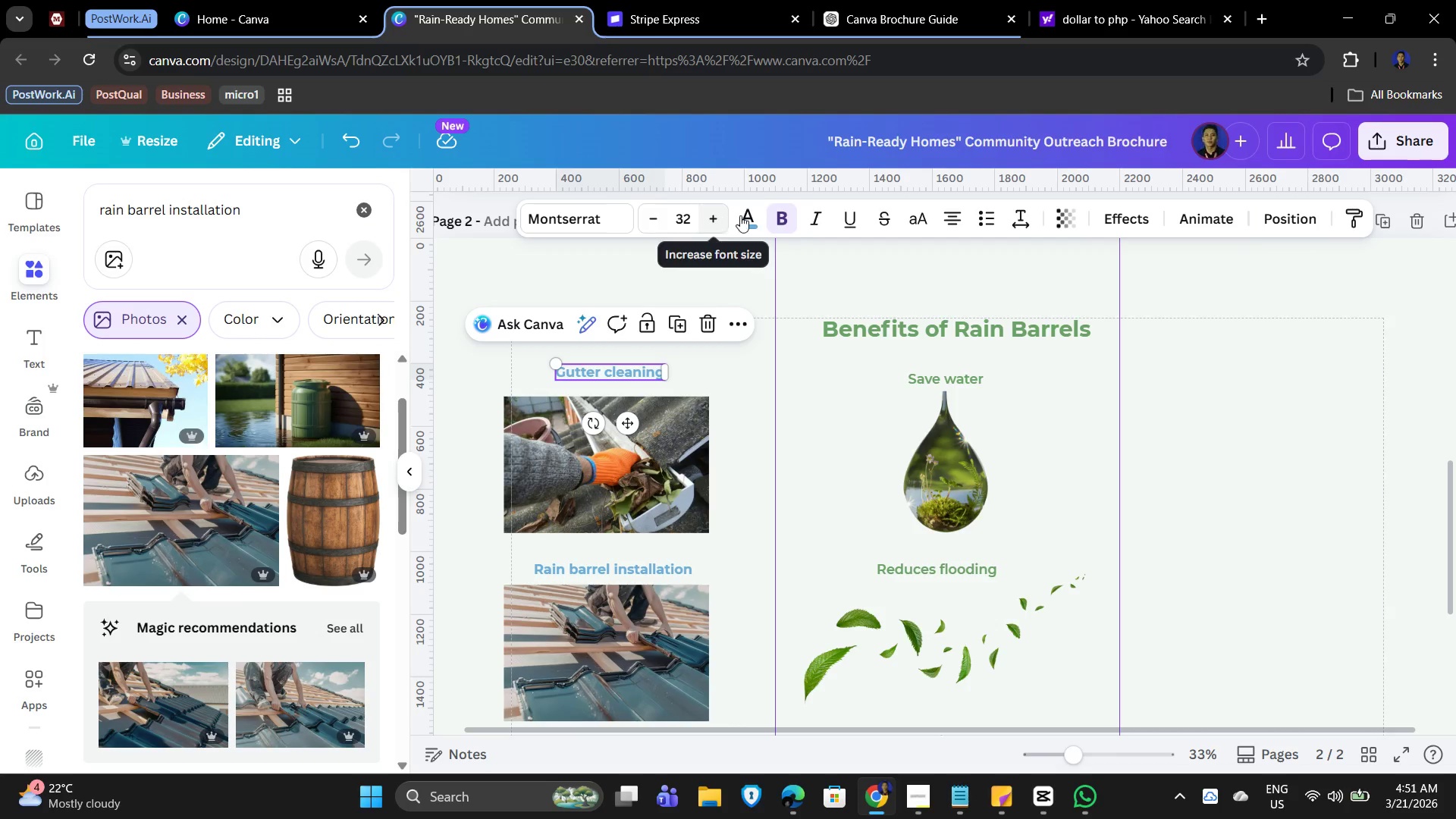 
left_click([745, 215])
 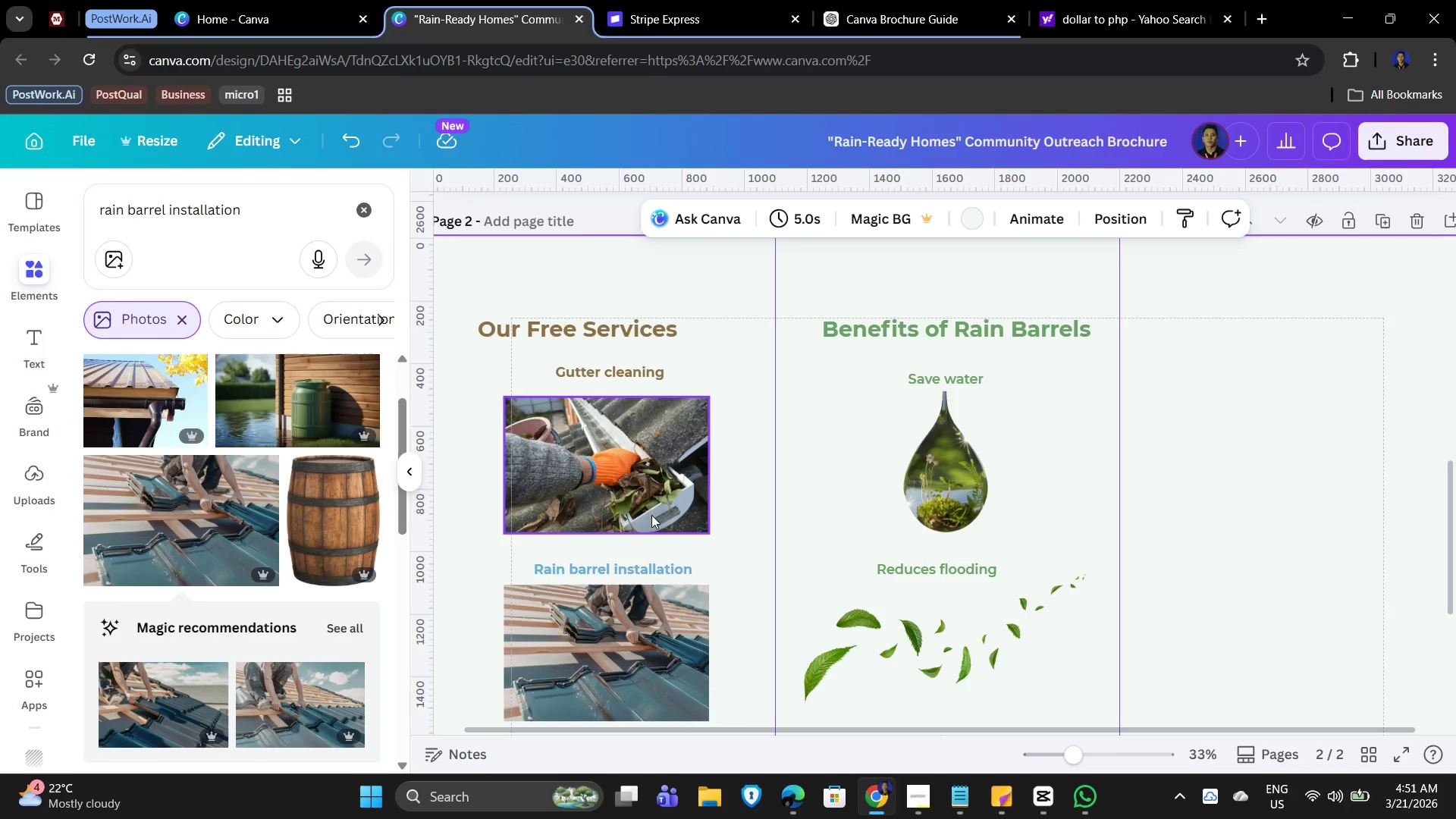 
left_click([599, 566])
 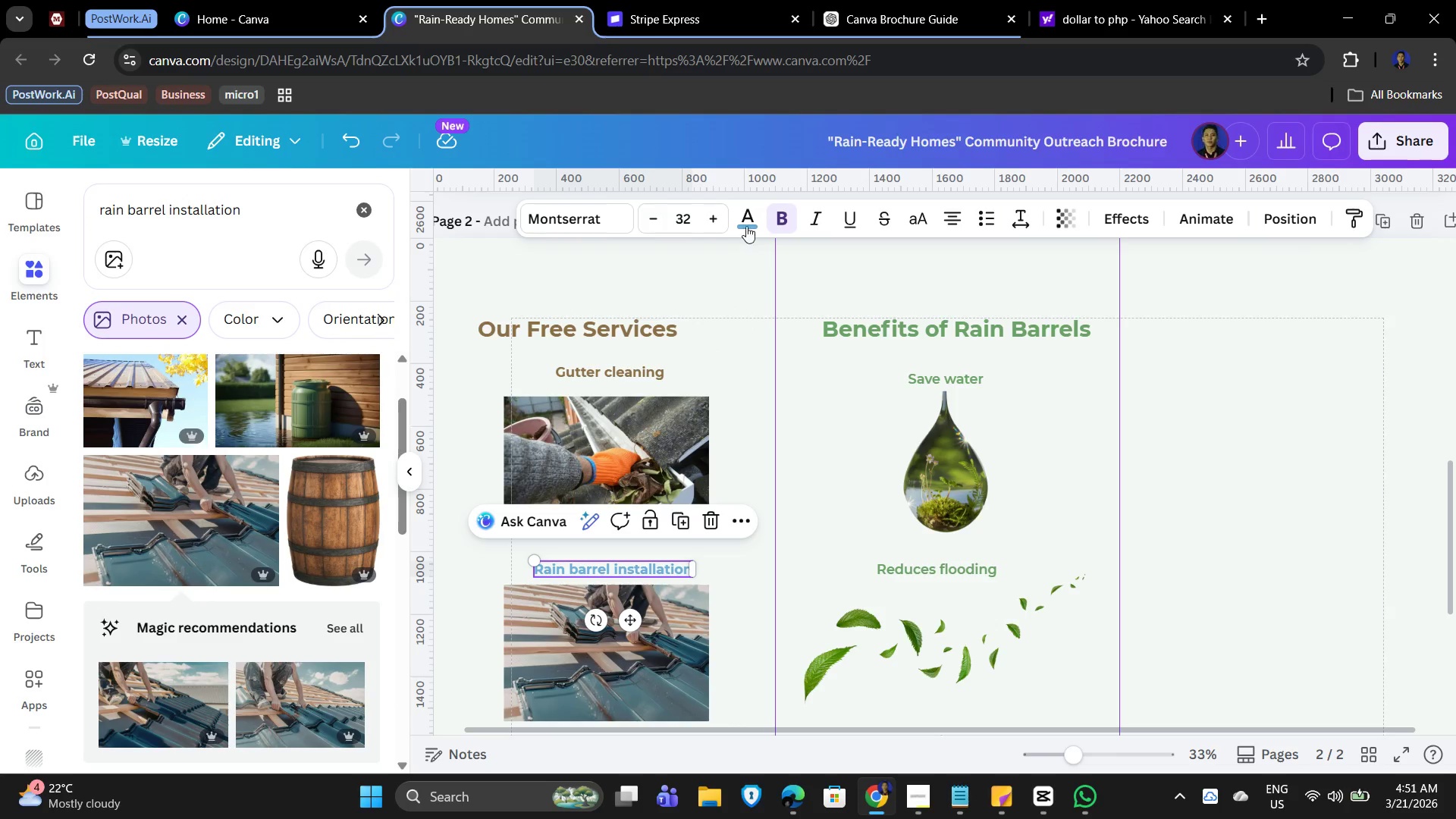 
left_click([747, 218])
 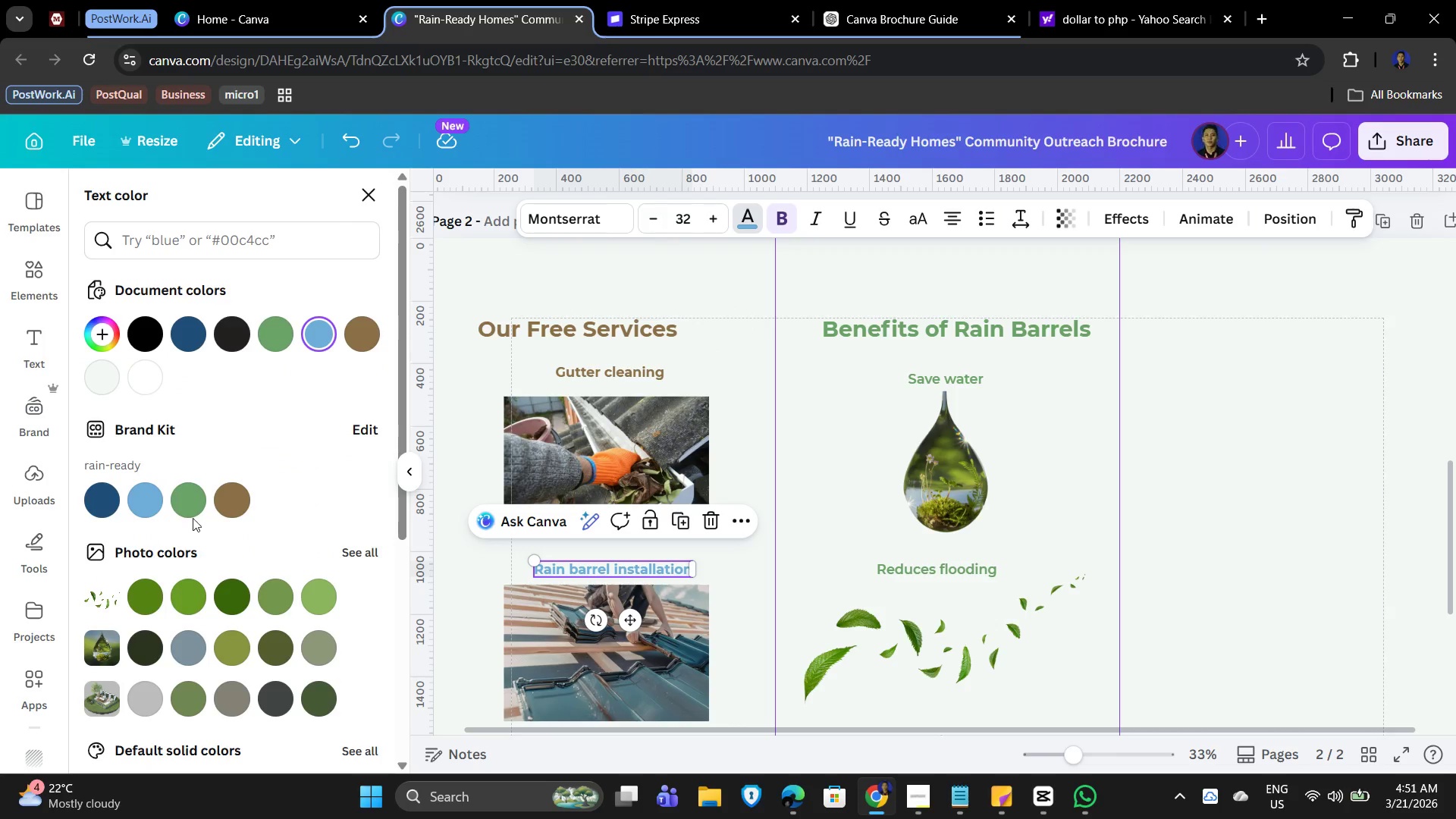 
left_click([230, 505])
 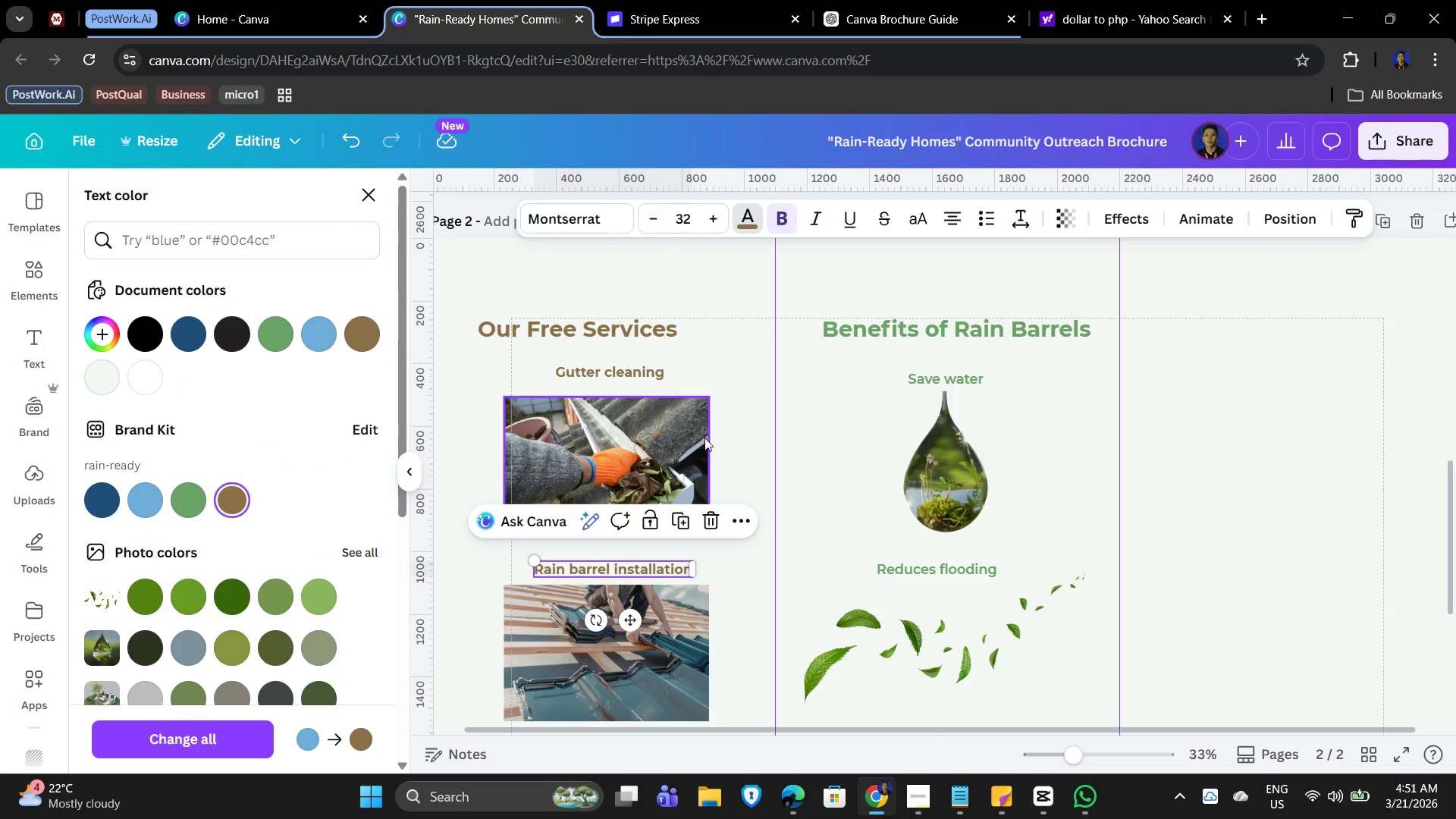 
scroll: coordinate [707, 435], scroll_direction: down, amount: 2.0
 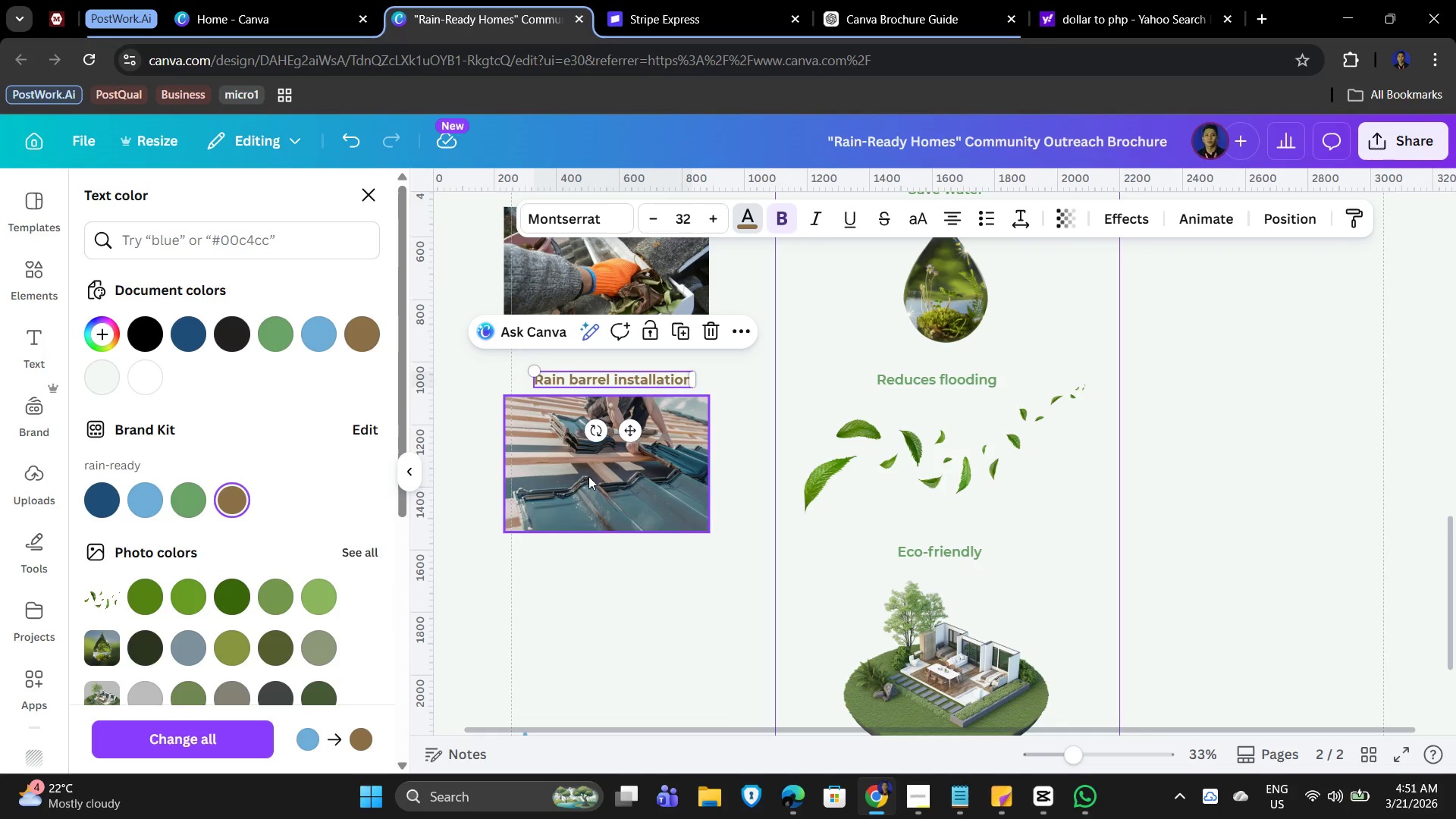 
left_click([629, 620])
 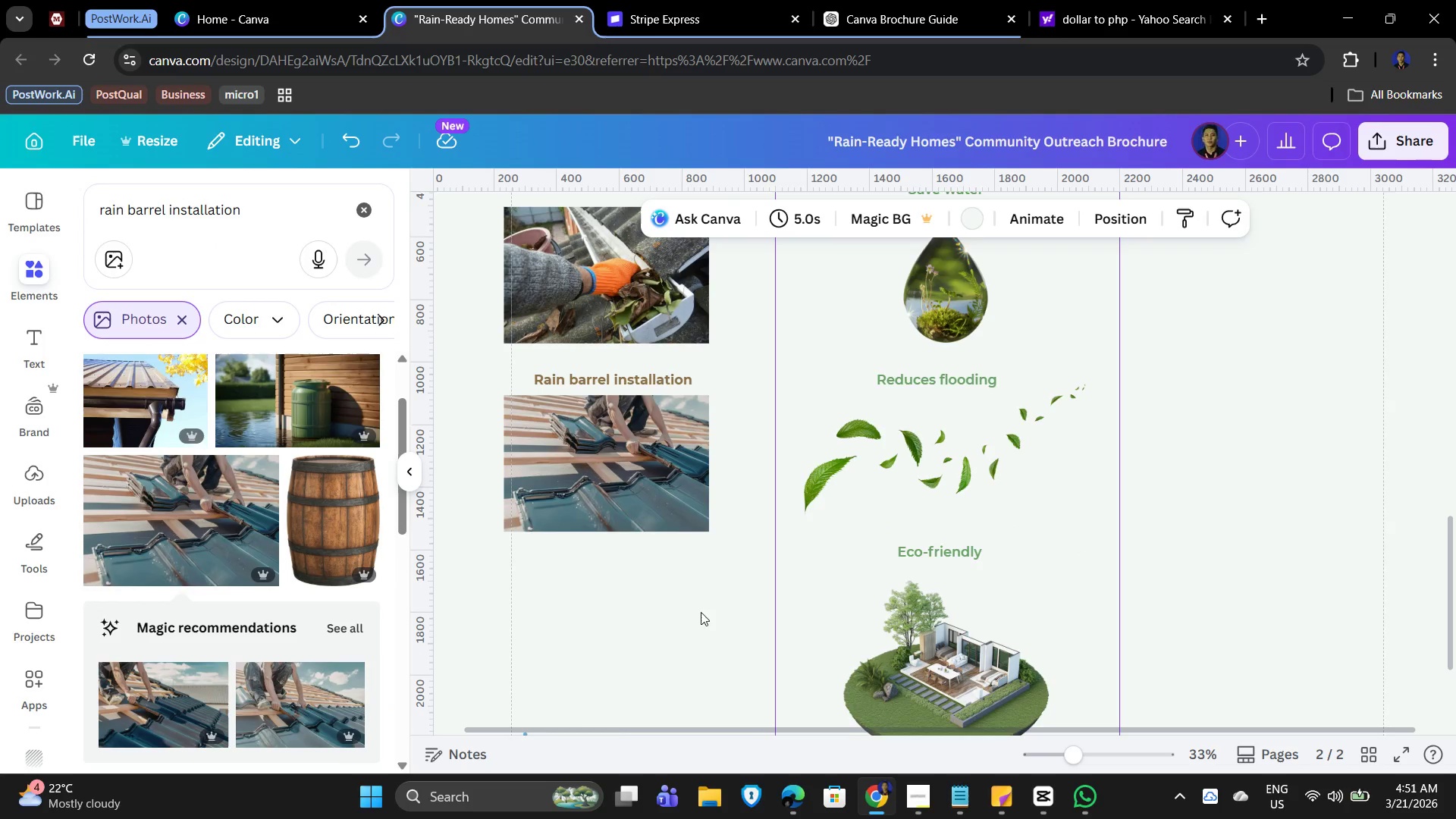 
scroll: coordinate [721, 608], scroll_direction: down, amount: 2.0
 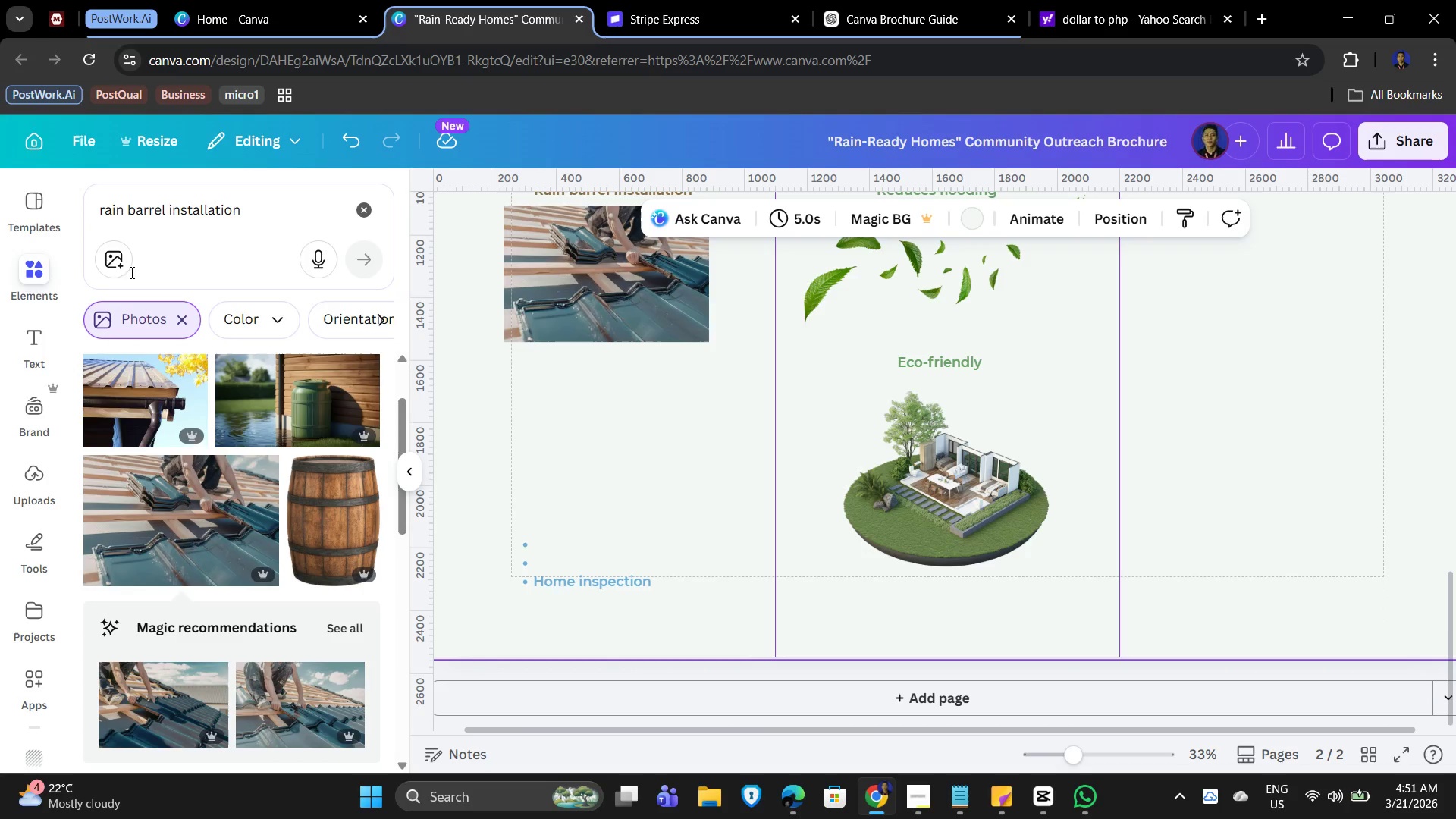 
left_click_drag(start_coordinate=[257, 217], to_coordinate=[80, 188])
 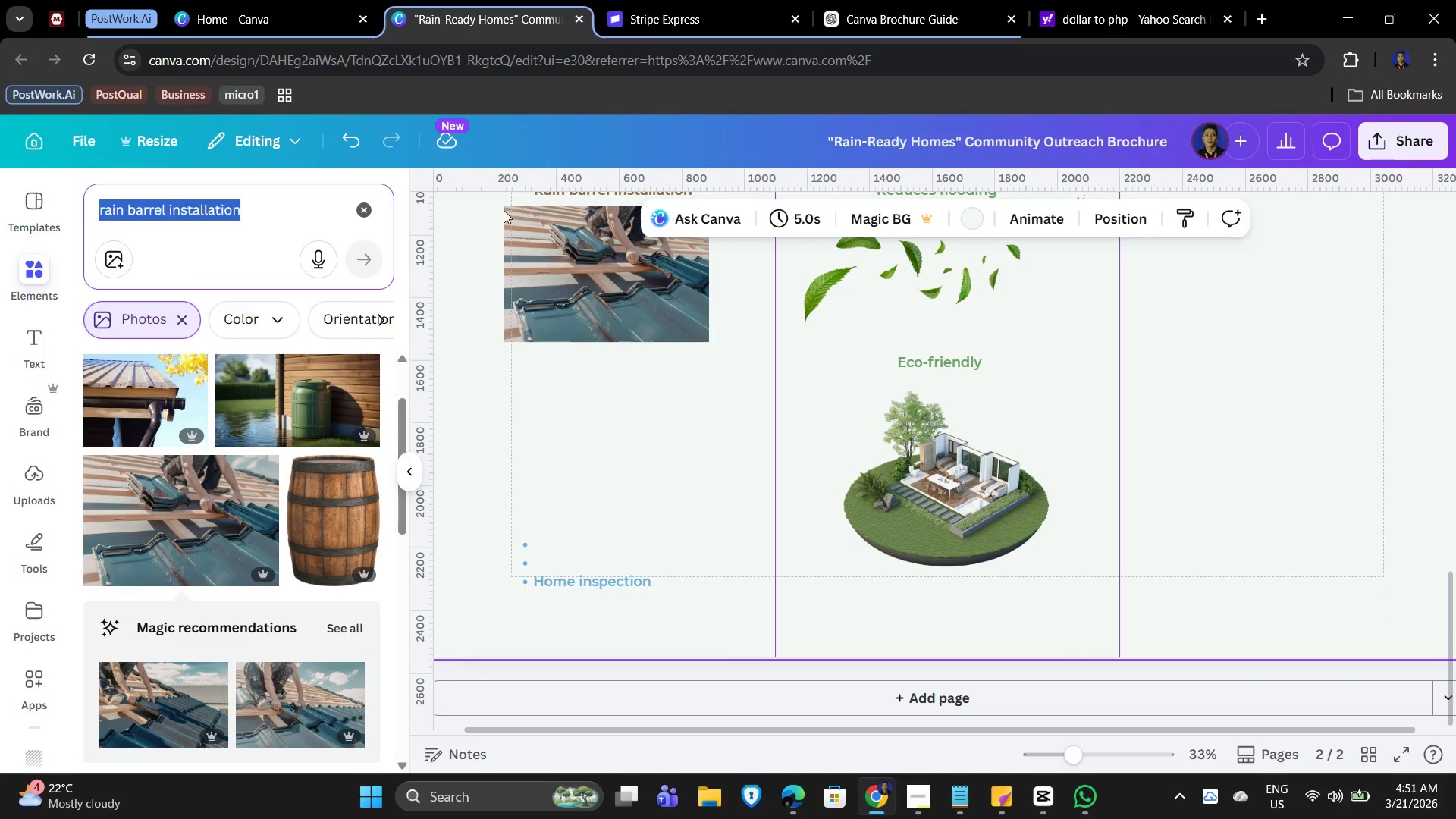 
type(home inspection)
 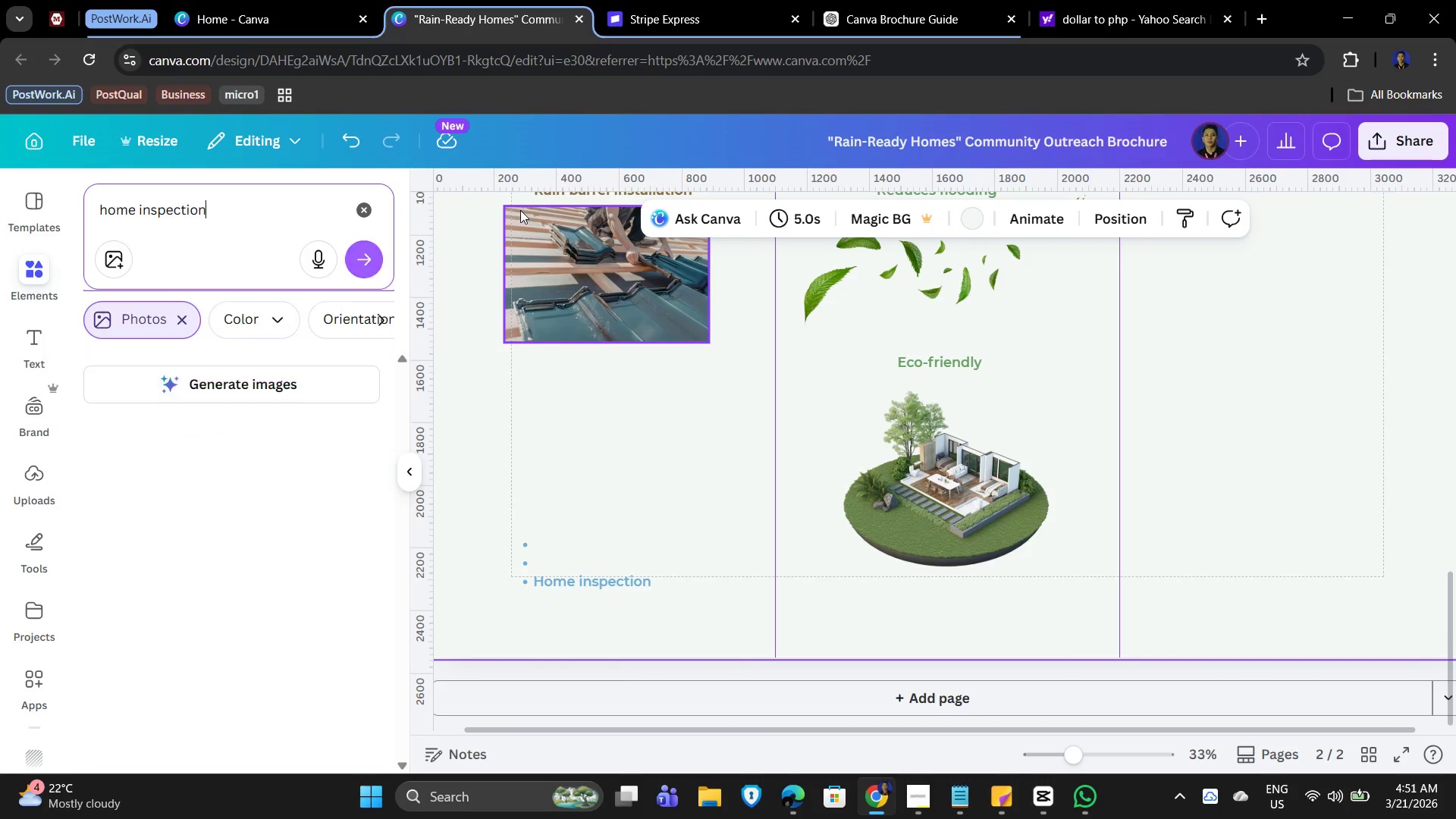 
key(Enter)
 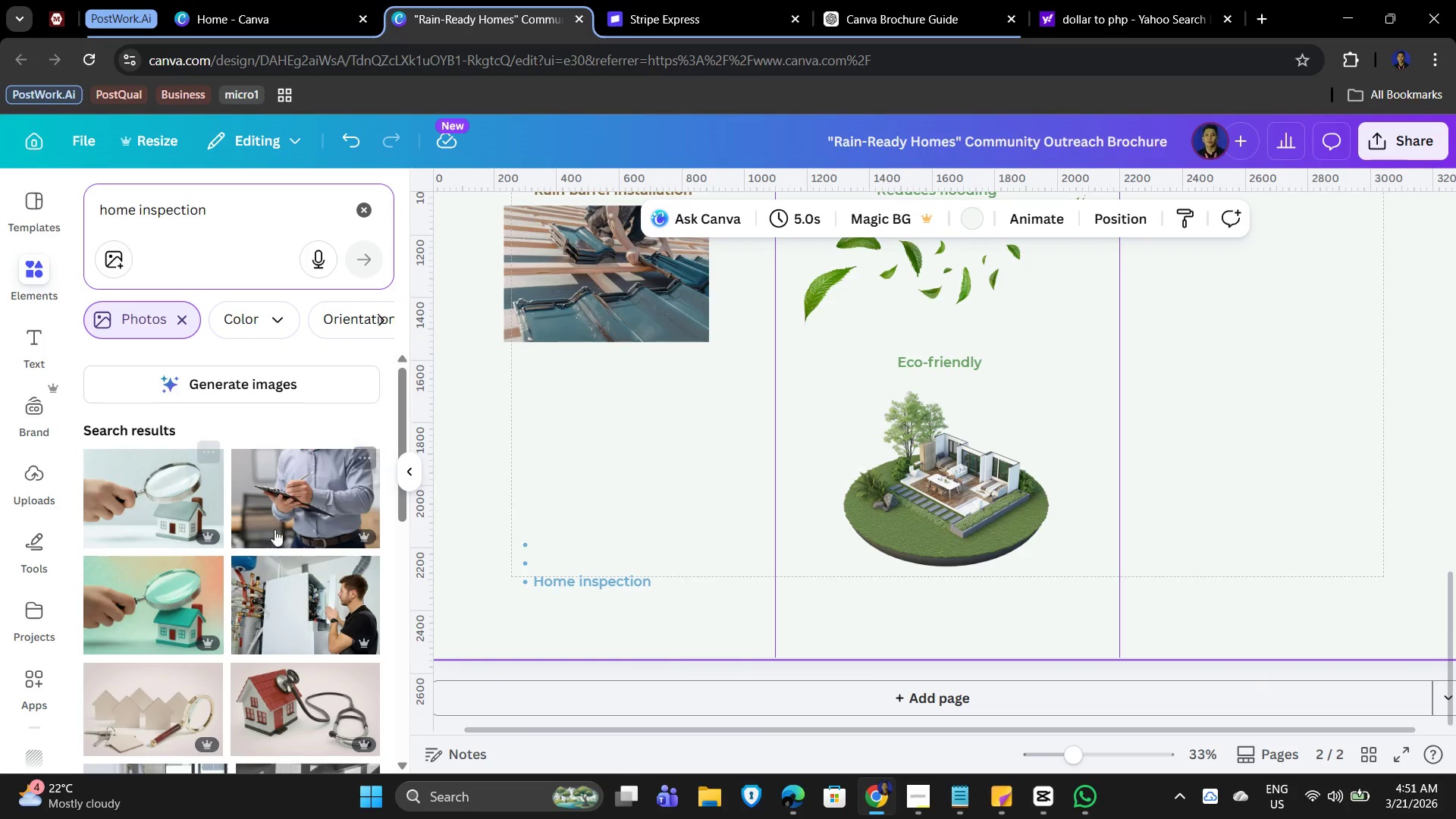 
scroll: coordinate [276, 627], scroll_direction: down, amount: 7.0
 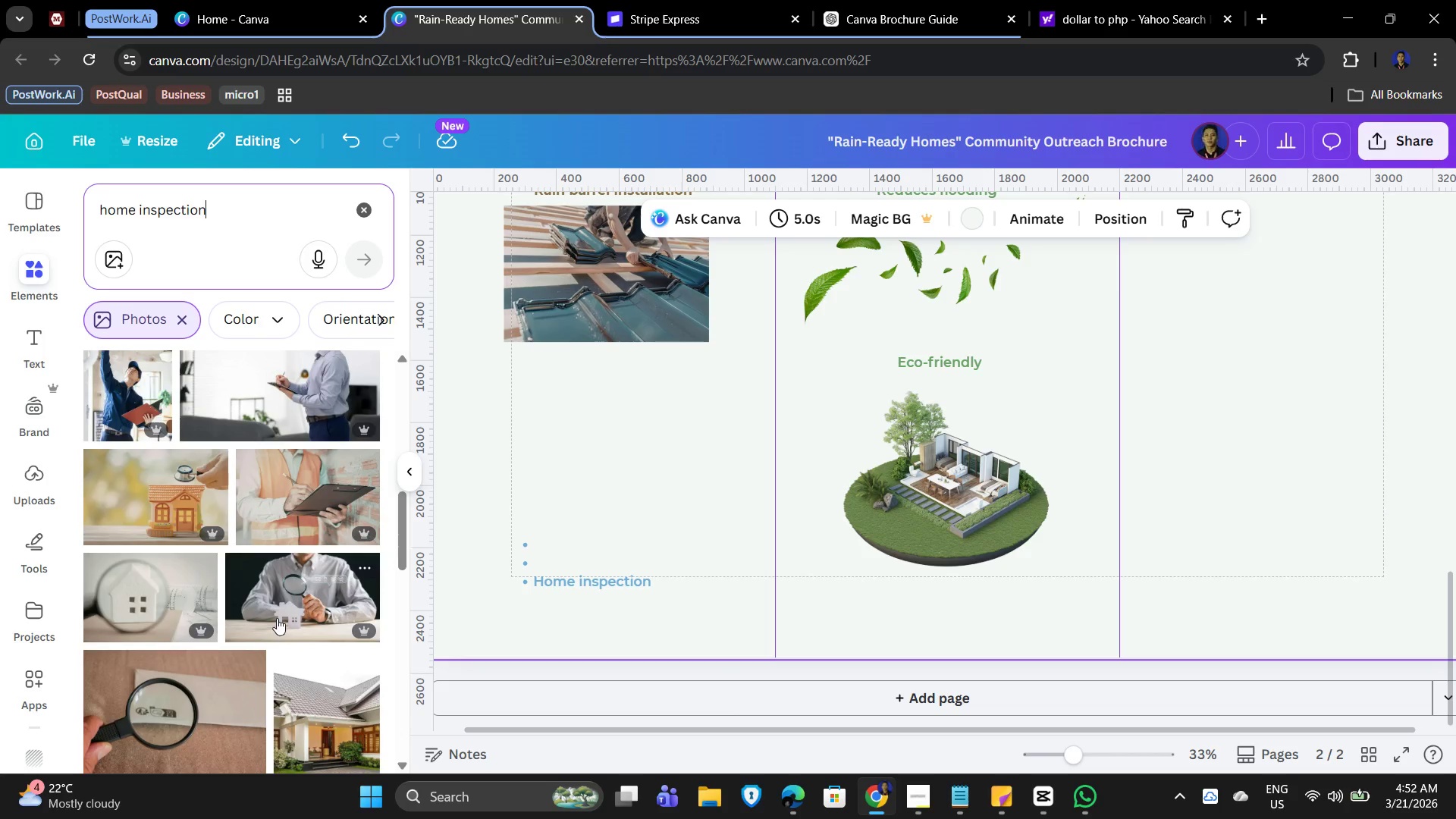 
mouse_move([302, 485])
 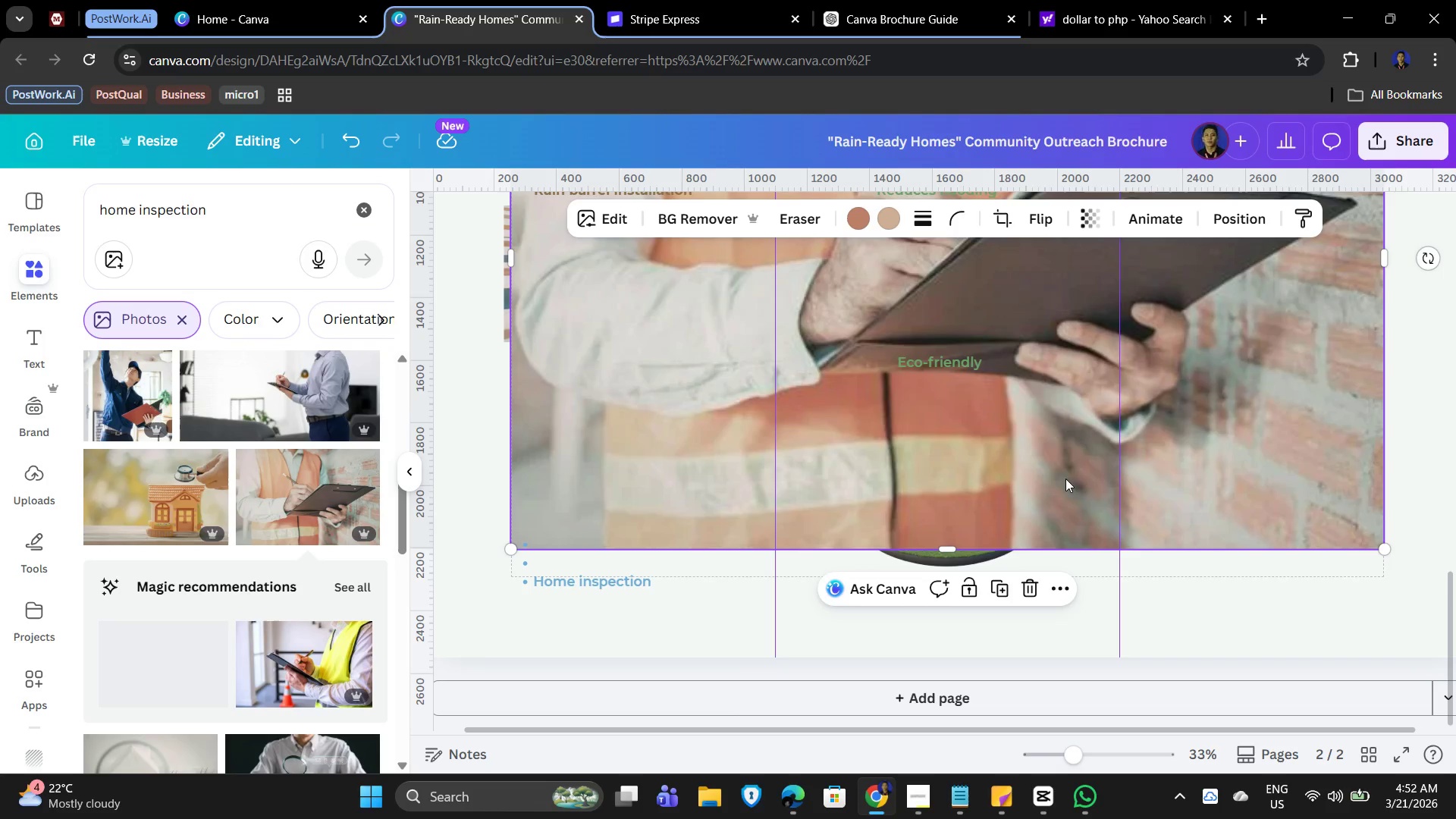 
left_click([1215, 454])
 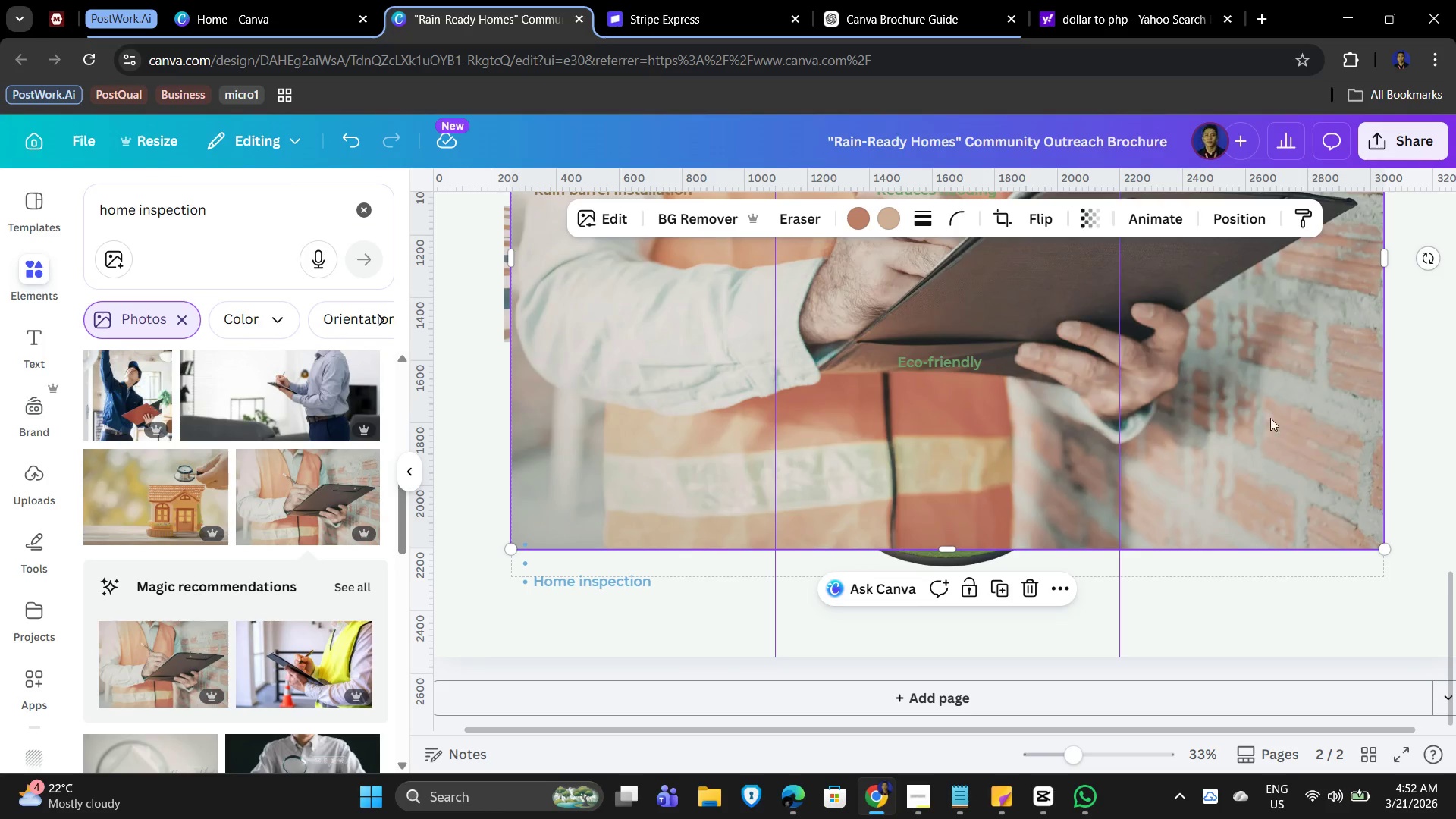 
left_click_drag(start_coordinate=[1286, 397], to_coordinate=[1213, 573])
 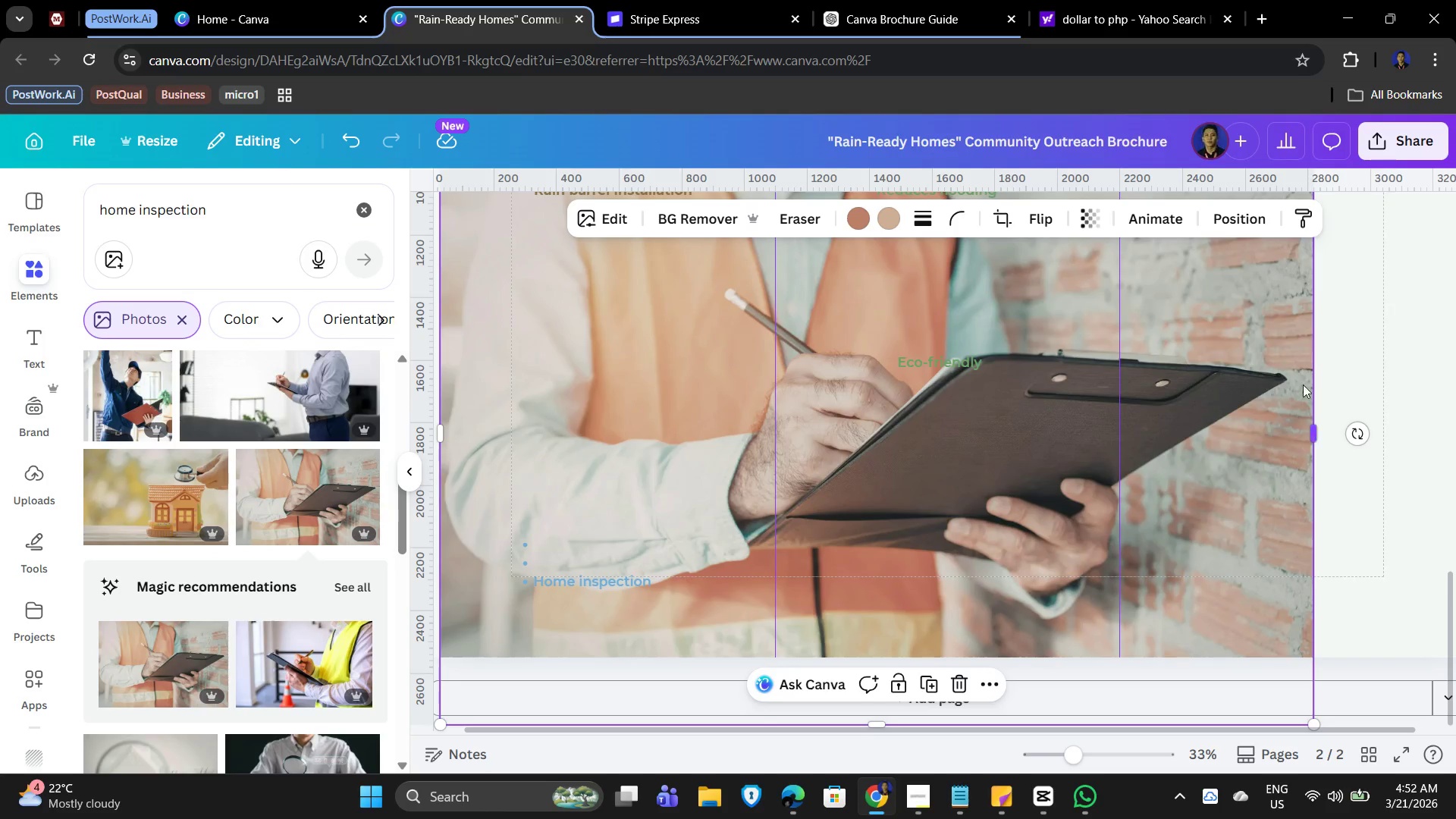 
scroll: coordinate [1292, 436], scroll_direction: up, amount: 2.0
 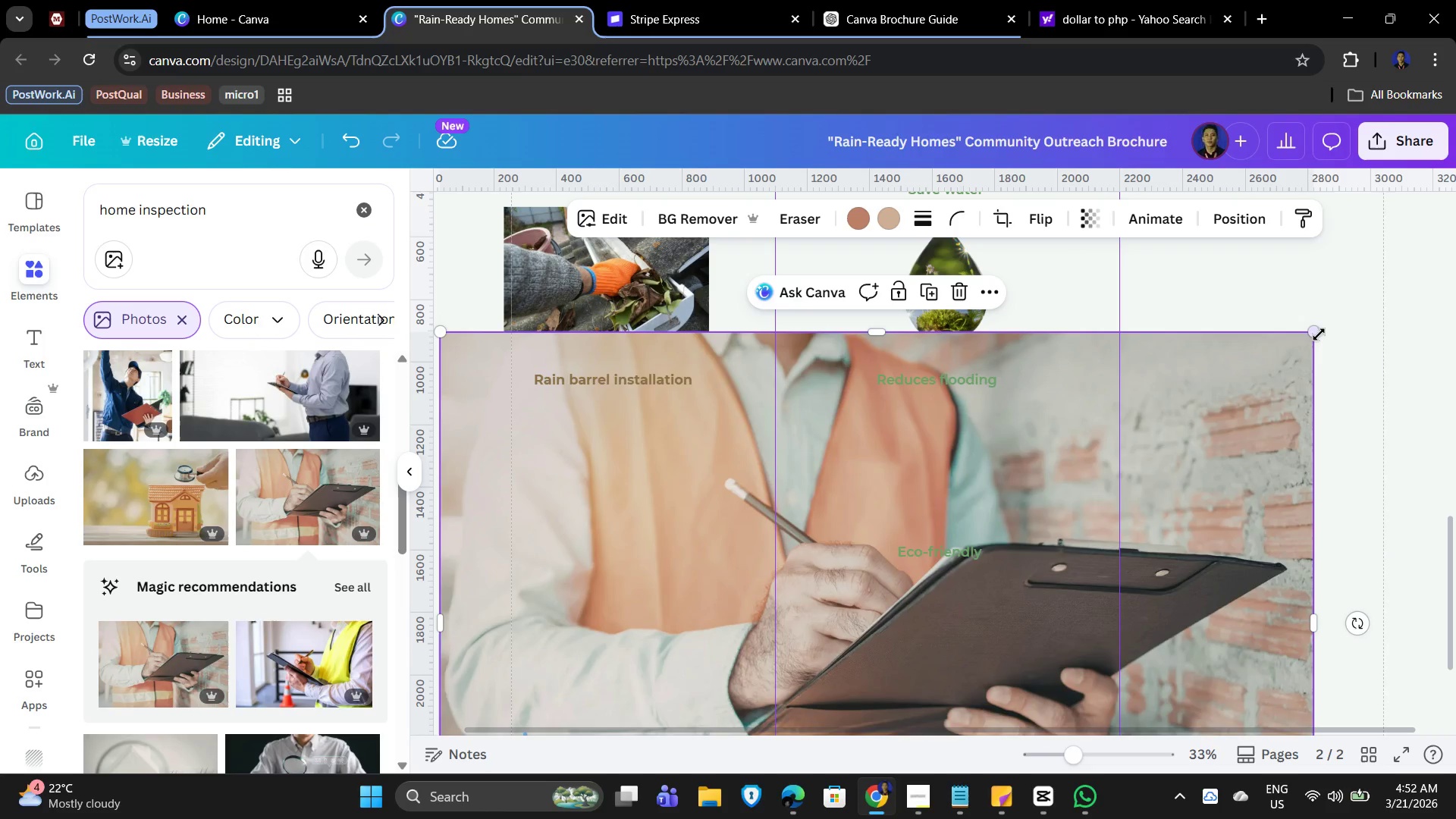 
left_click_drag(start_coordinate=[1317, 332], to_coordinate=[701, 698])
 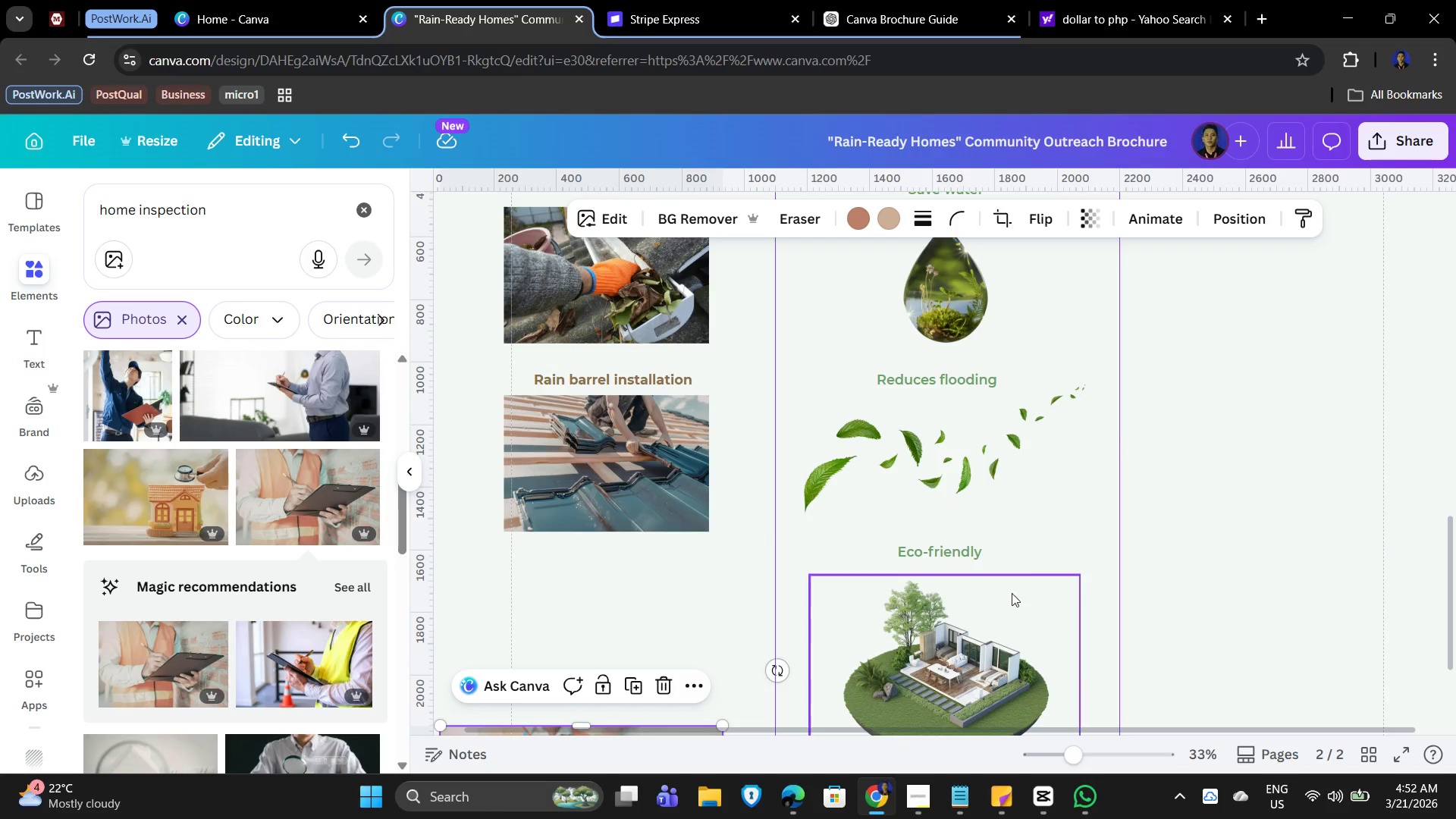 
scroll: coordinate [1033, 585], scroll_direction: down, amount: 2.0
 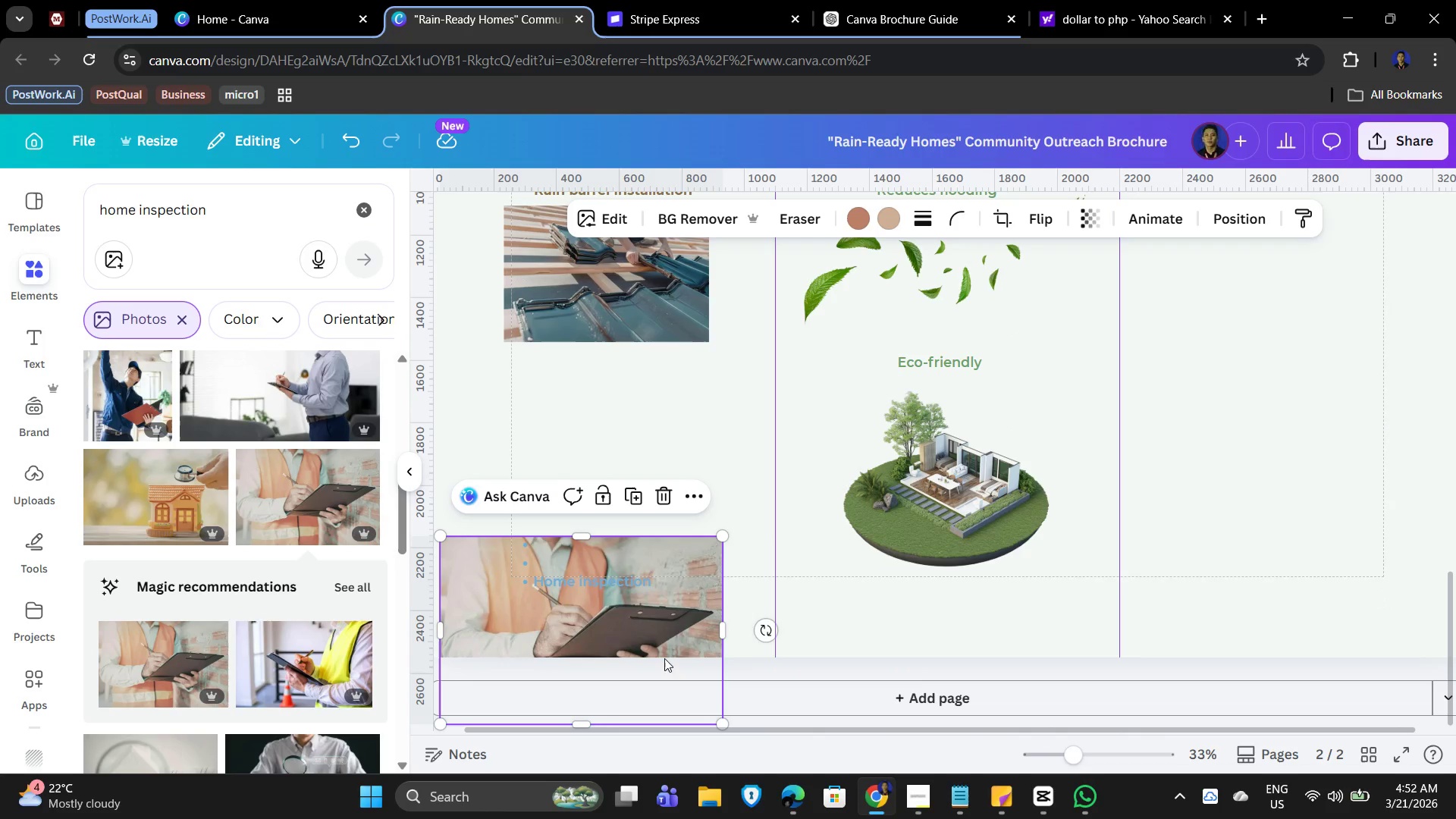 
left_click_drag(start_coordinate=[665, 627], to_coordinate=[726, 430])
 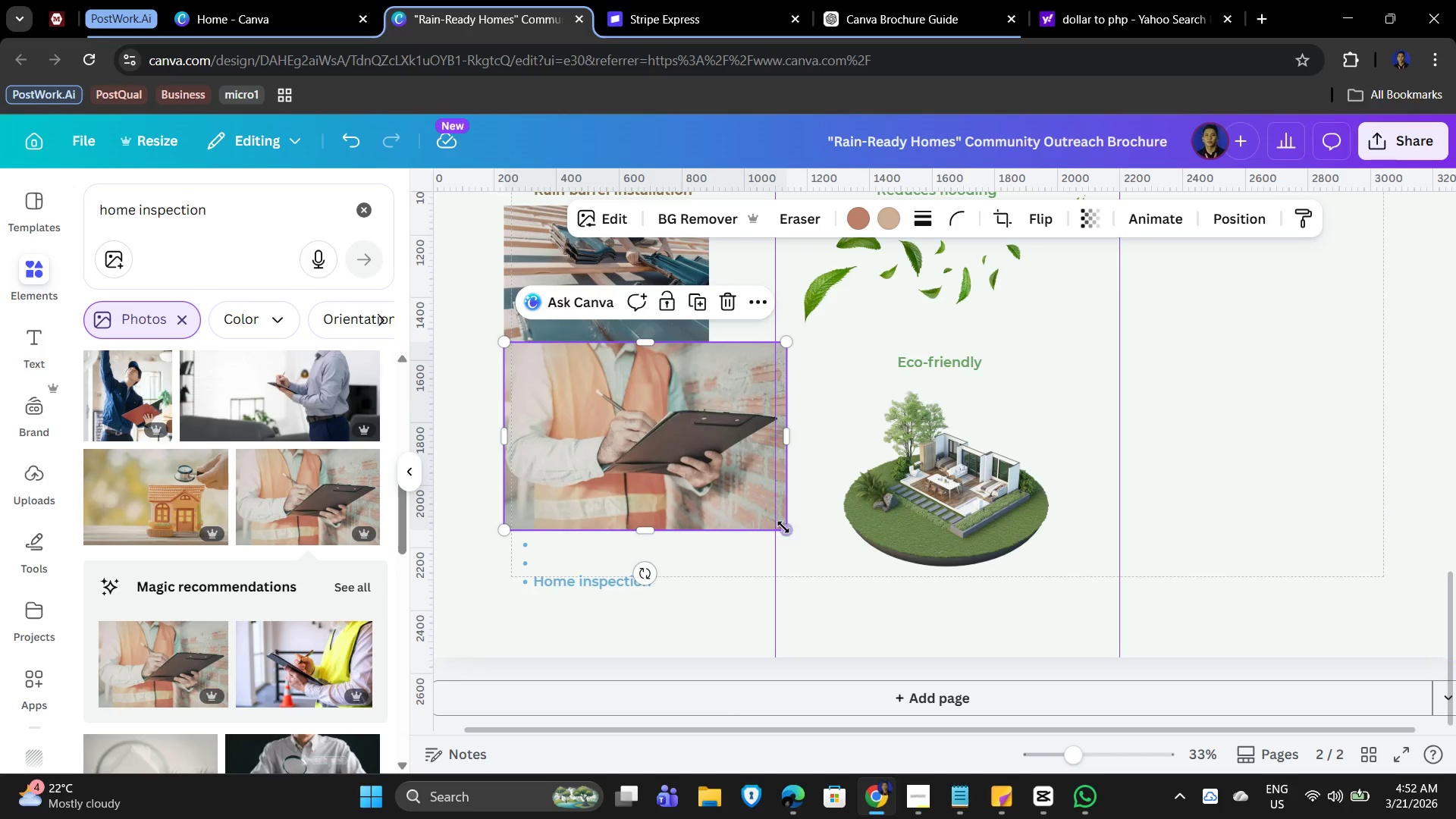 
left_click_drag(start_coordinate=[782, 524], to_coordinate=[701, 470])
 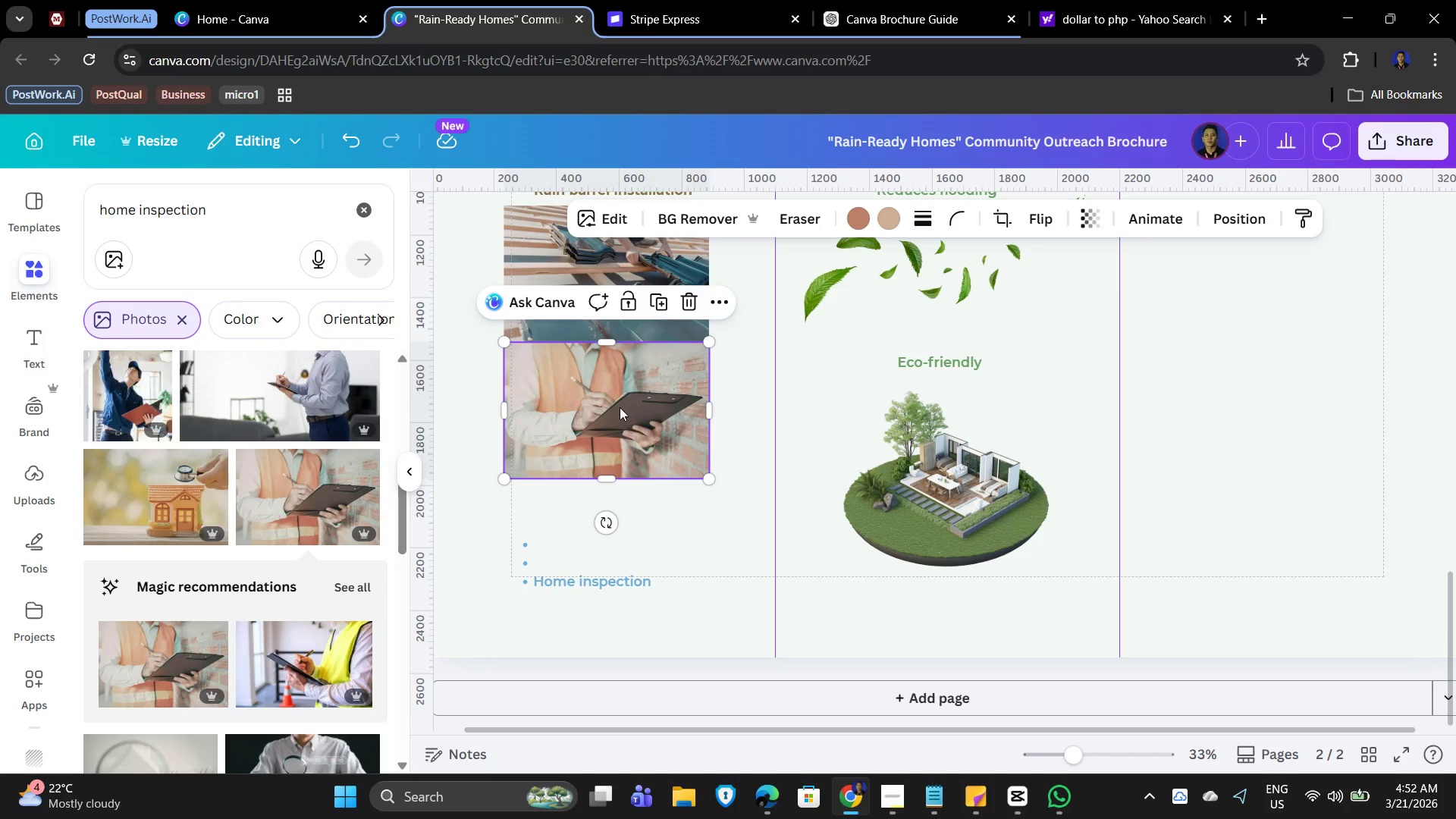 
left_click_drag(start_coordinate=[620, 407], to_coordinate=[613, 459])
 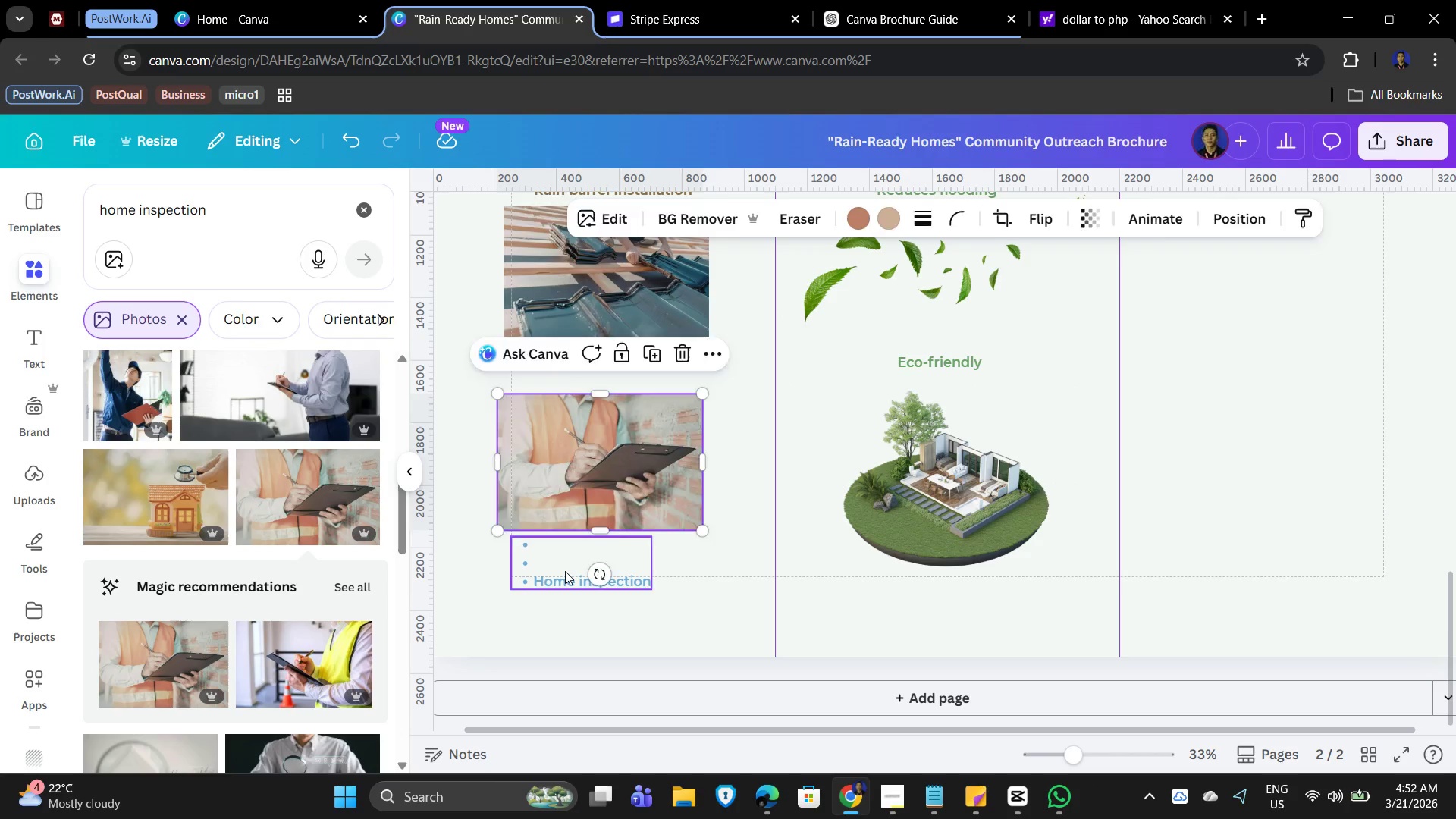 
double_click([565, 571])
 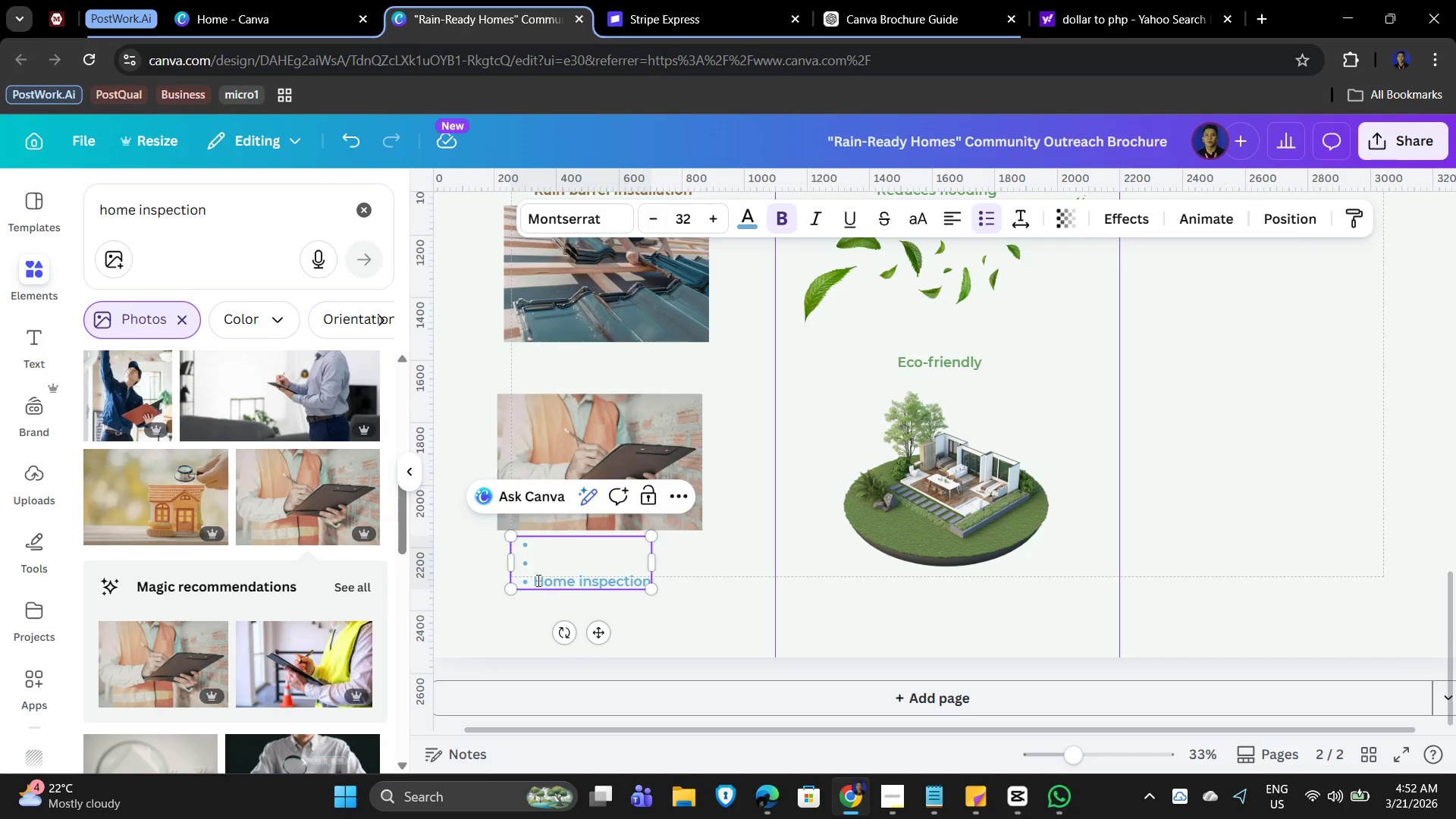 
left_click_drag(start_coordinate=[535, 578], to_coordinate=[645, 585])
 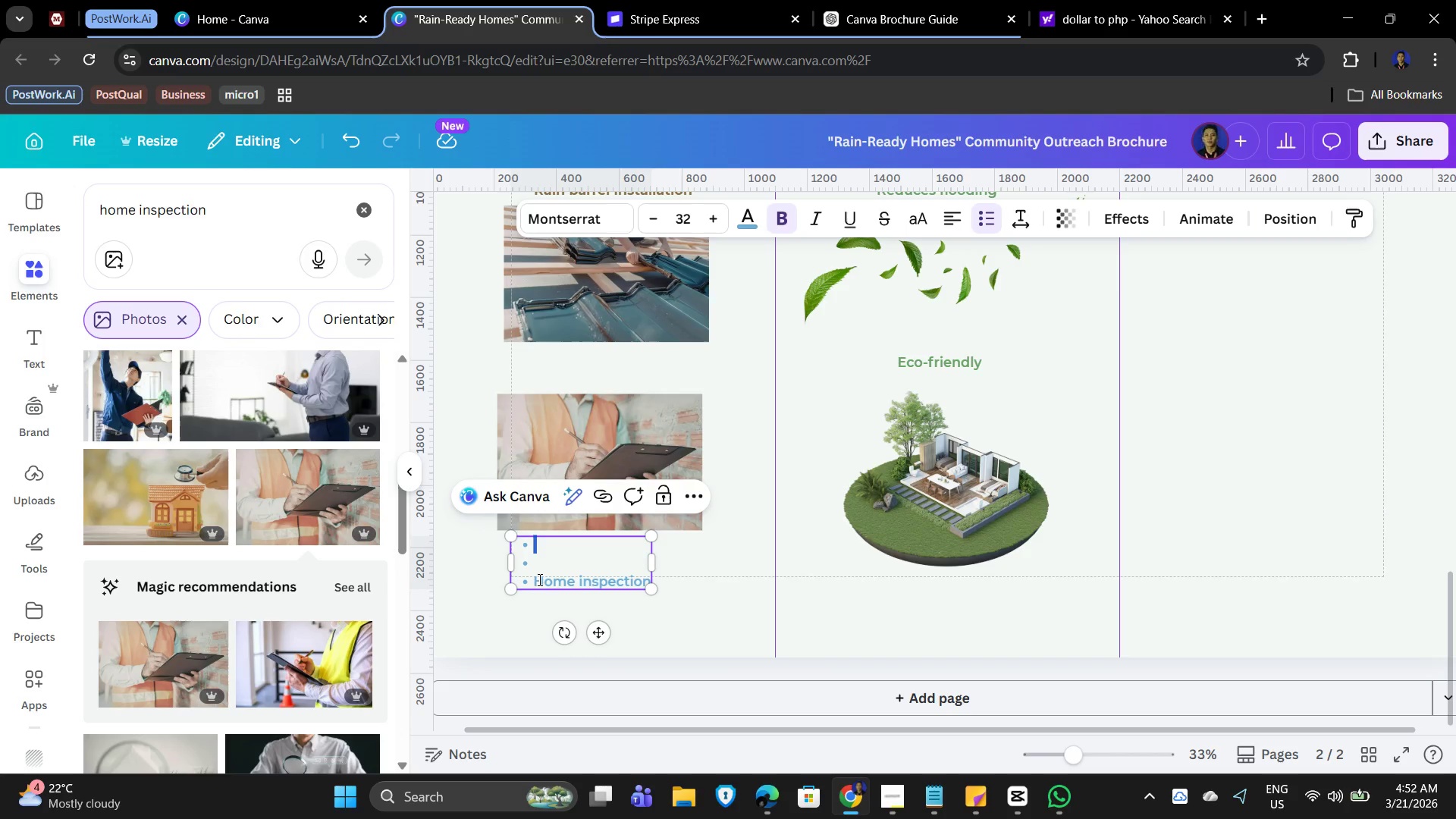 
left_click_drag(start_coordinate=[538, 579], to_coordinate=[626, 580])
 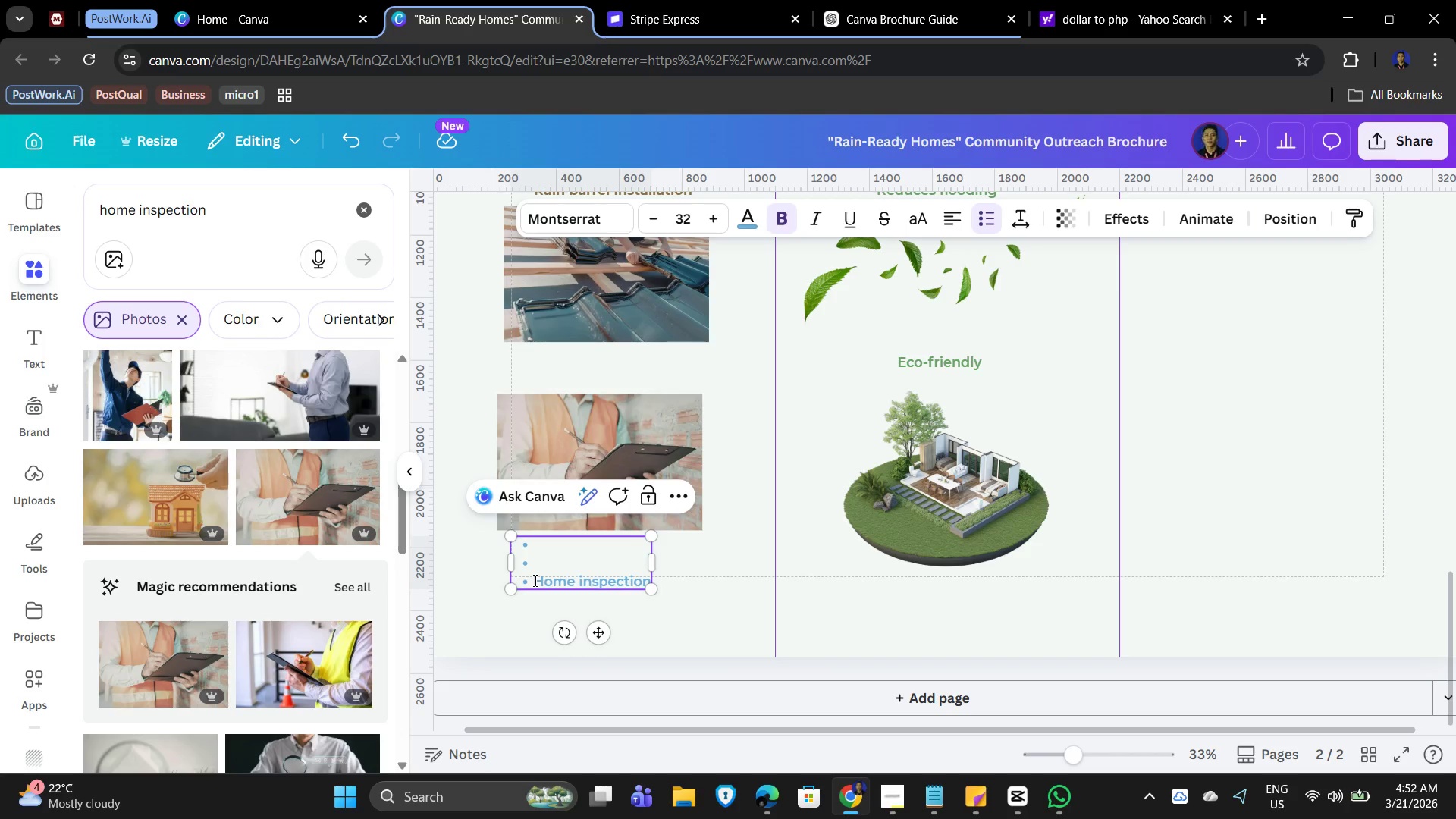 
left_click([535, 580])
 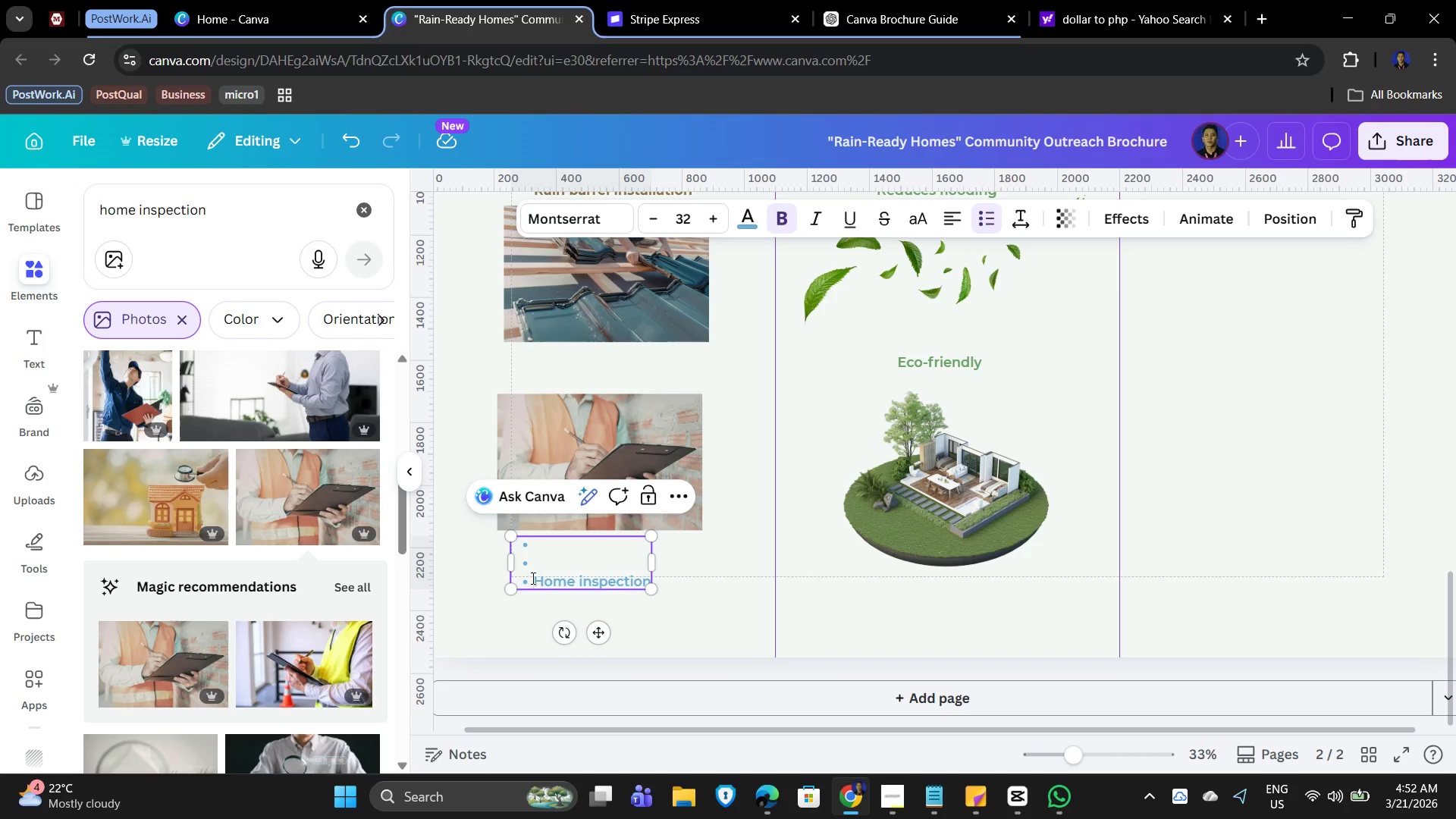 
left_click_drag(start_coordinate=[532, 578], to_coordinate=[648, 582])
 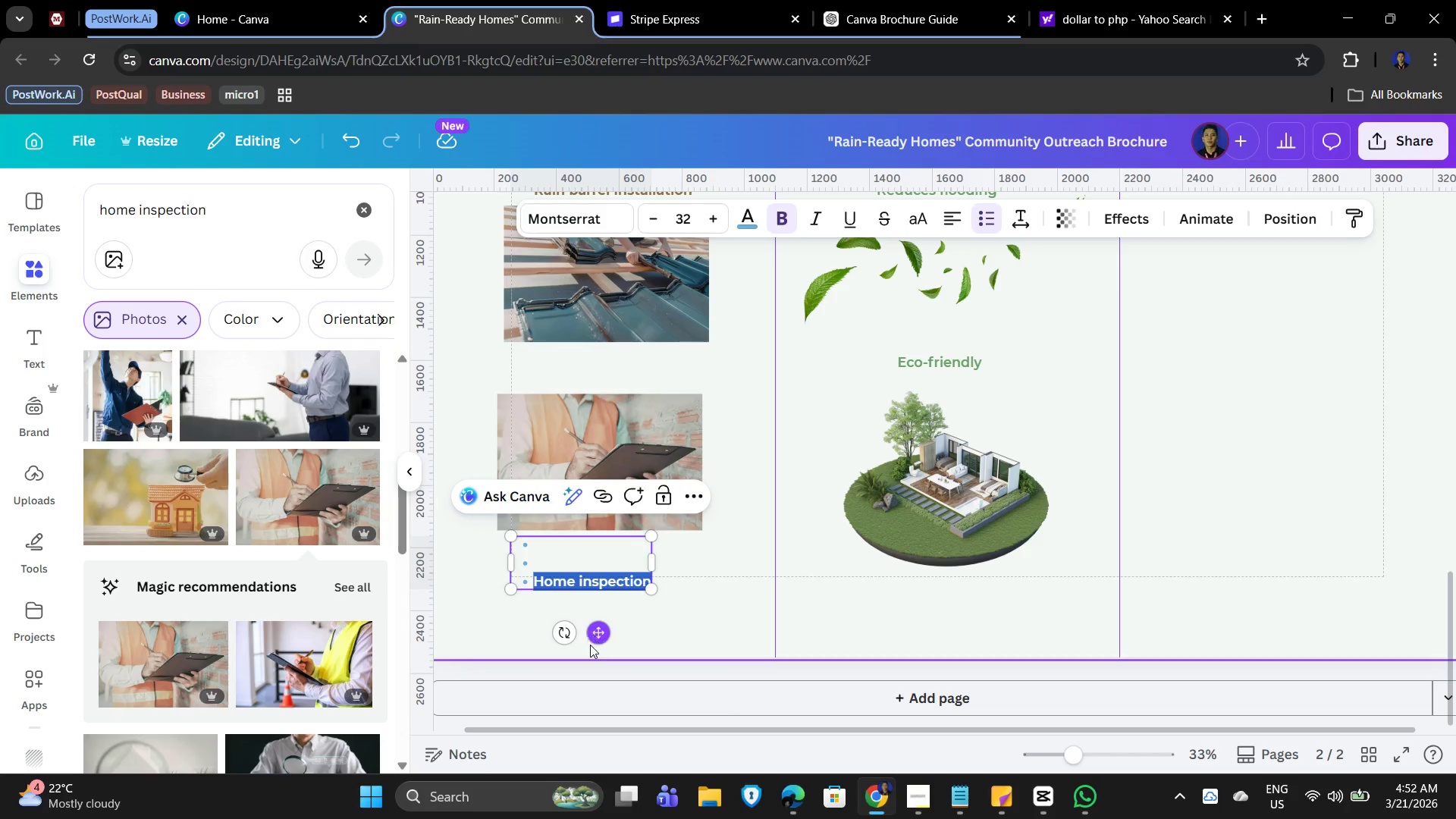 
key(Control+X)
 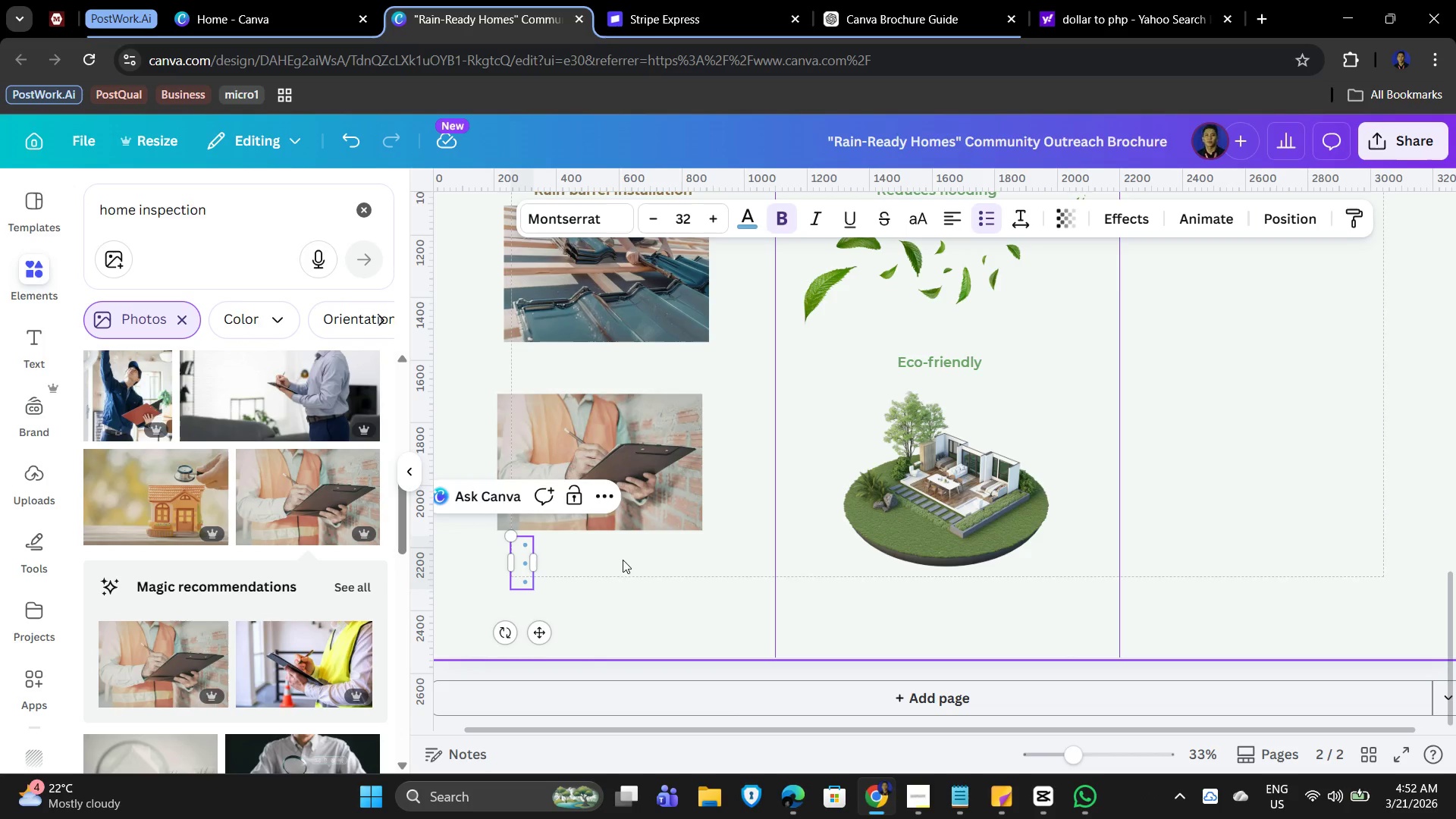 
left_click([614, 557])
 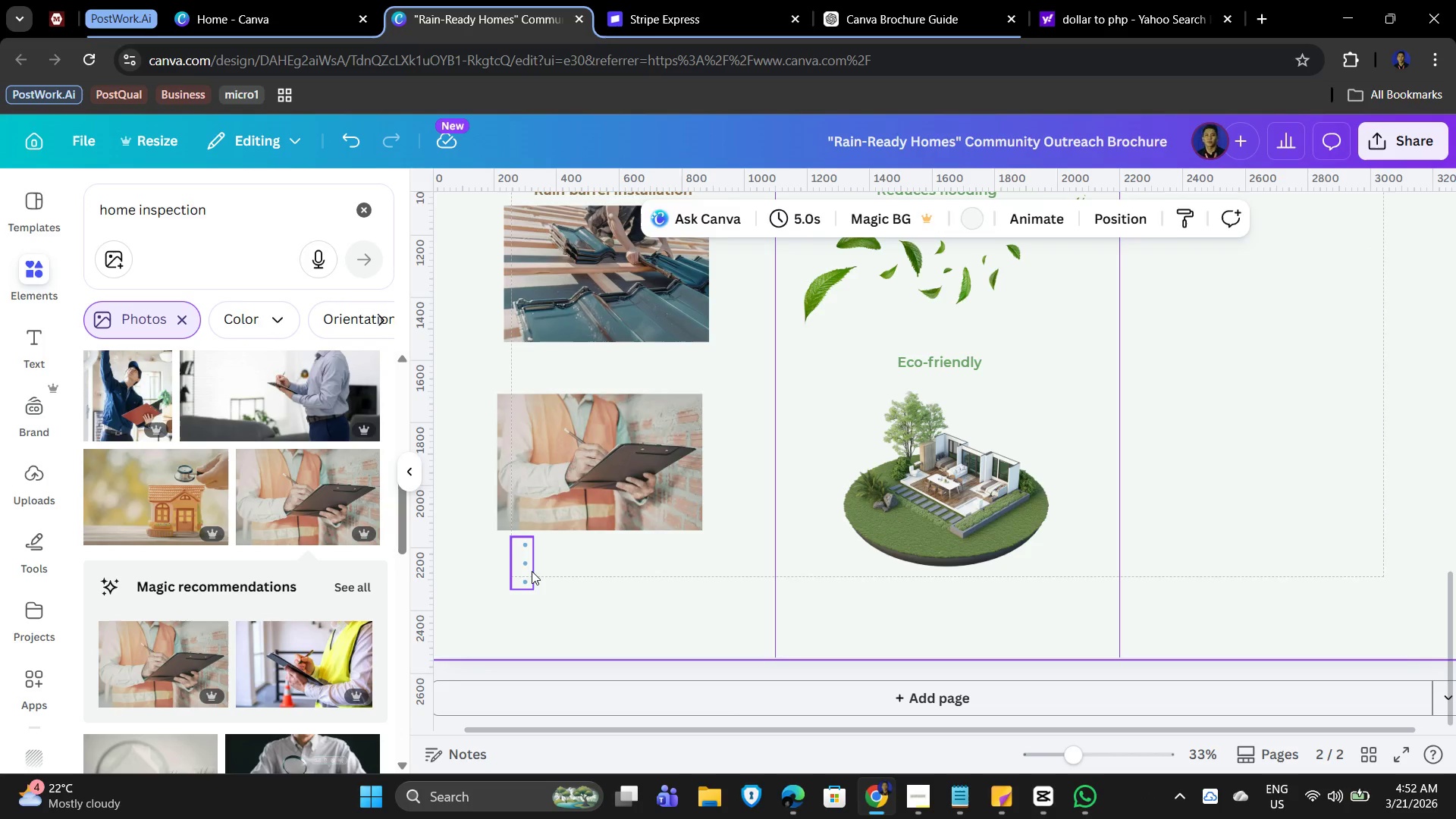 
left_click([531, 571])
 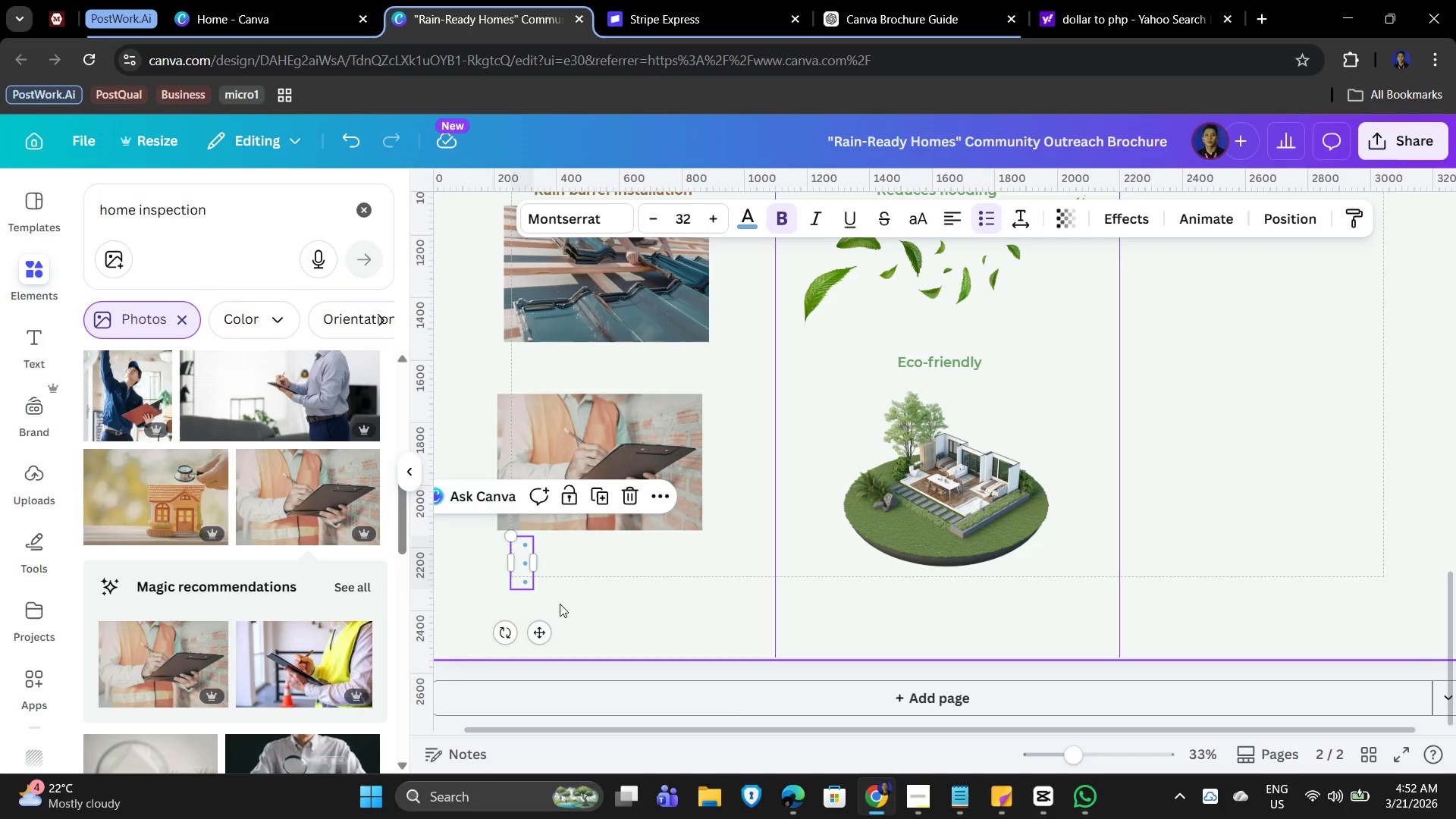 
key(Delete)
 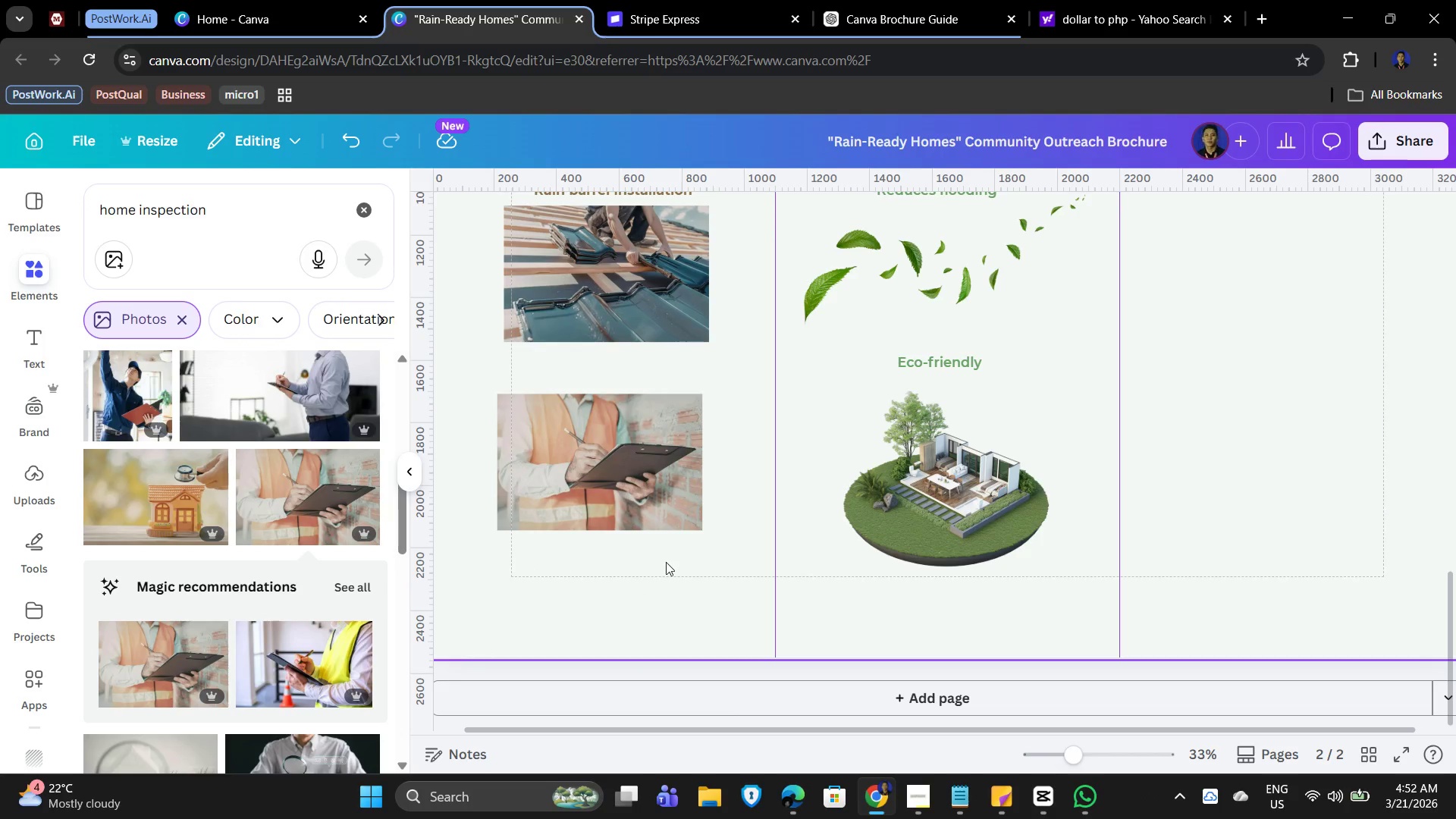 
left_click([669, 553])
 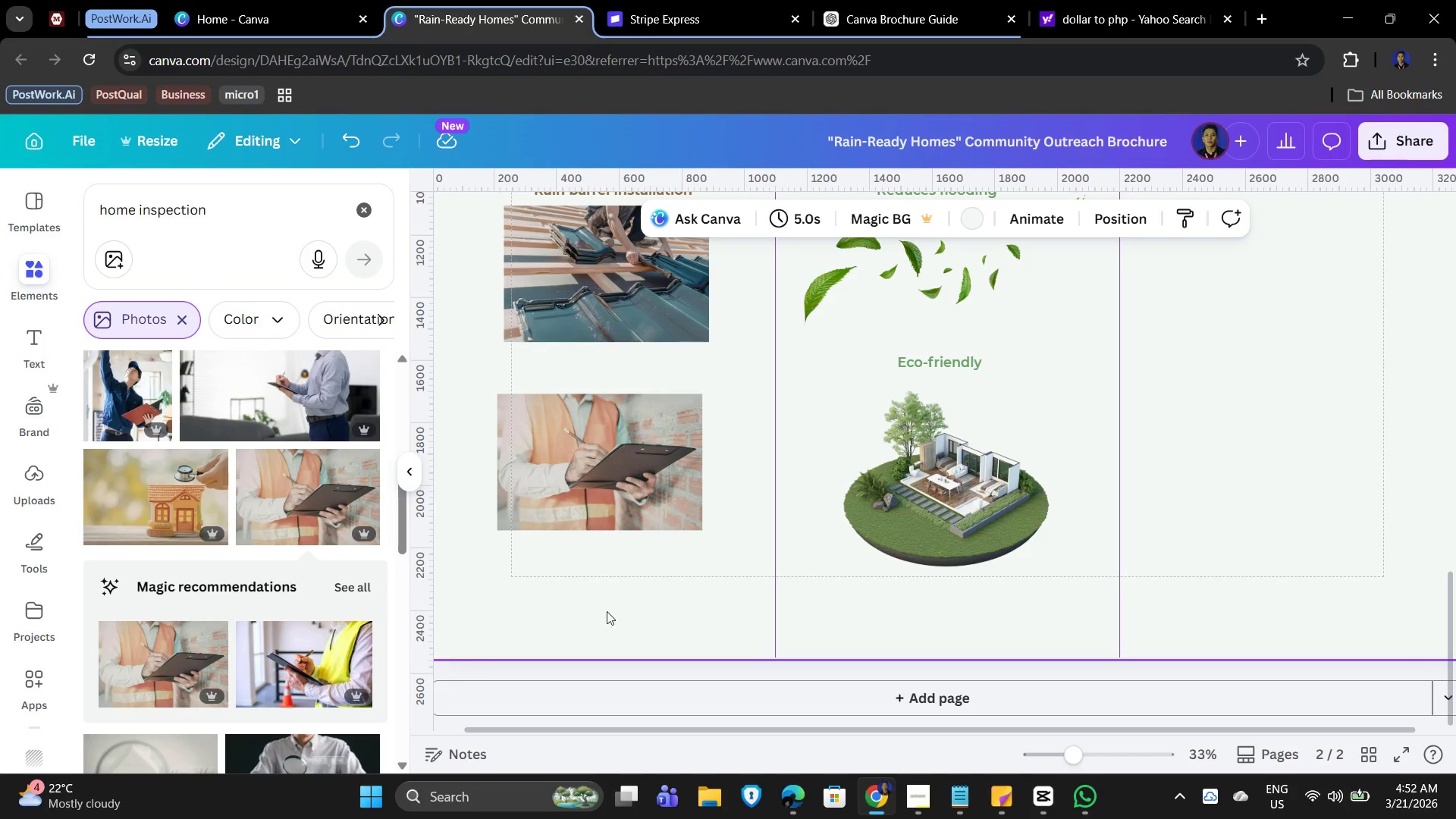 
key(Control+V)
 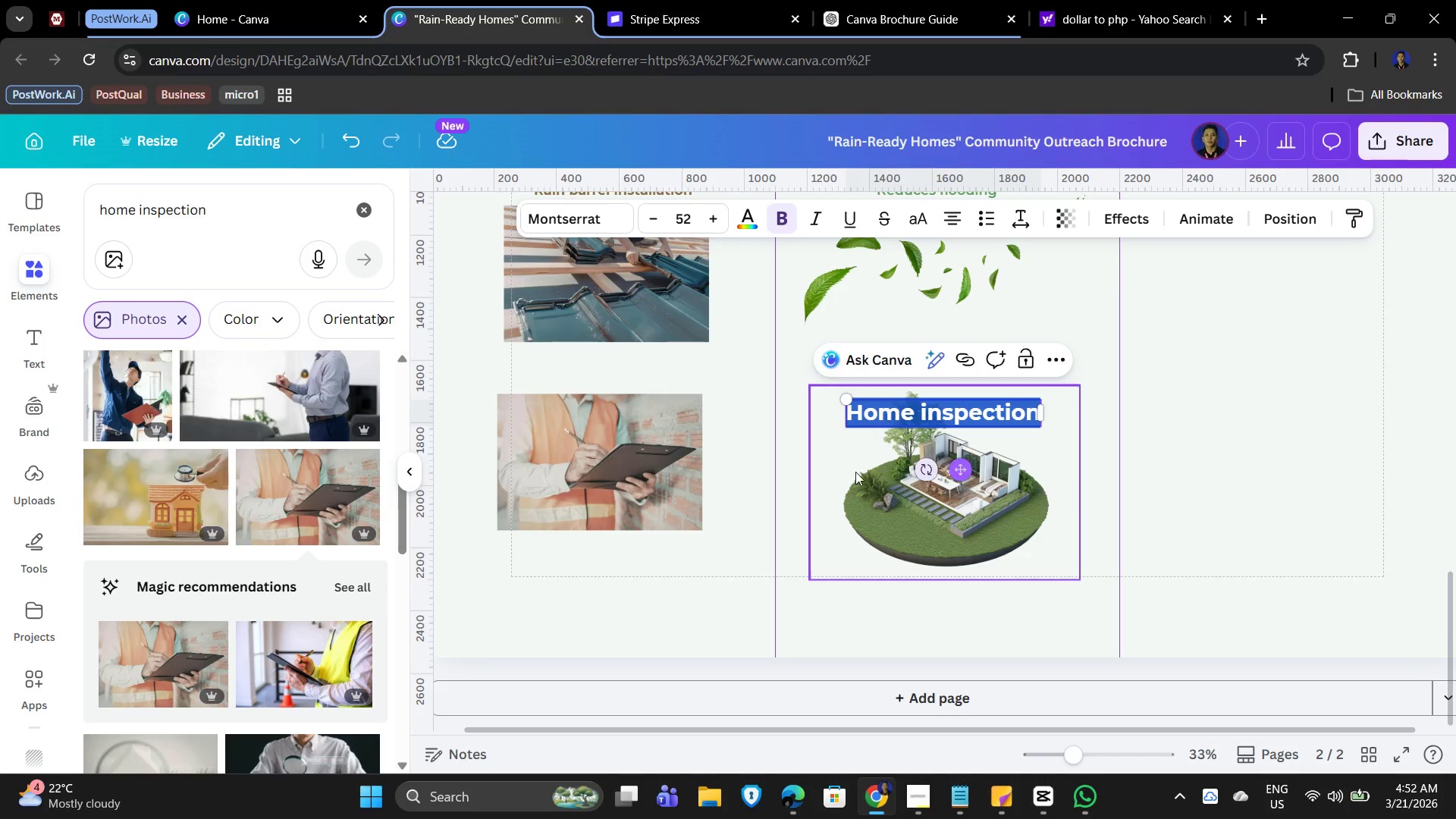 
left_click([595, 499])
 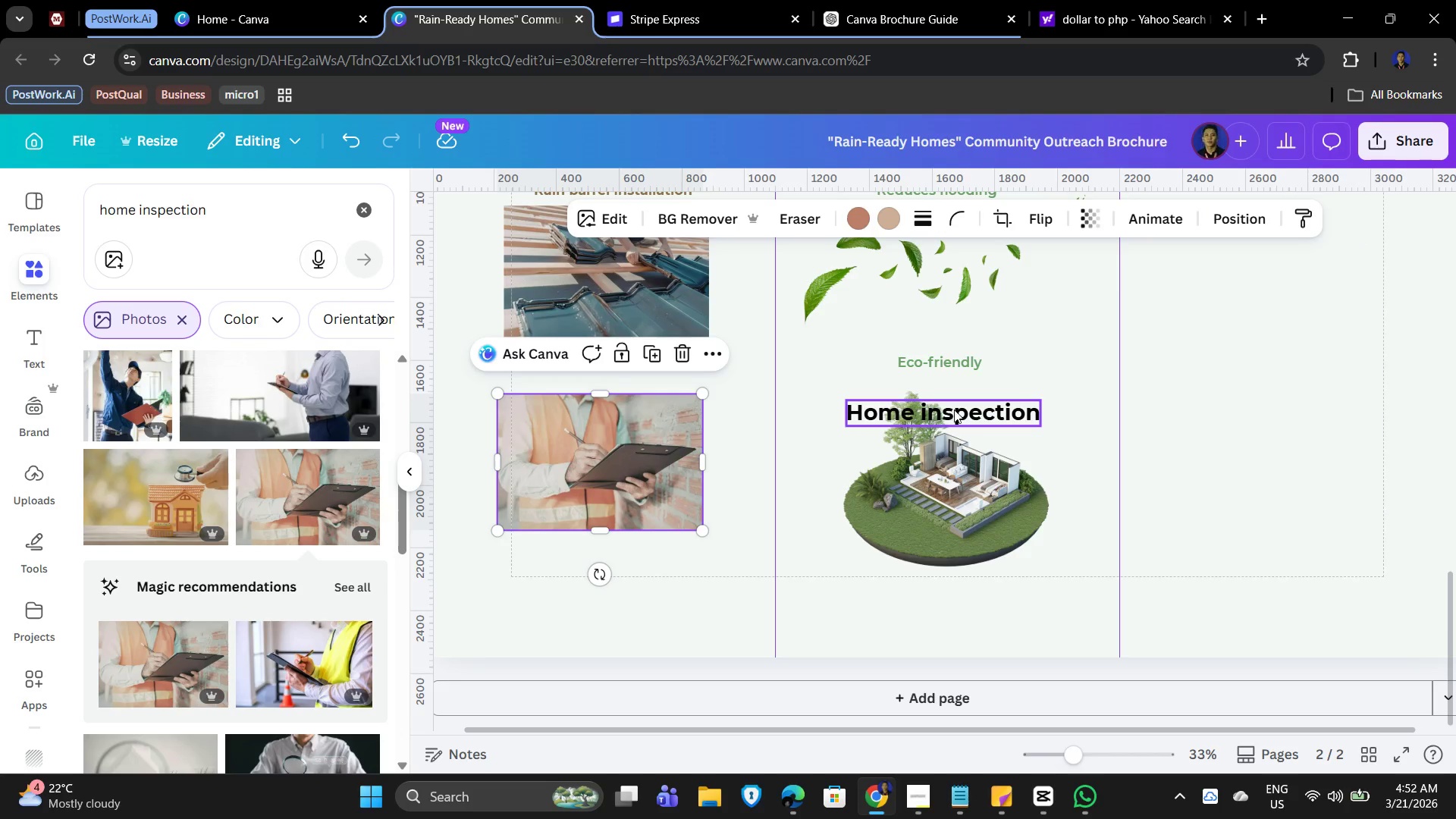 
left_click_drag(start_coordinate=[987, 412], to_coordinate=[657, 368])
 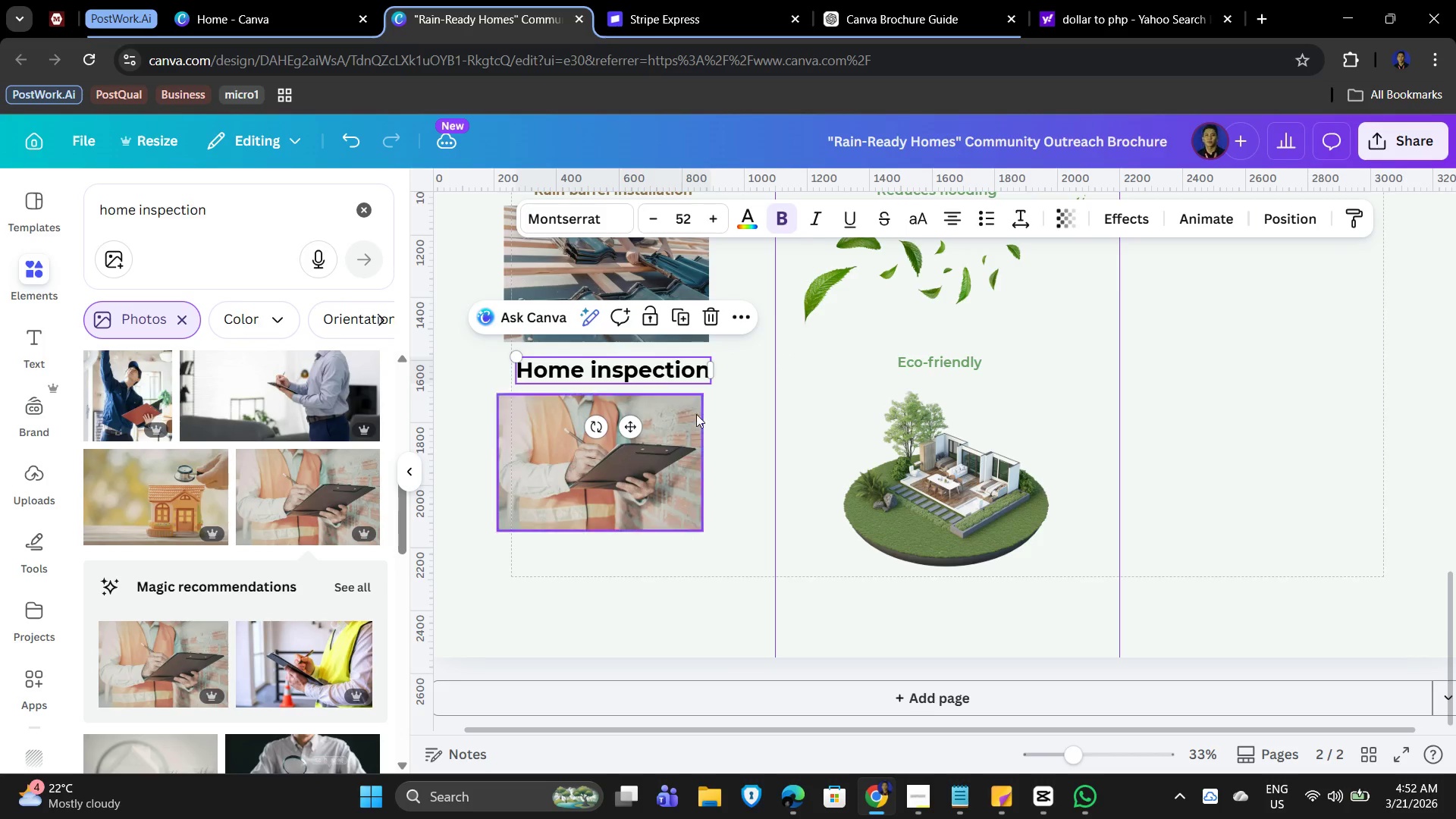 
scroll: coordinate [735, 492], scroll_direction: up, amount: 3.0
 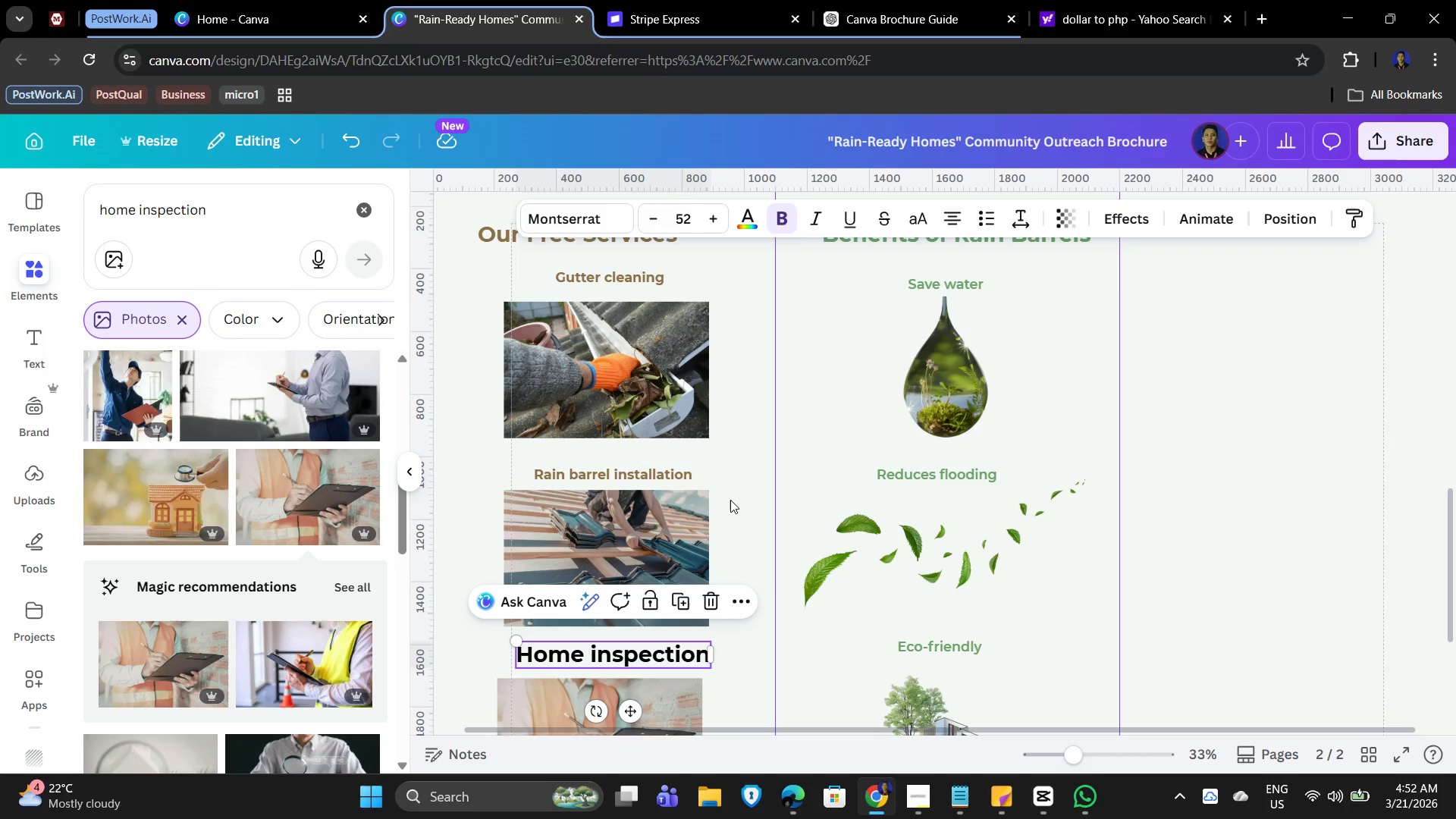 
scroll: coordinate [730, 500], scroll_direction: down, amount: 2.0
 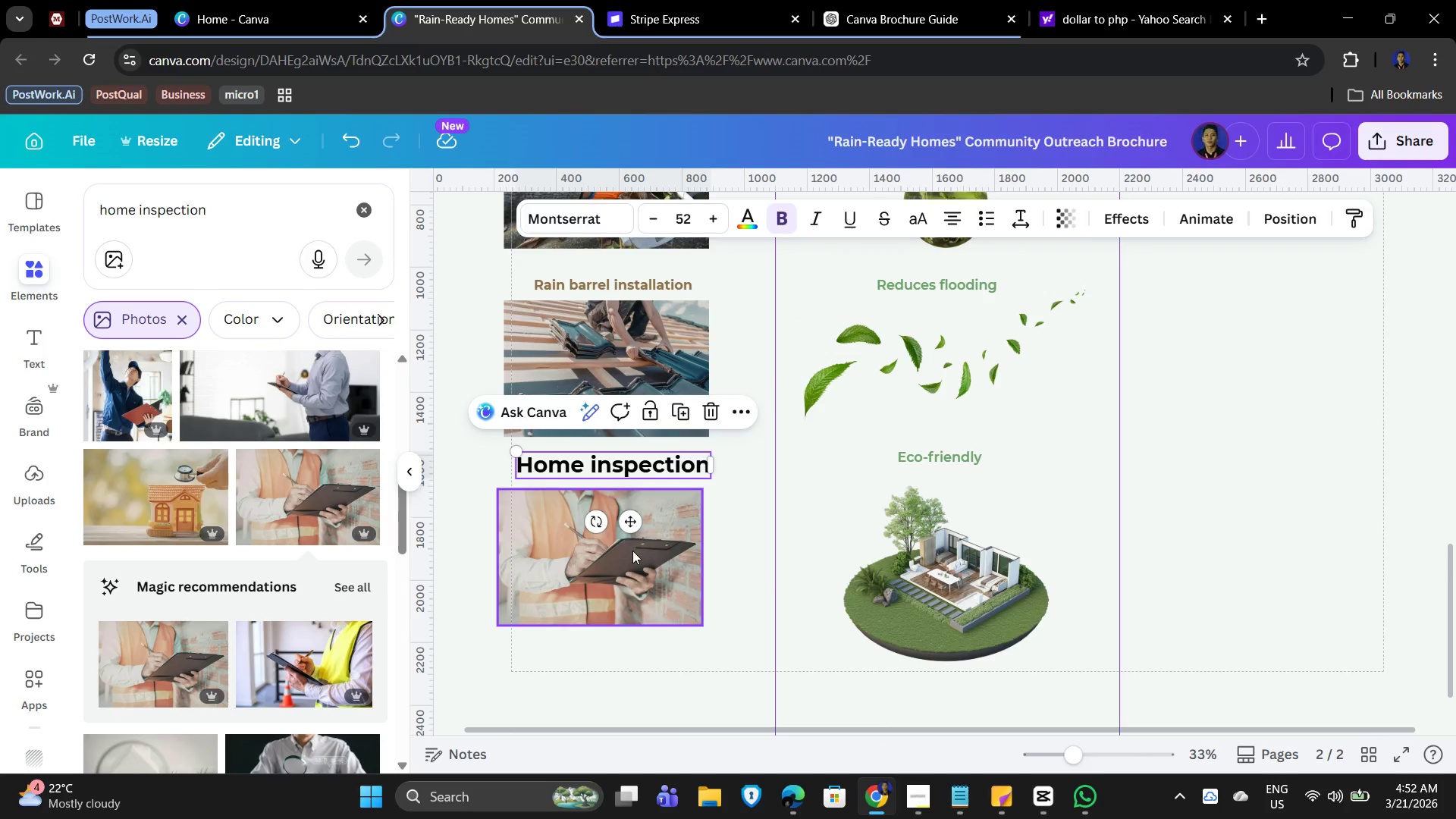 
left_click_drag(start_coordinate=[632, 551], to_coordinate=[635, 594])
 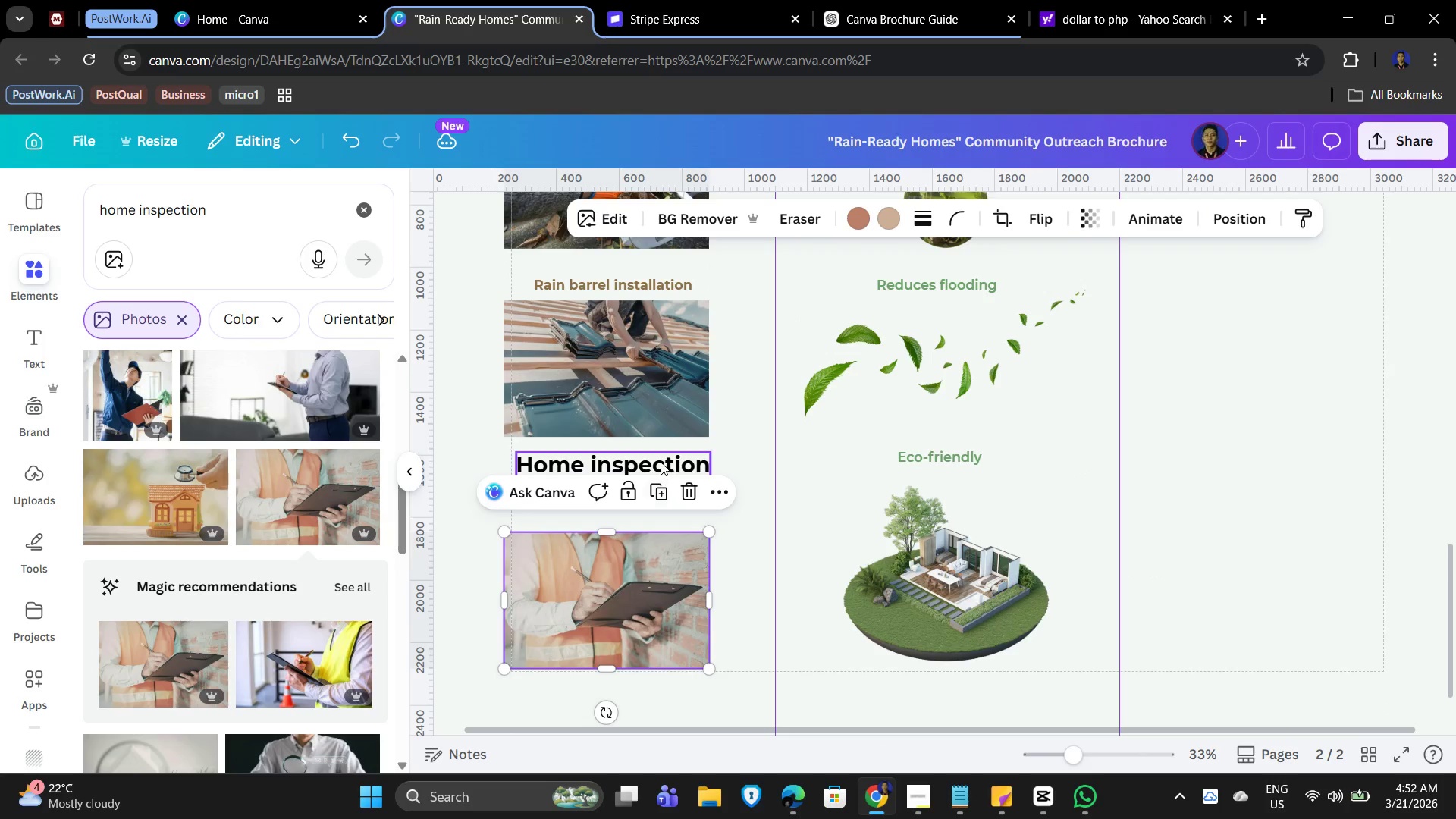 
left_click([661, 462])
 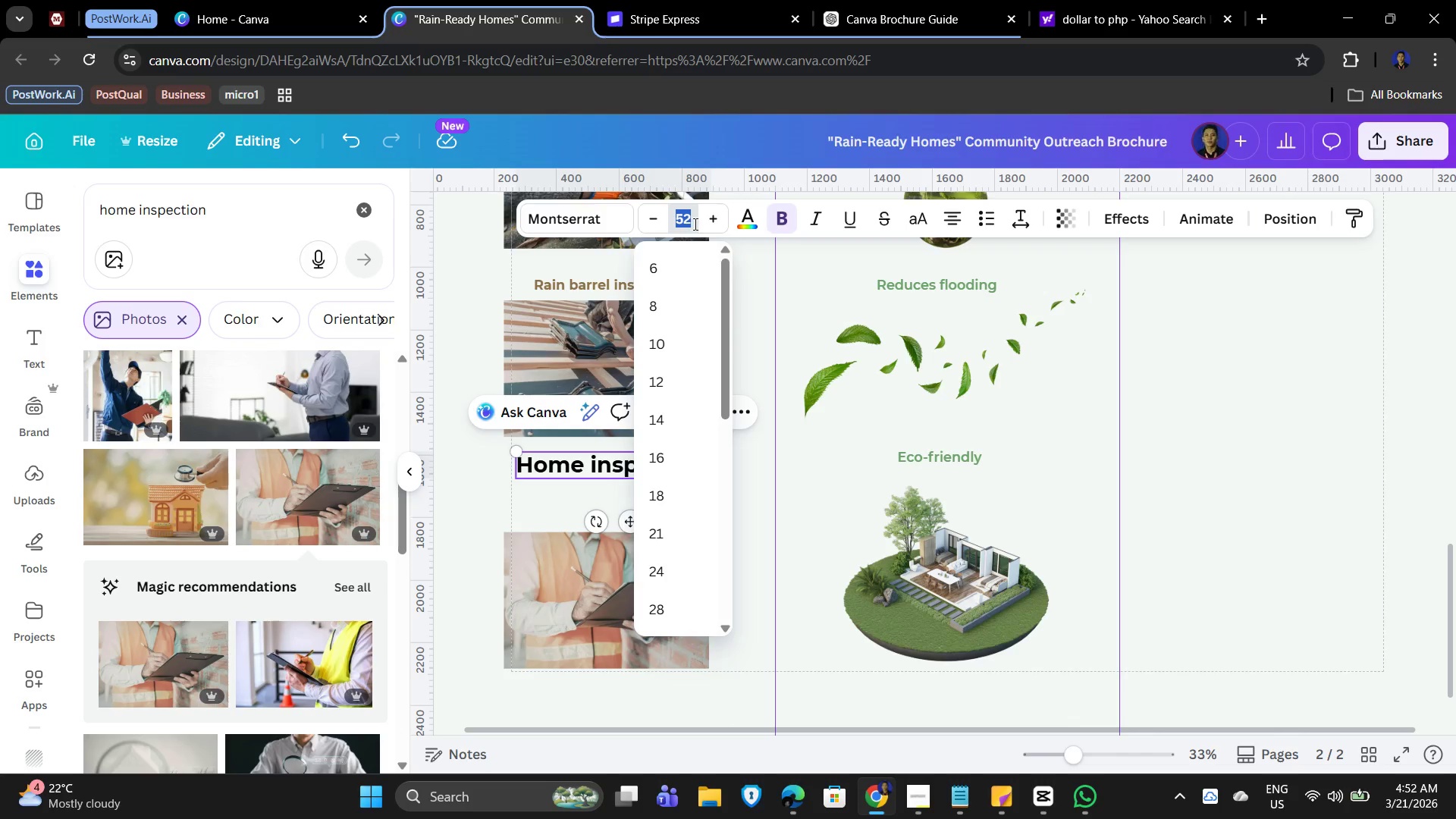 
key(Numpad3)
 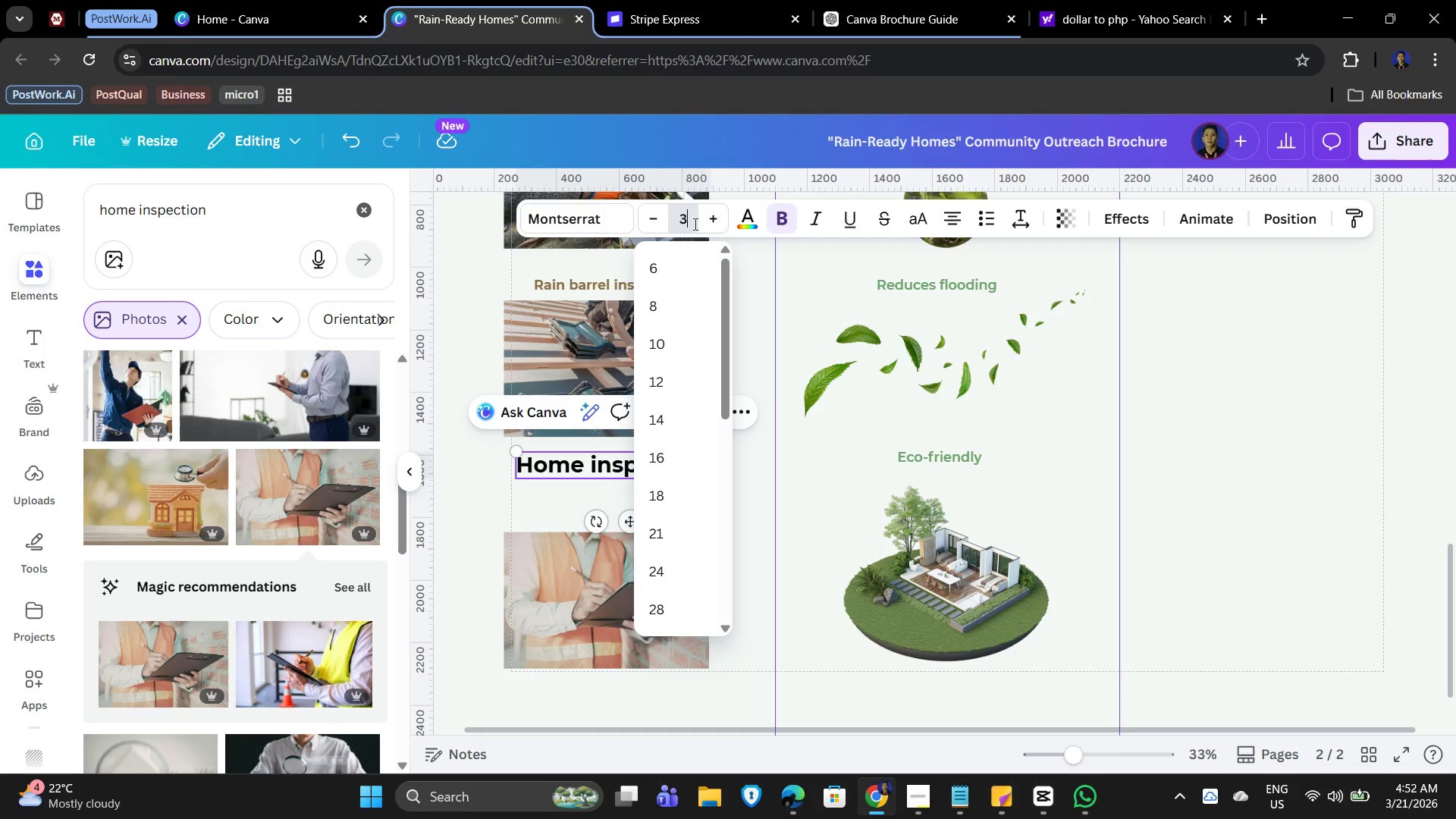 
key(Numpad2)
 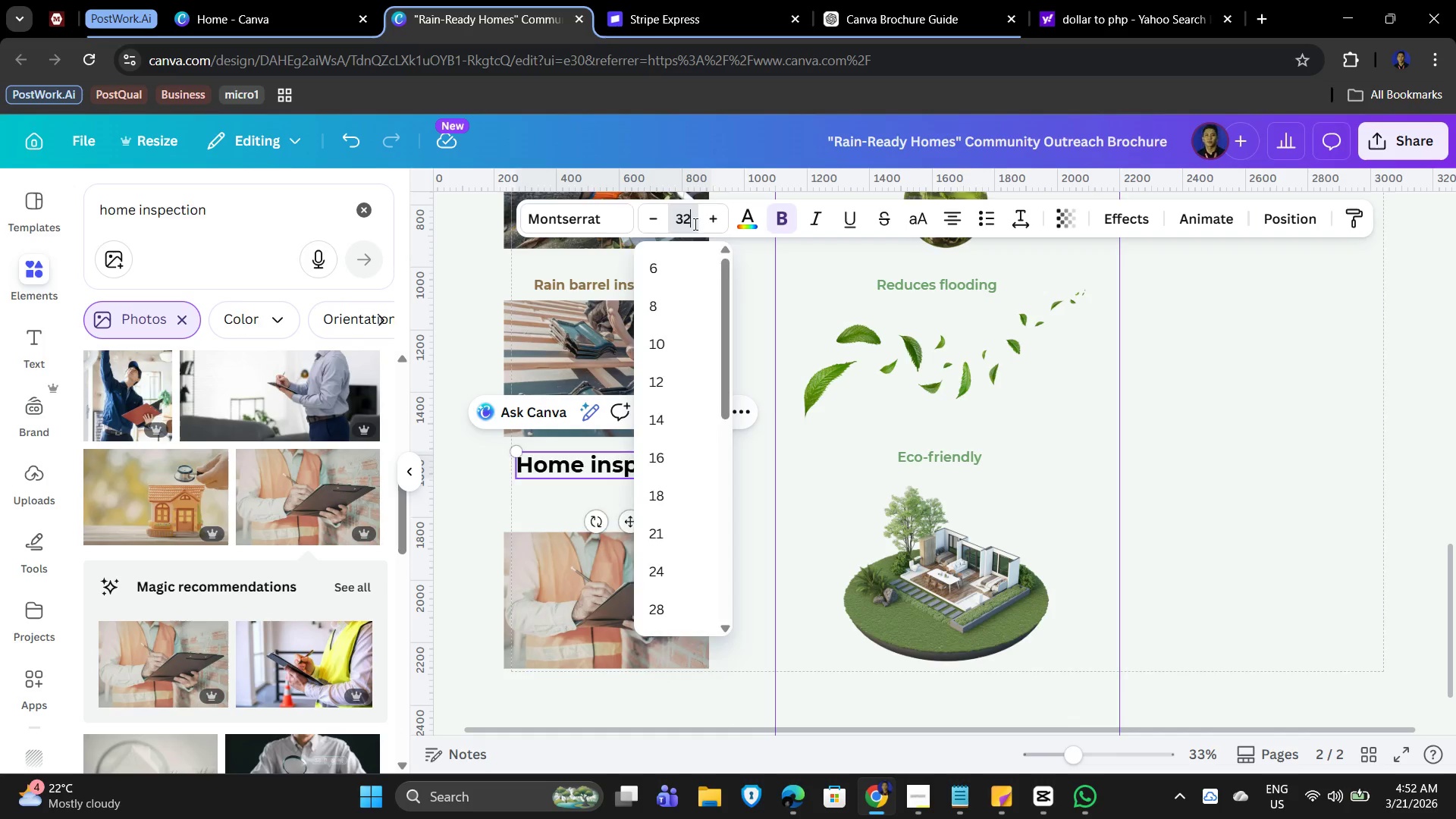 
key(NumpadEnter)
 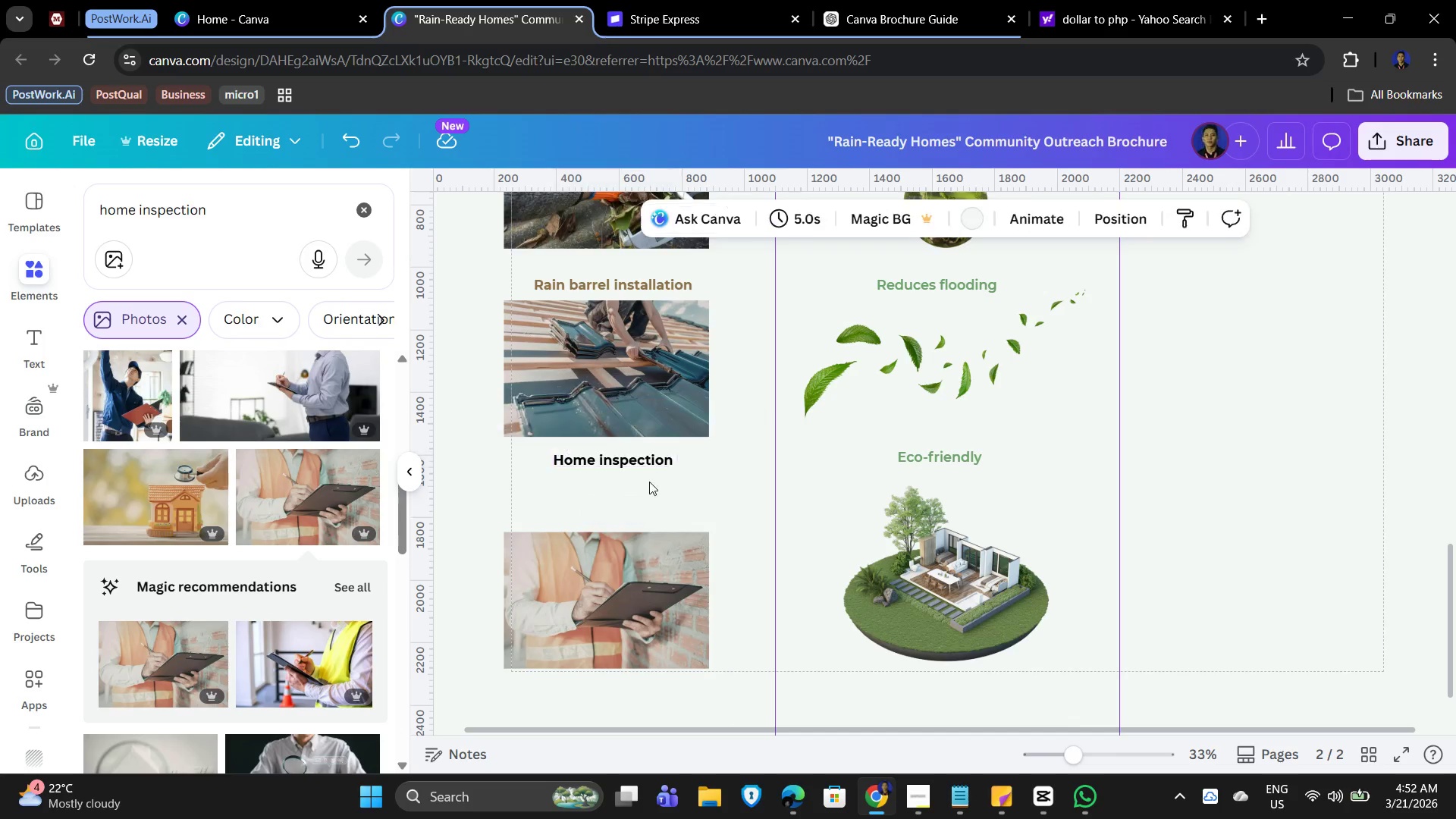 
left_click([622, 459])
 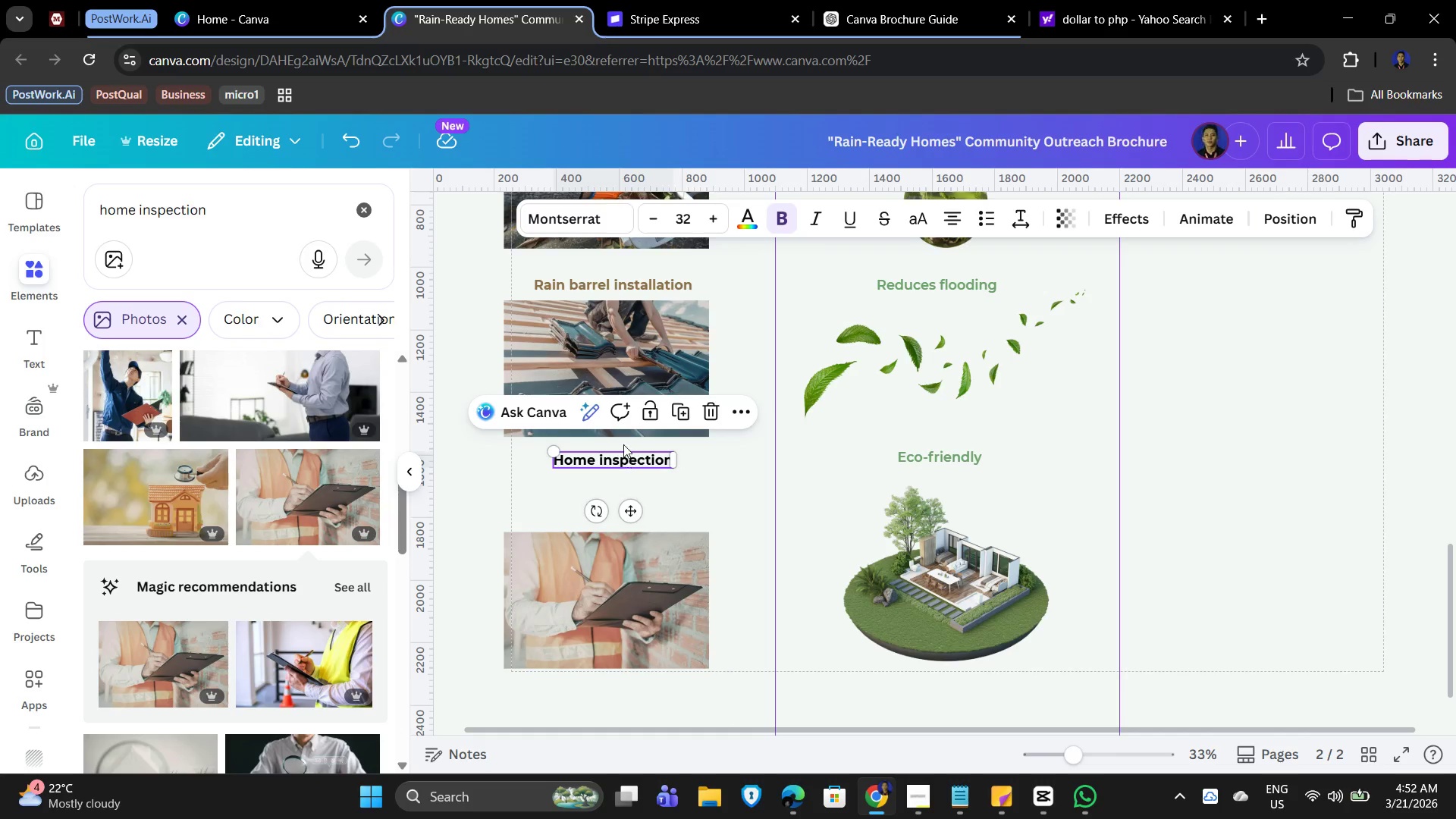 
left_click_drag(start_coordinate=[618, 461], to_coordinate=[616, 498])
 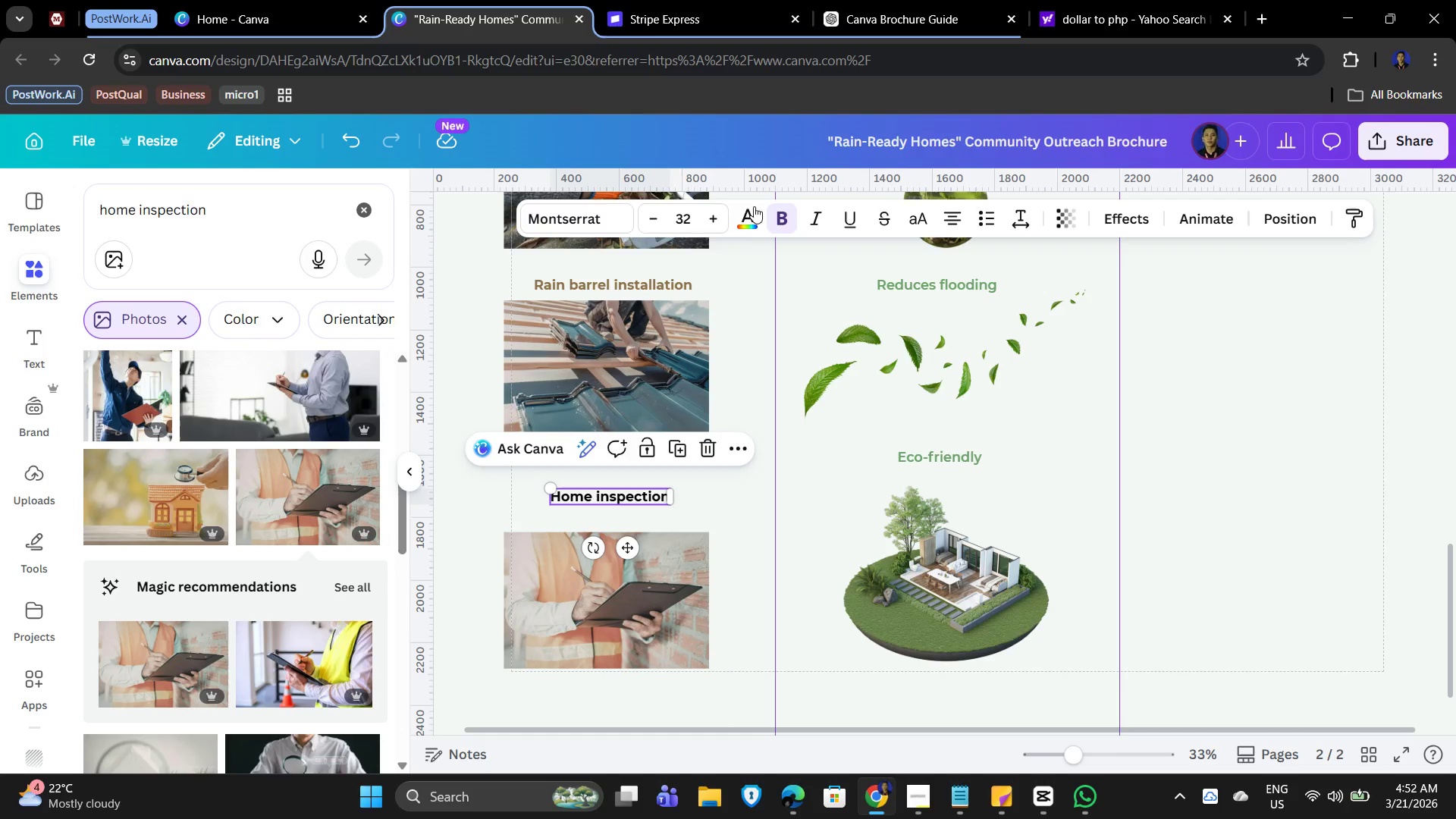 
left_click([742, 225])
 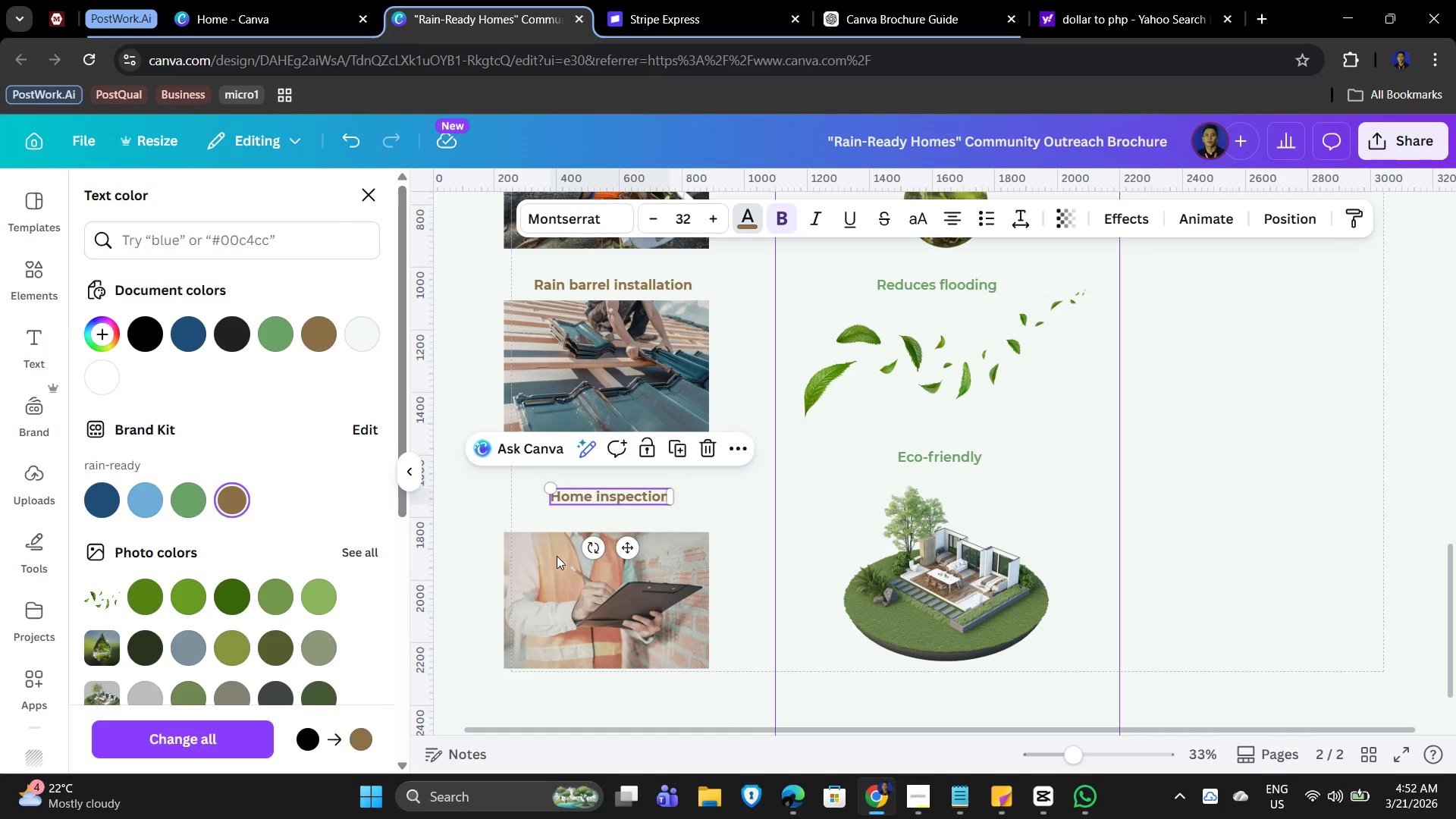 
left_click([766, 504])
 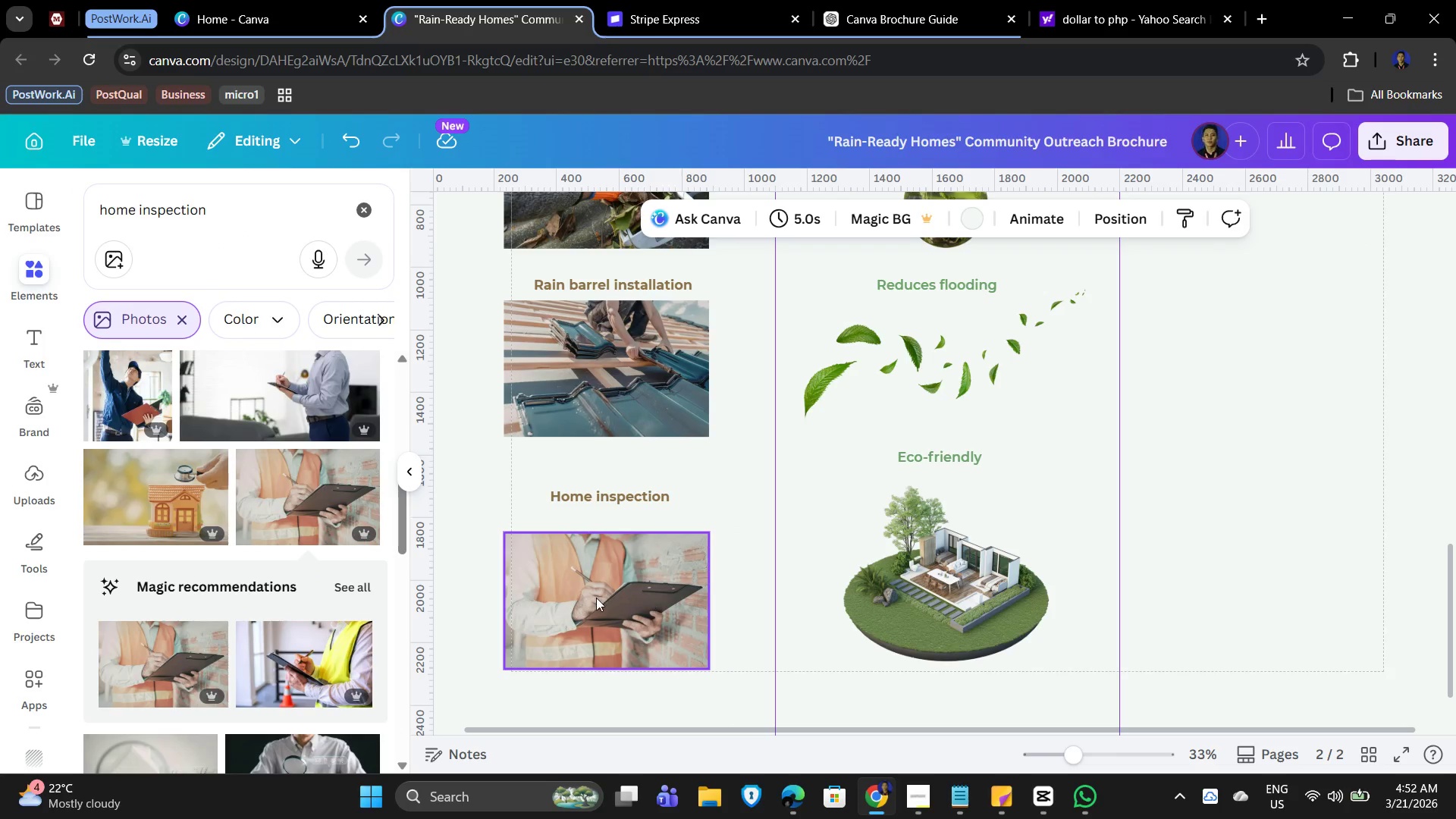 
hold_key(key=ShiftLeft, duration=1.09)
left_click([595, 600])
 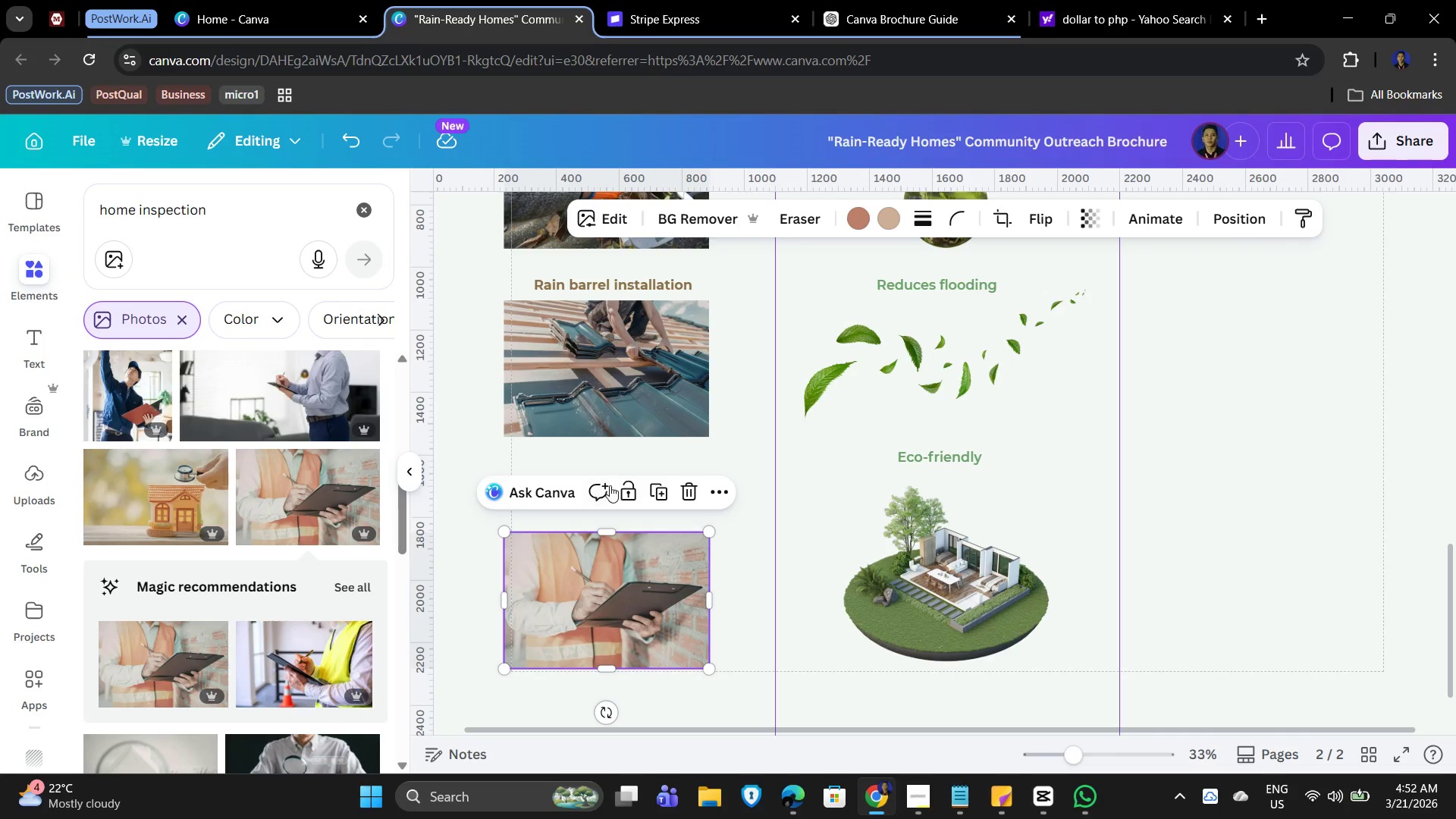 
hold_key(key=ShiftLeft, duration=1.98)
scroll: coordinate [795, 489], scroll_direction: up, amount: 3.0
 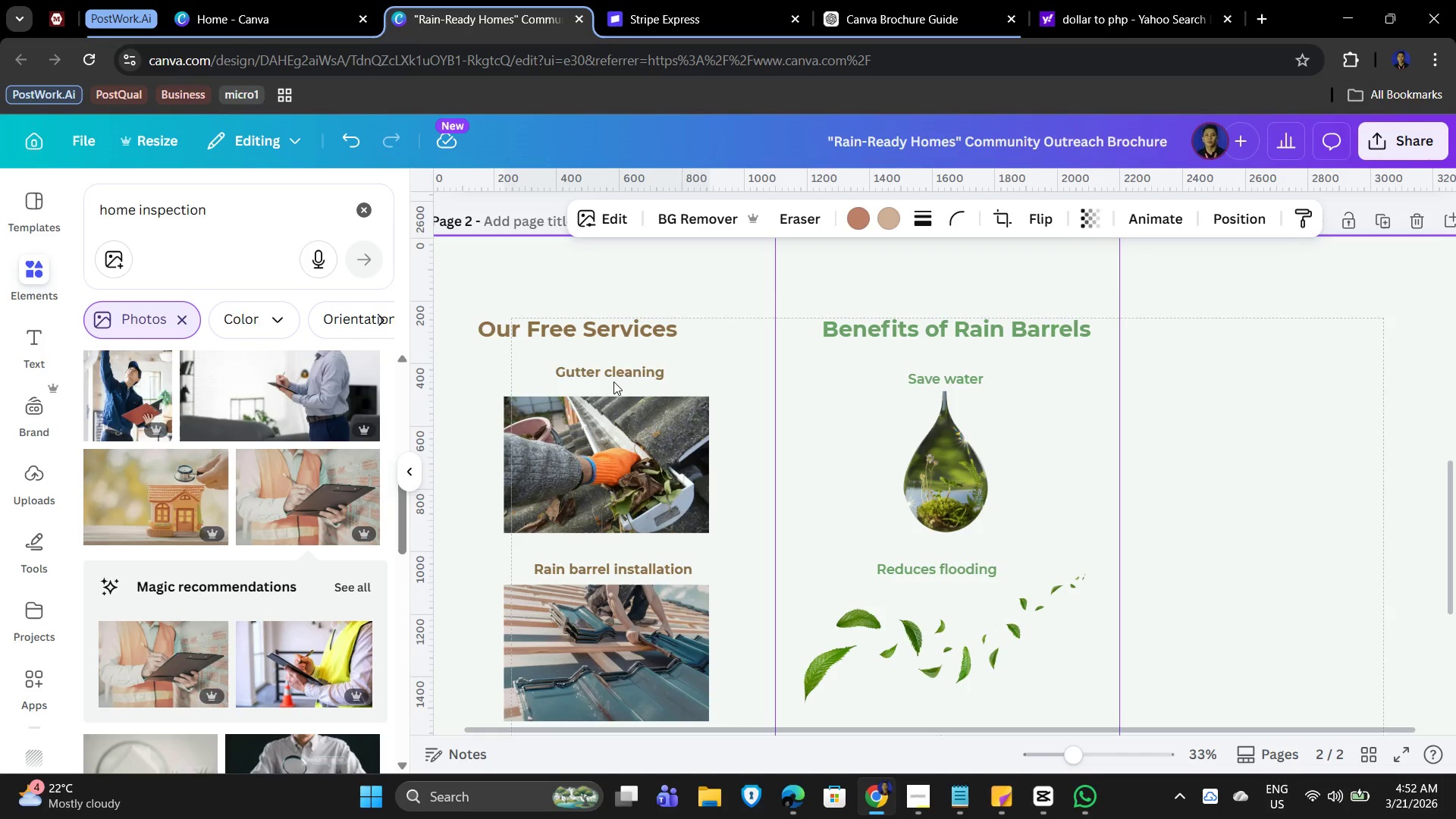 
left_click([607, 375])
 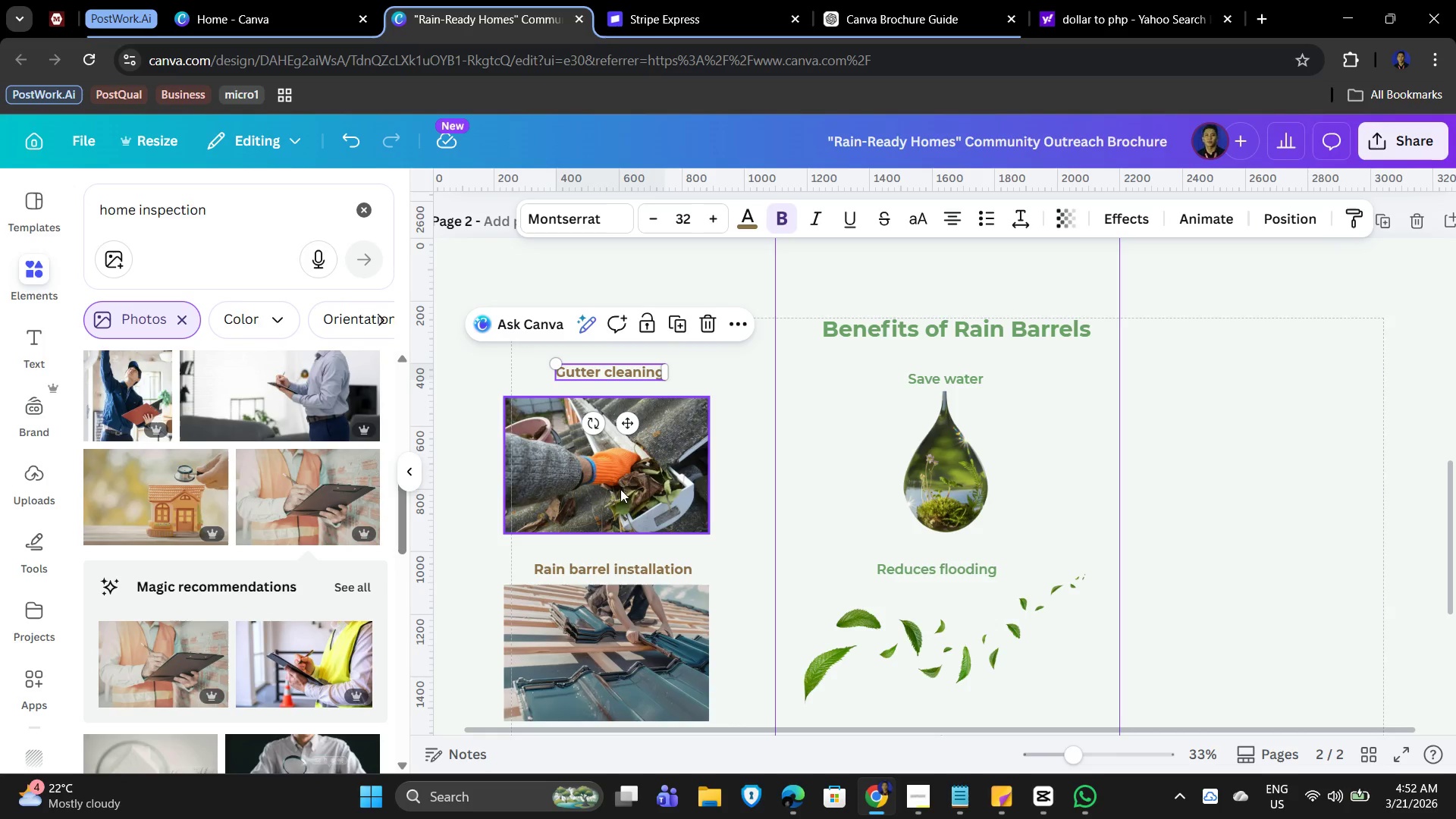 
left_click([634, 493])
 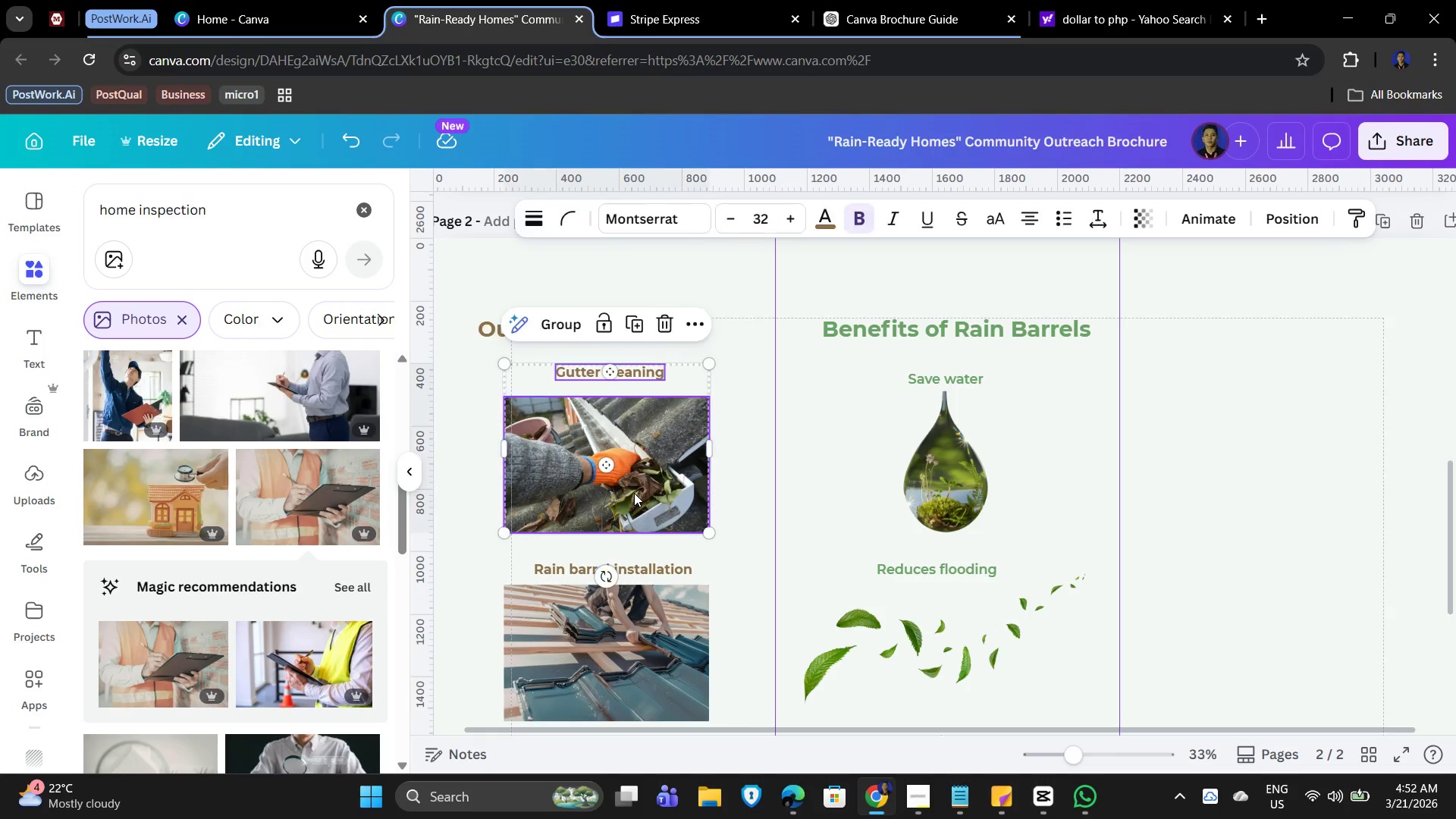 
hold_key(key=ShiftLeft, duration=1.5)
left_click([623, 567])
 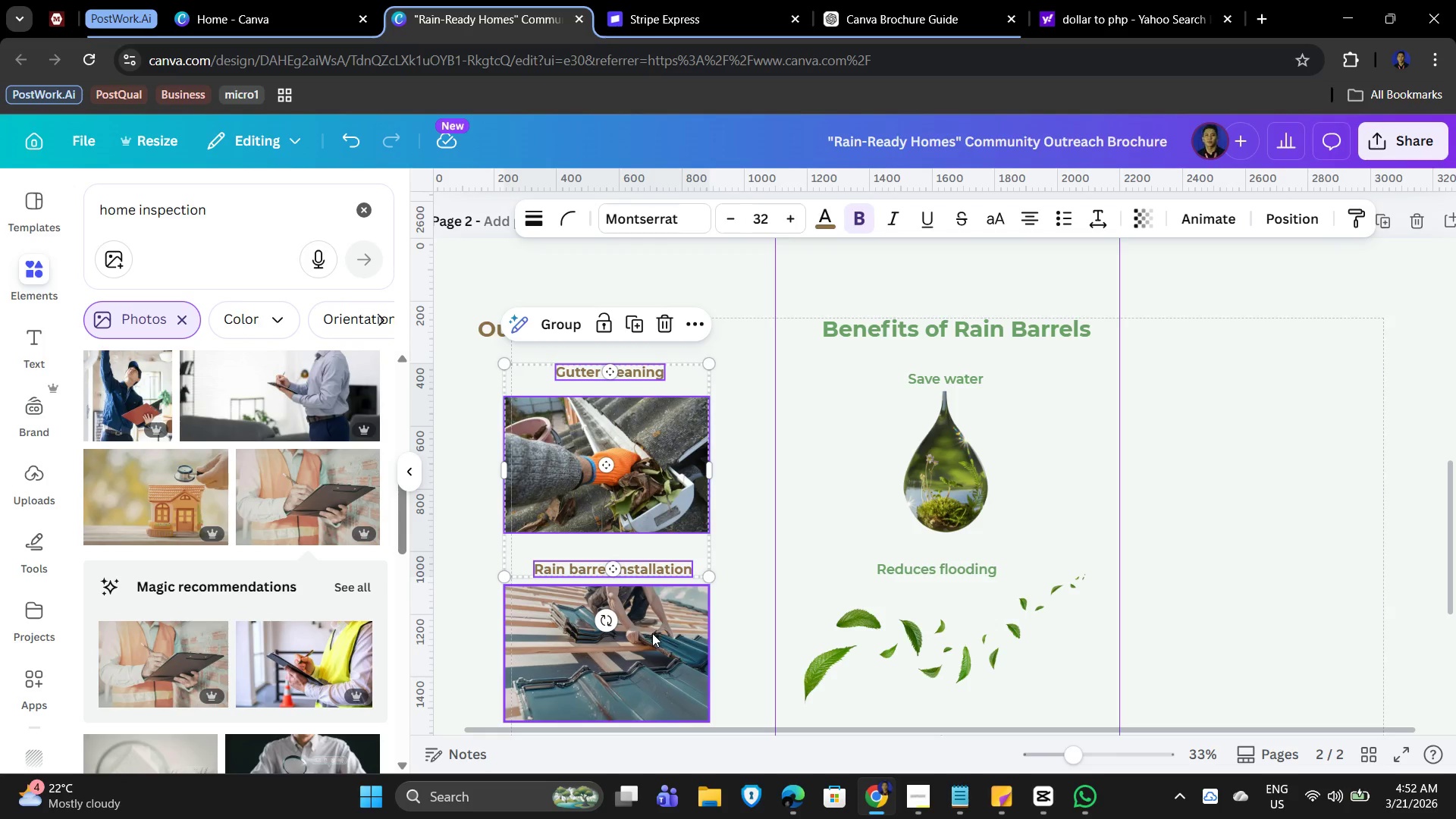 
left_click([652, 633])
 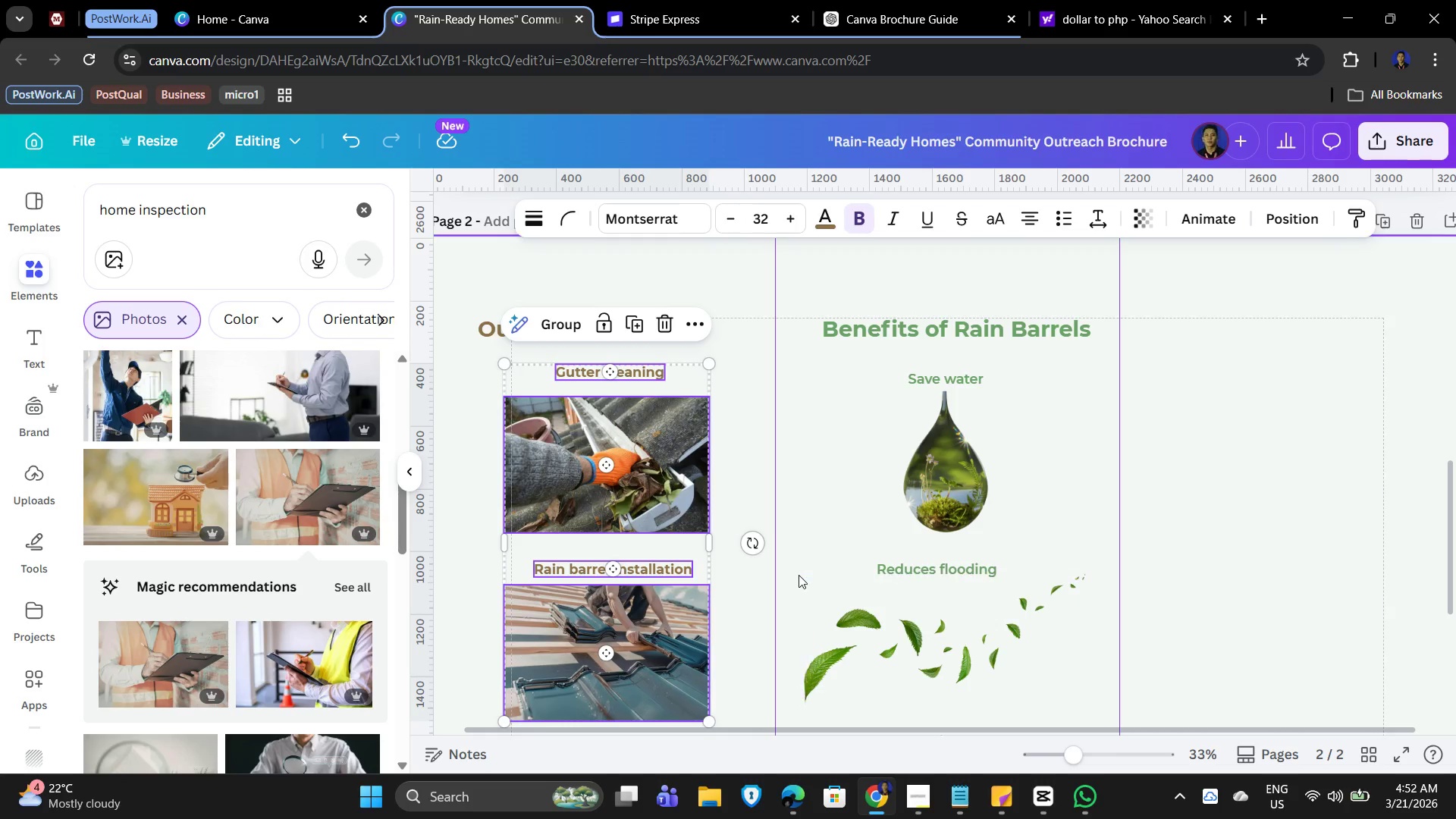 
hold_key(key=ShiftLeft, duration=1.47)
 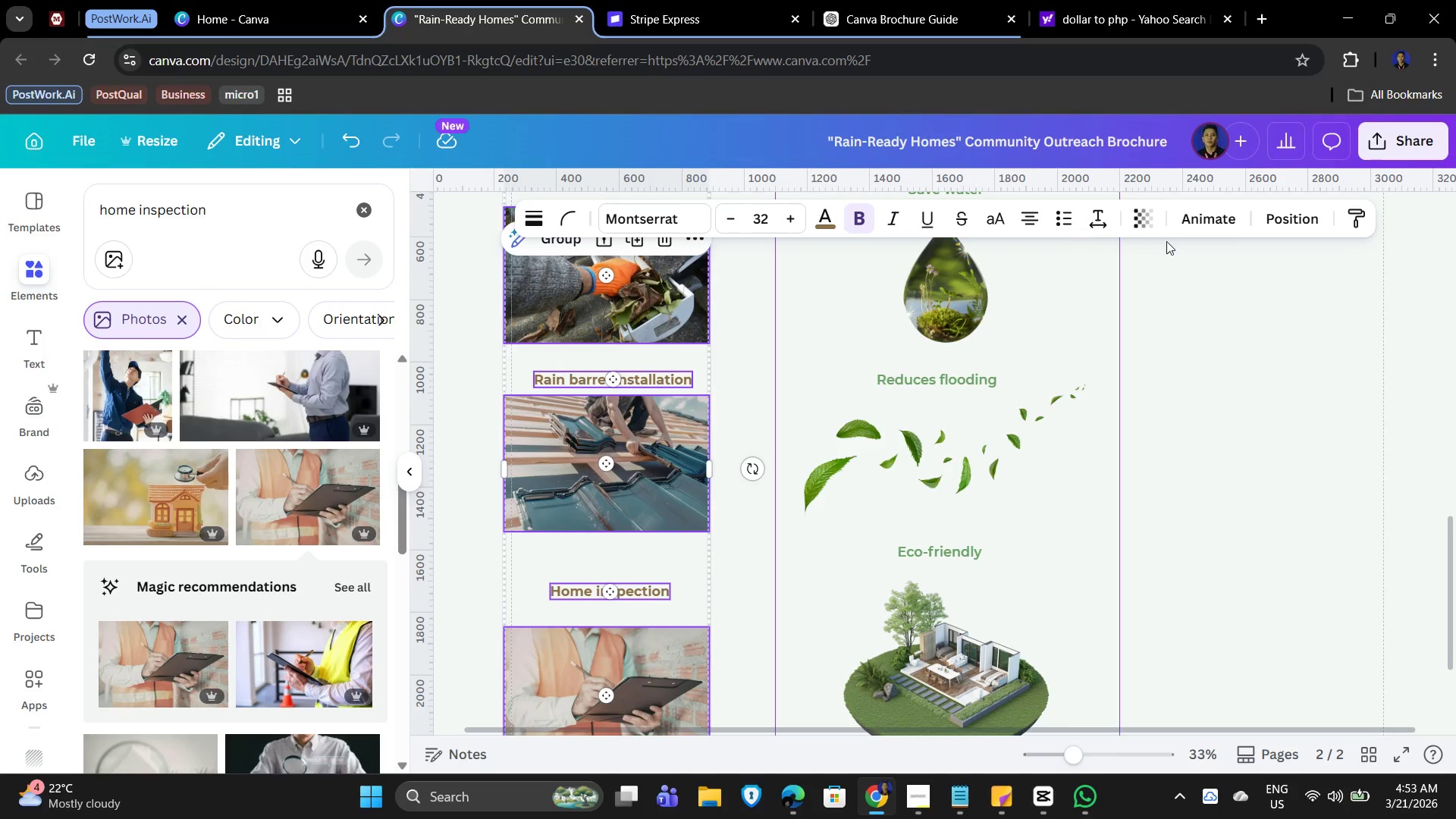 
scroll: coordinate [766, 577], scroll_direction: down, amount: 2.0
 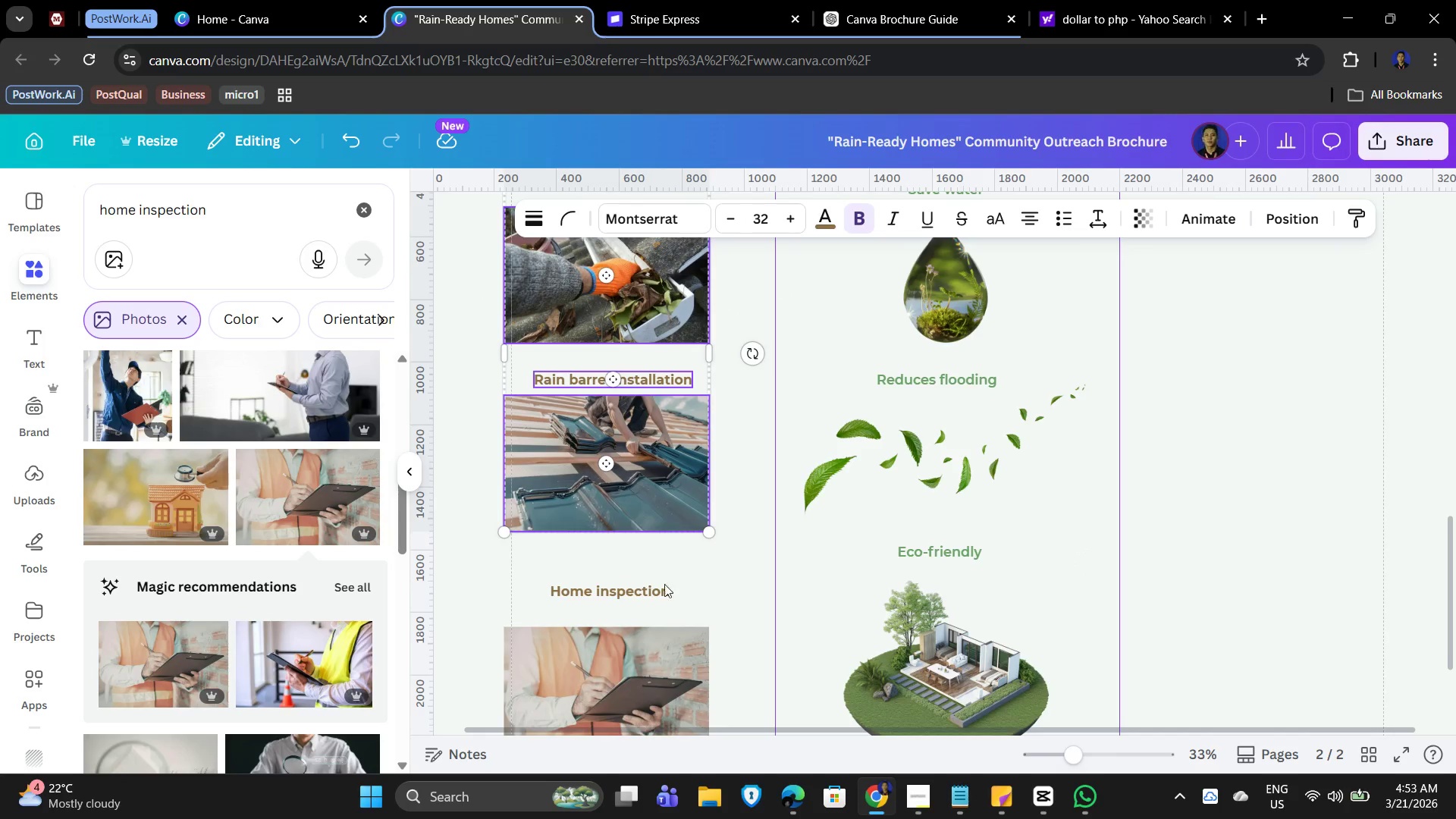 
left_click([607, 591])
 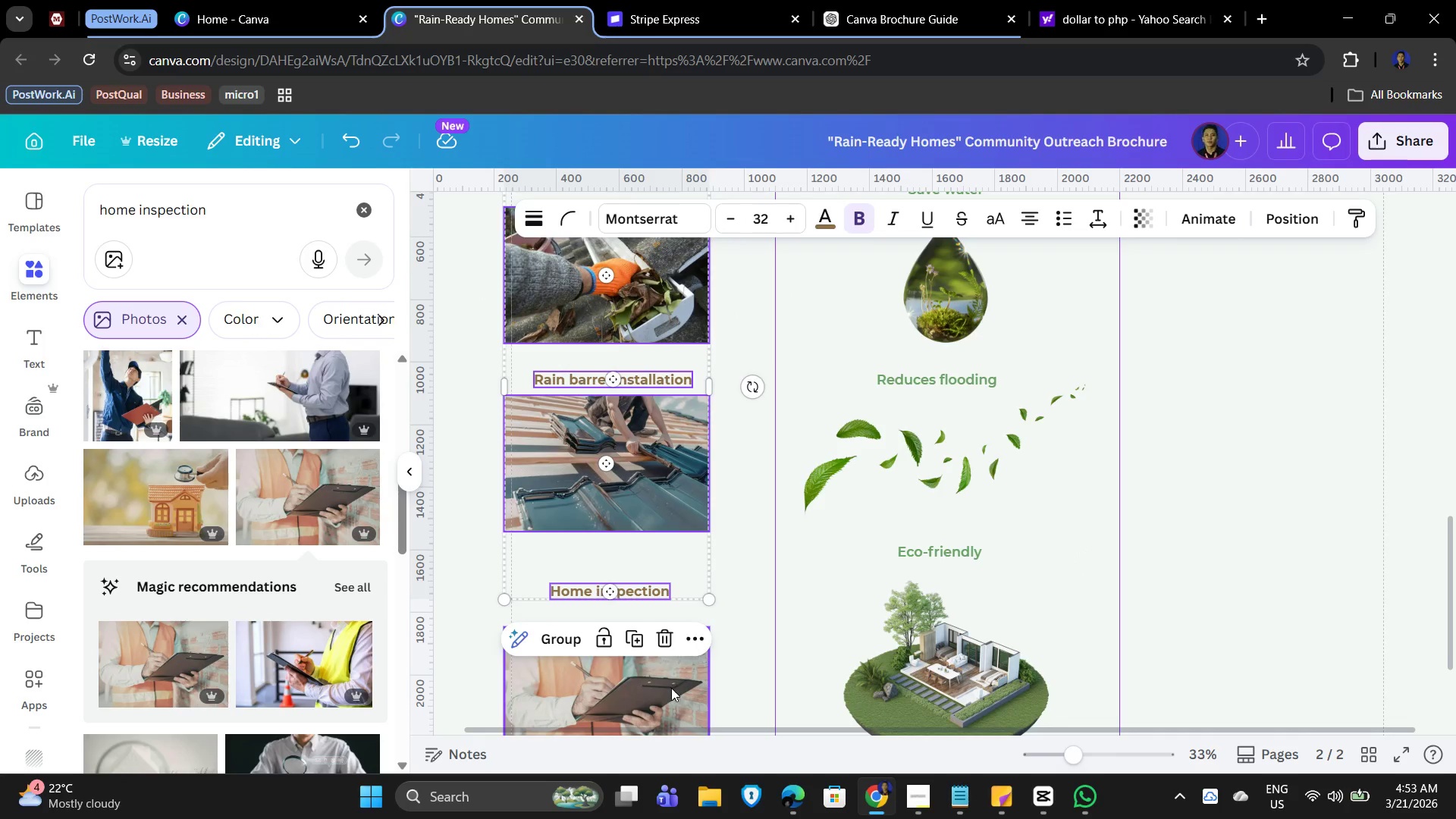 
left_click([671, 689])
 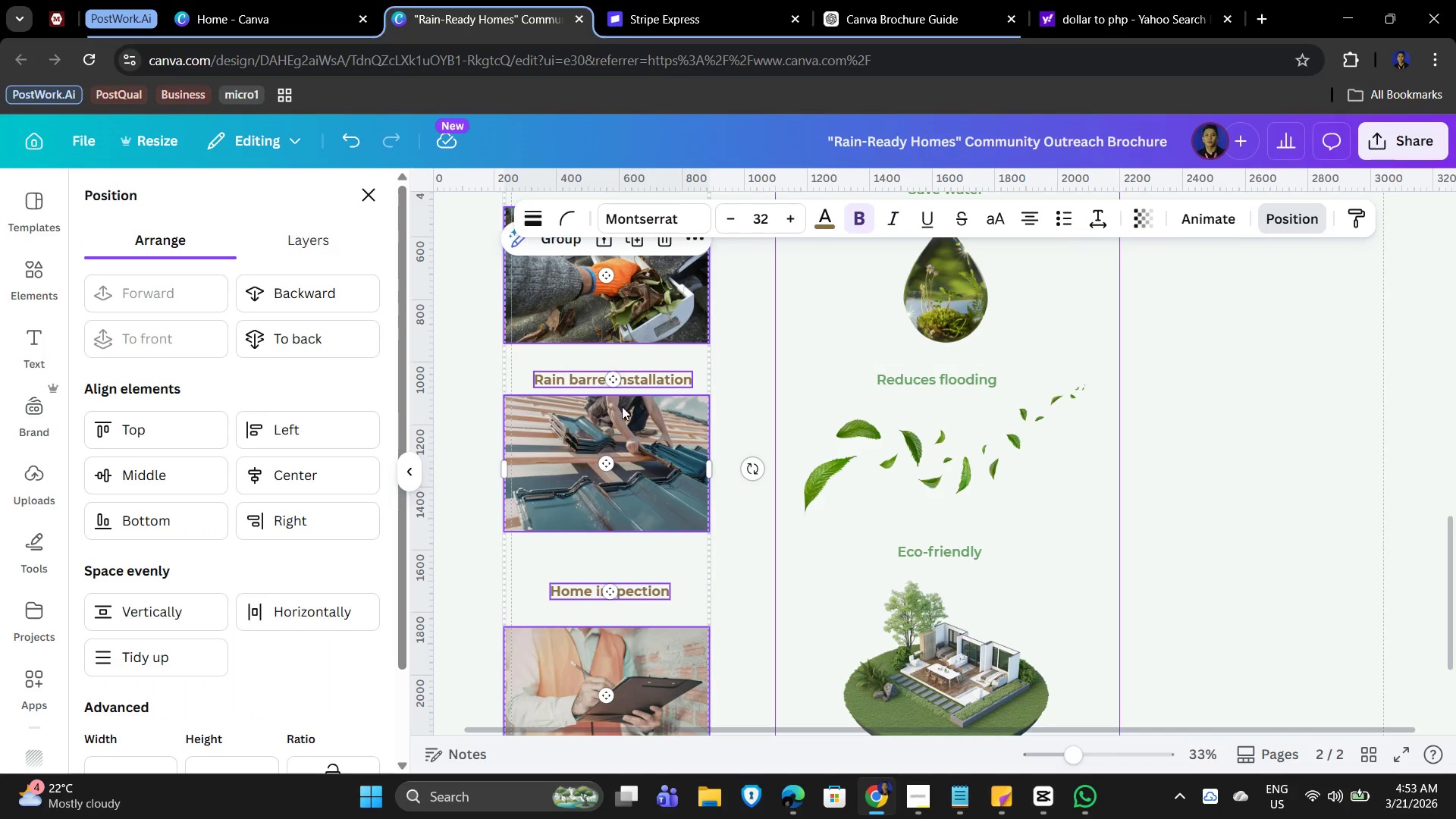 
left_click([158, 658])
 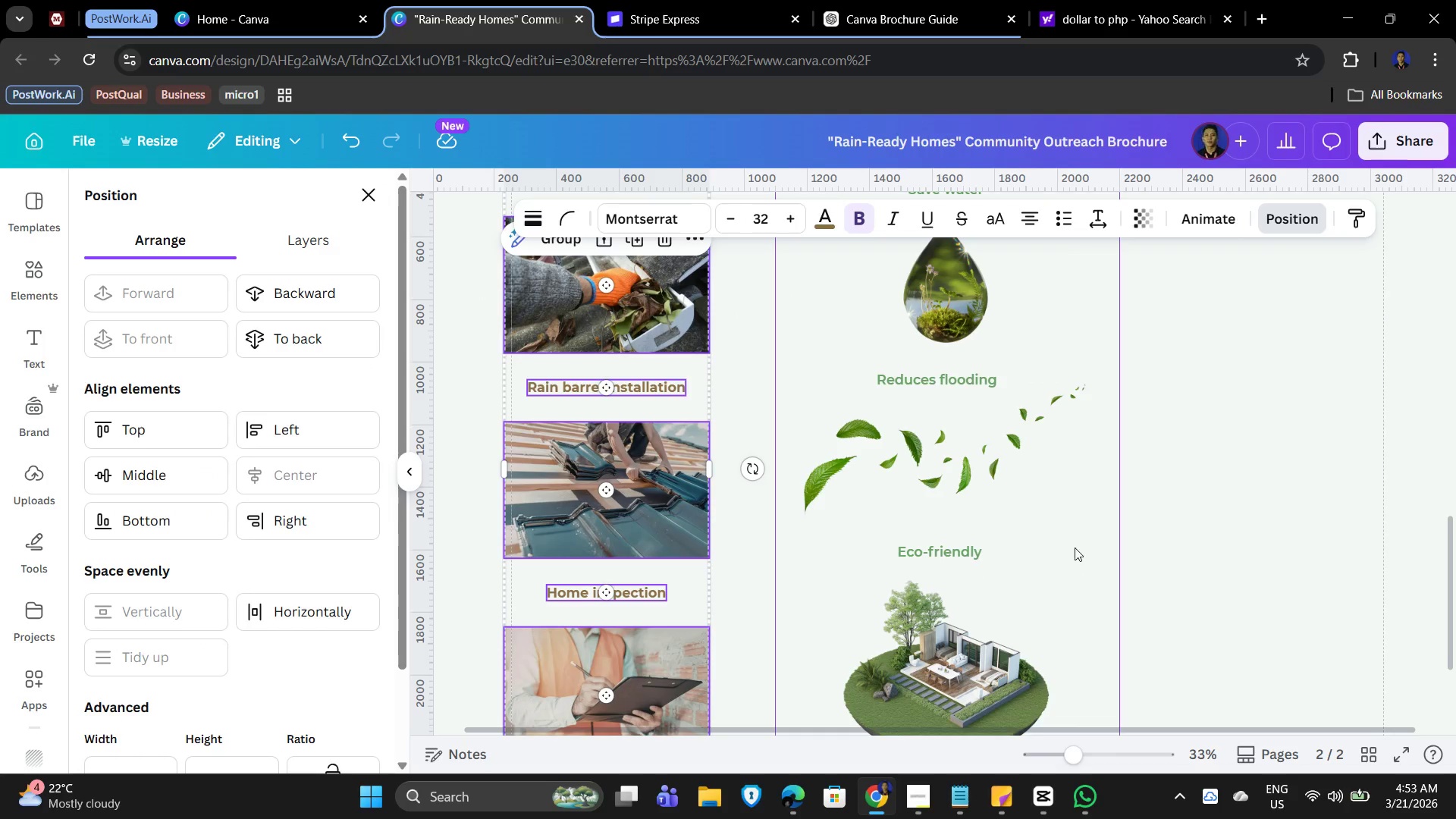 
scroll: coordinate [1000, 551], scroll_direction: up, amount: 2.0
 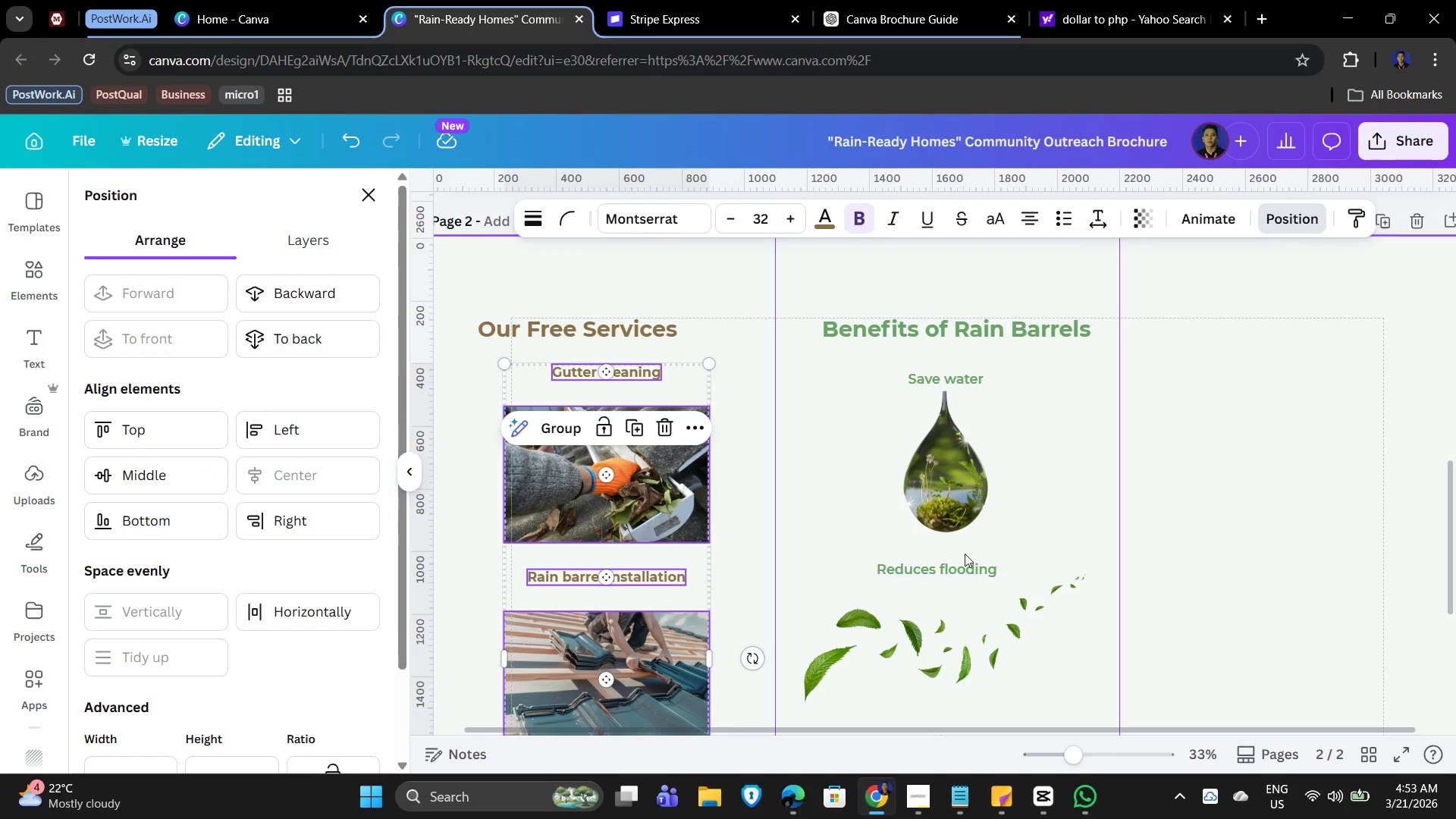 
scroll: coordinate [875, 449], scroll_direction: down, amount: 4.0
 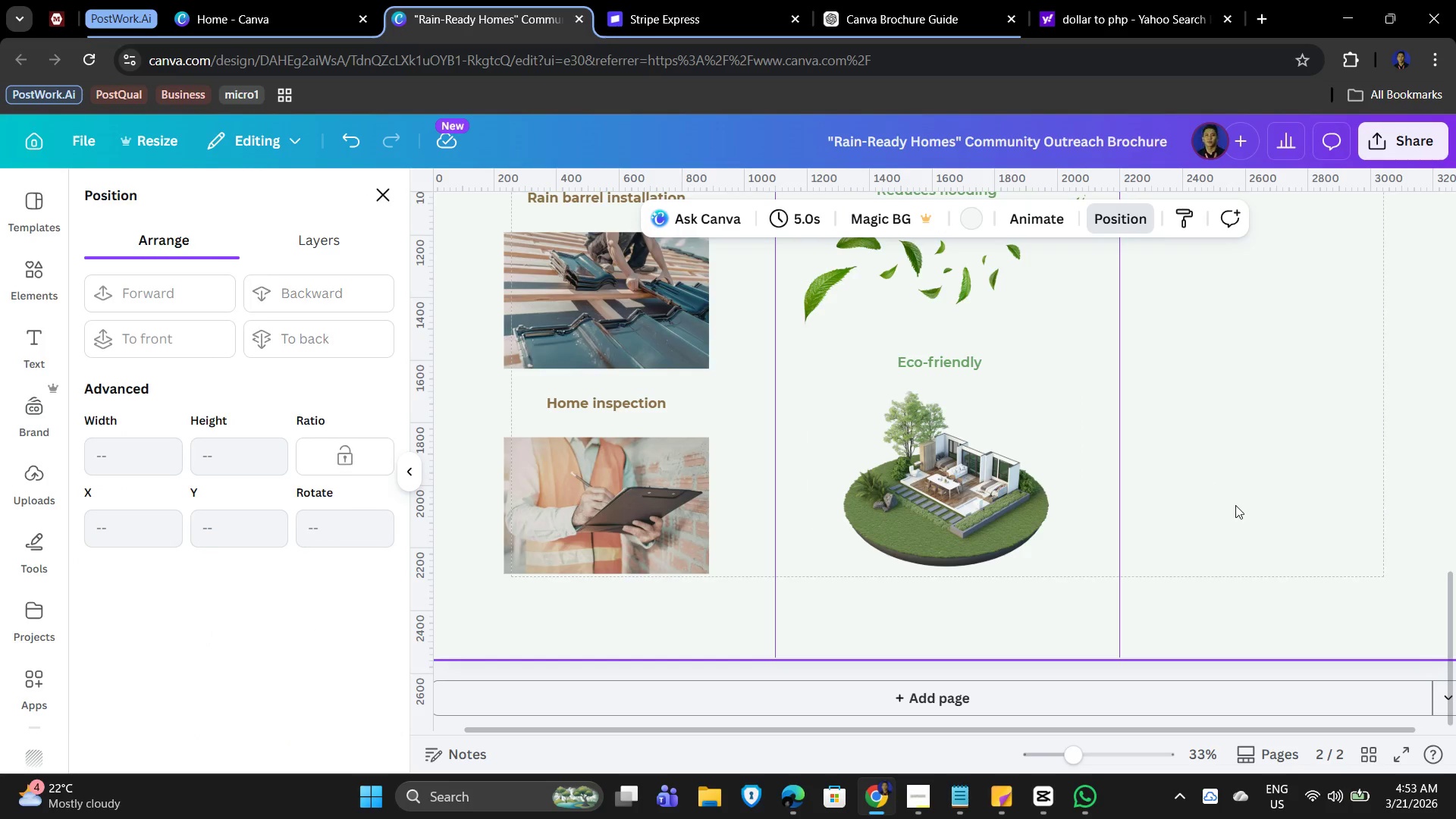 
scroll: coordinate [1167, 522], scroll_direction: up, amount: 4.0
 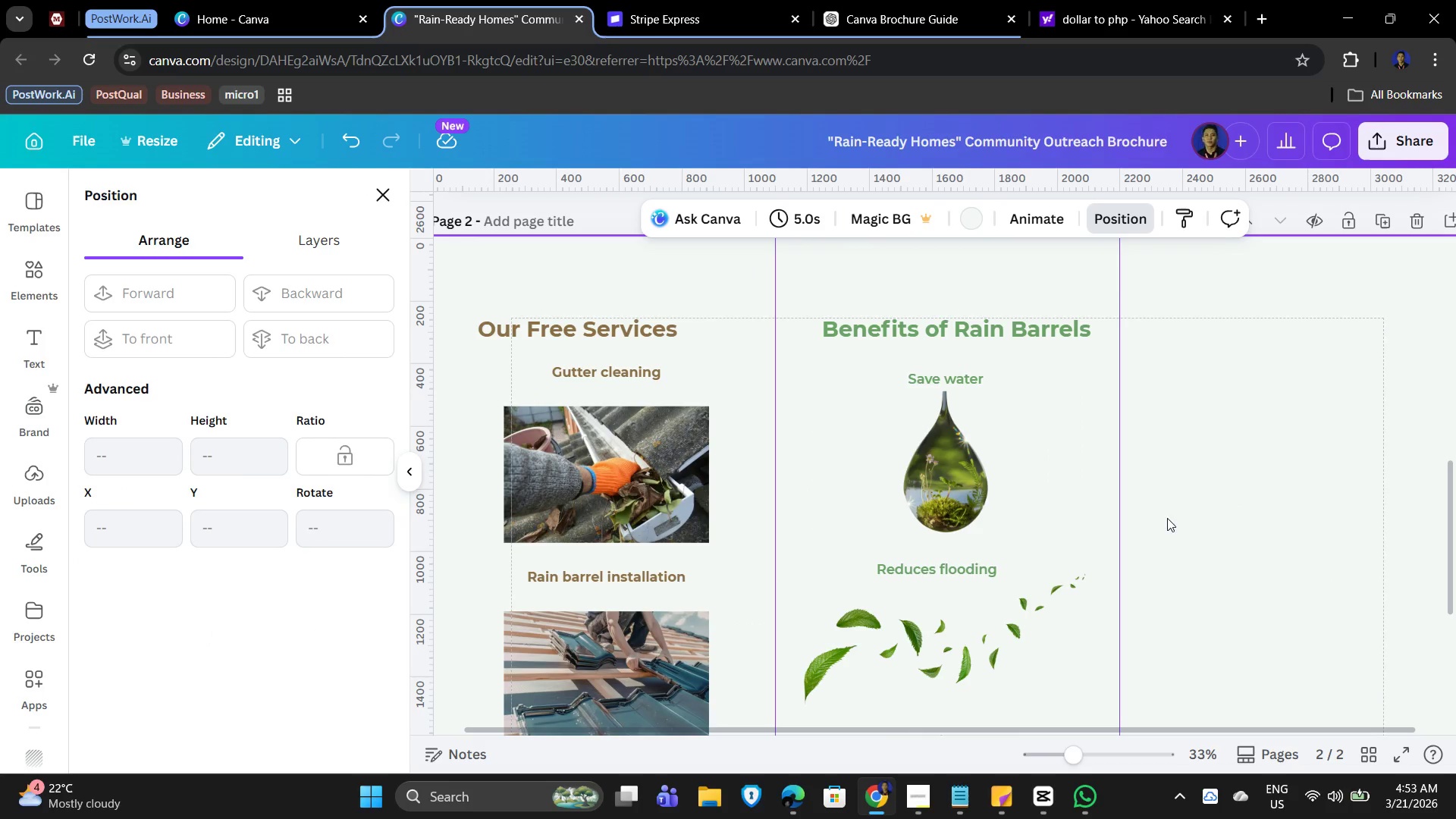 
scroll: coordinate [1248, 514], scroll_direction: down, amount: 4.0
 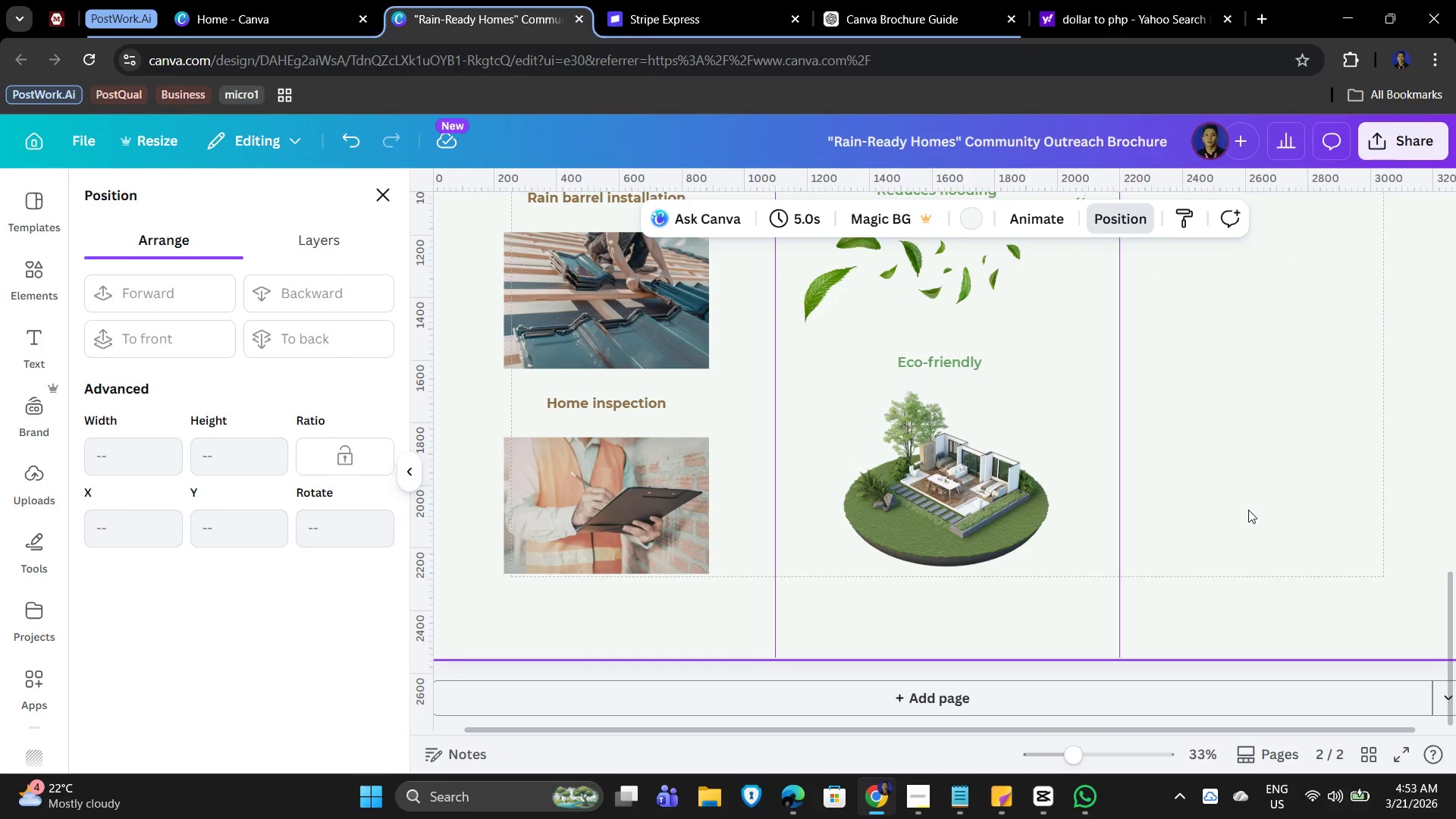 
scroll: coordinate [1248, 510], scroll_direction: up, amount: 4.0
 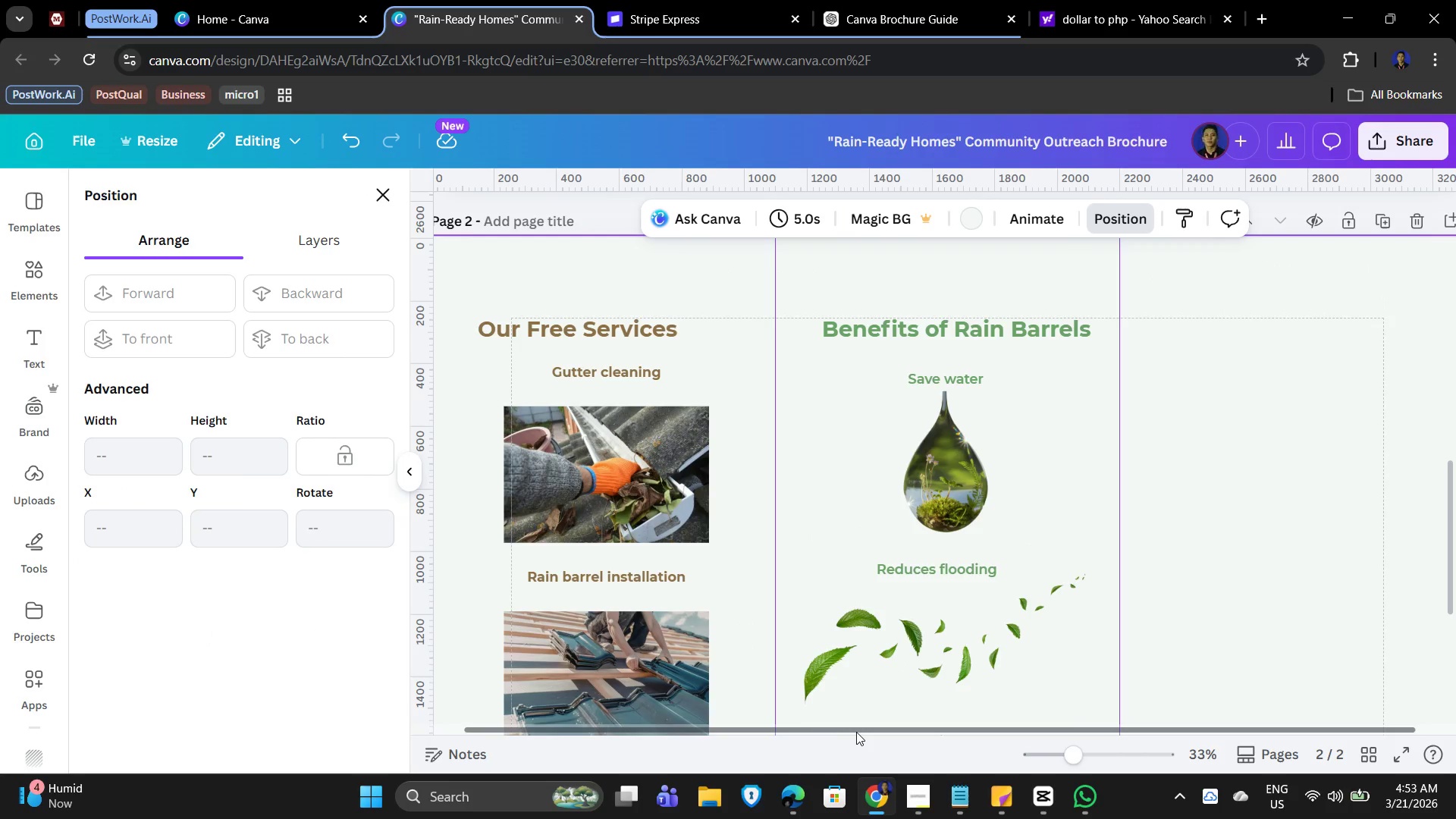 
left_click_drag(start_coordinate=[858, 732], to_coordinate=[1031, 748])
 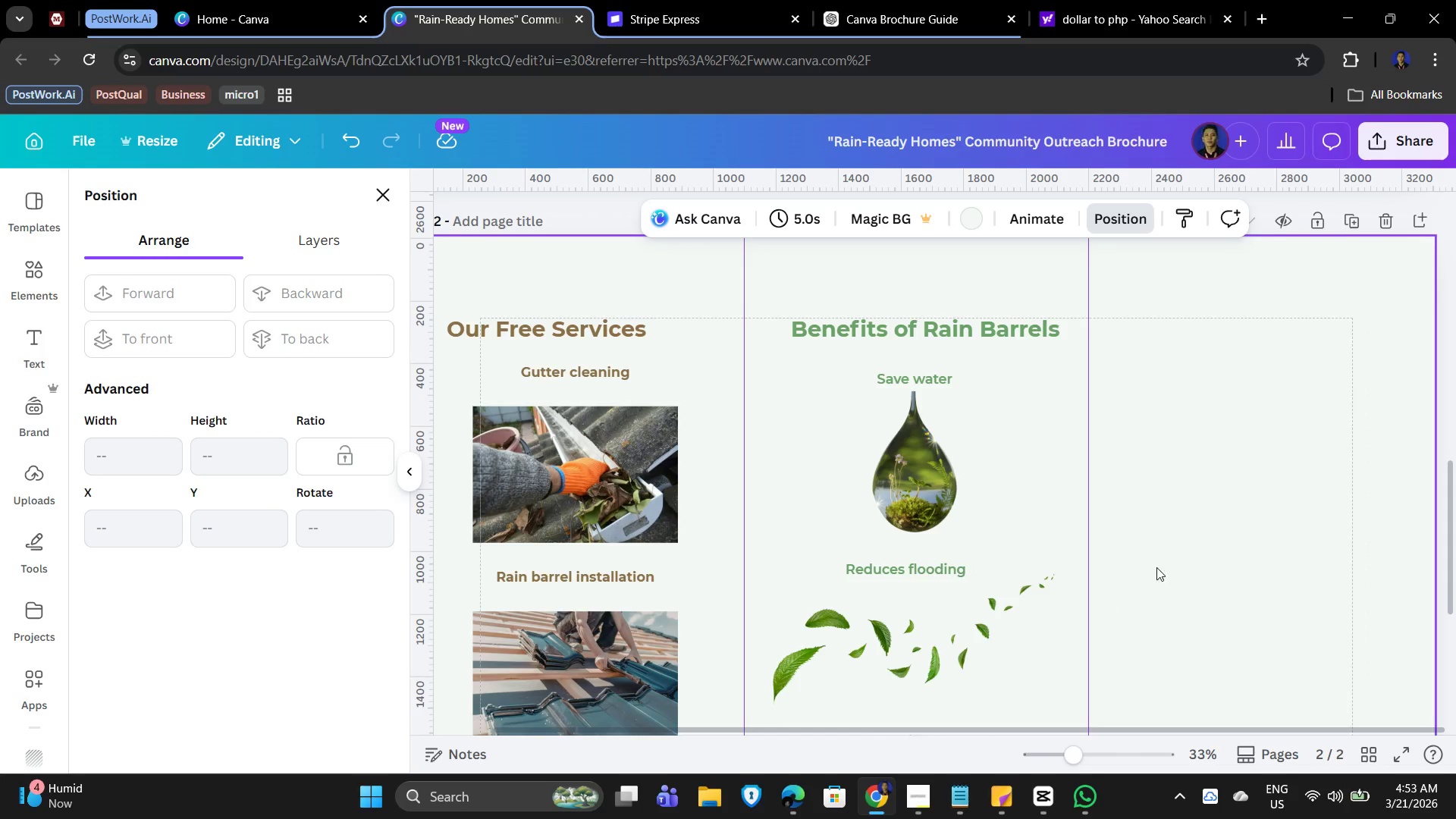 
scroll: coordinate [1163, 563], scroll_direction: down, amount: 3.0
 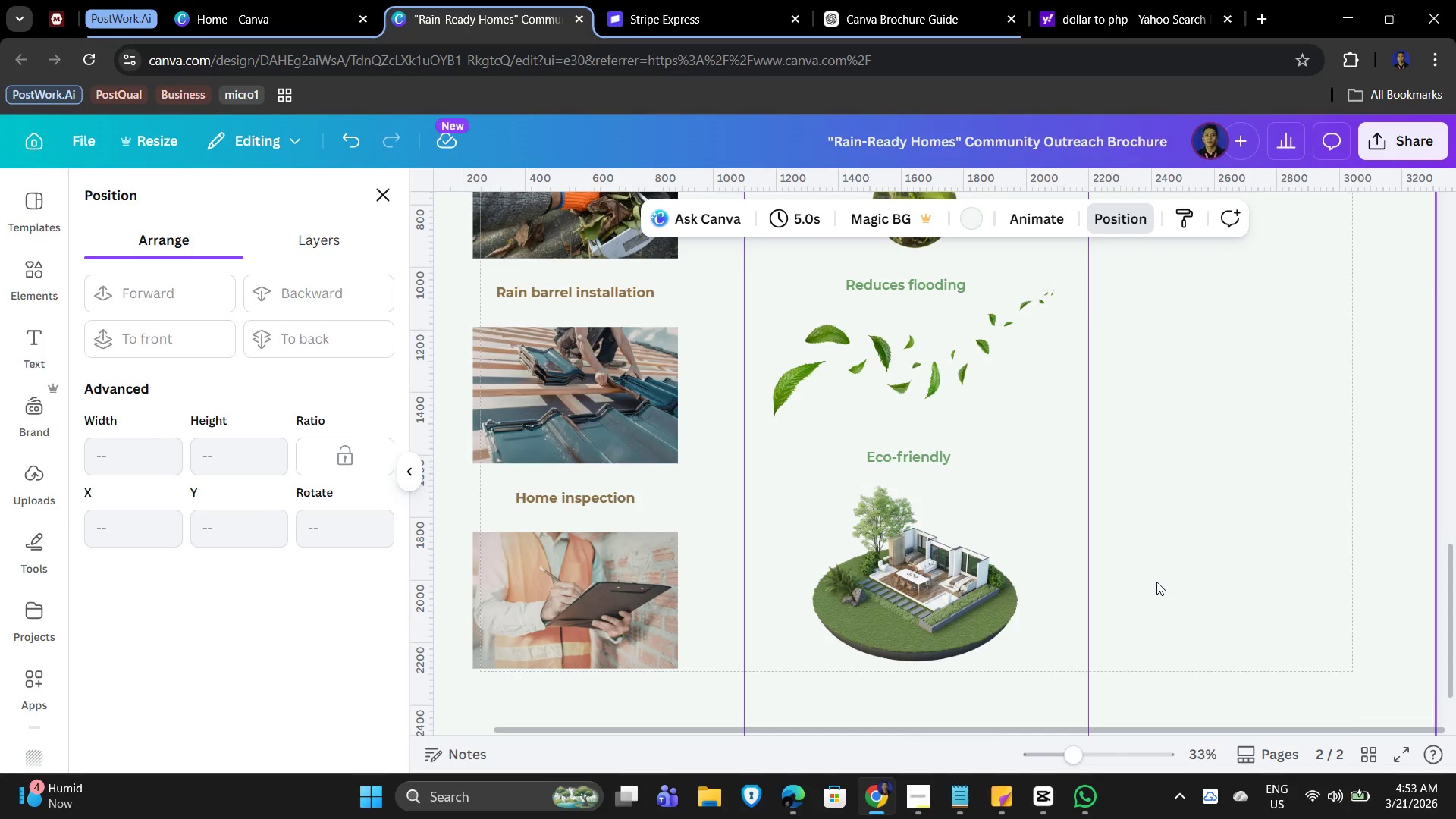 
wait(10.38)
 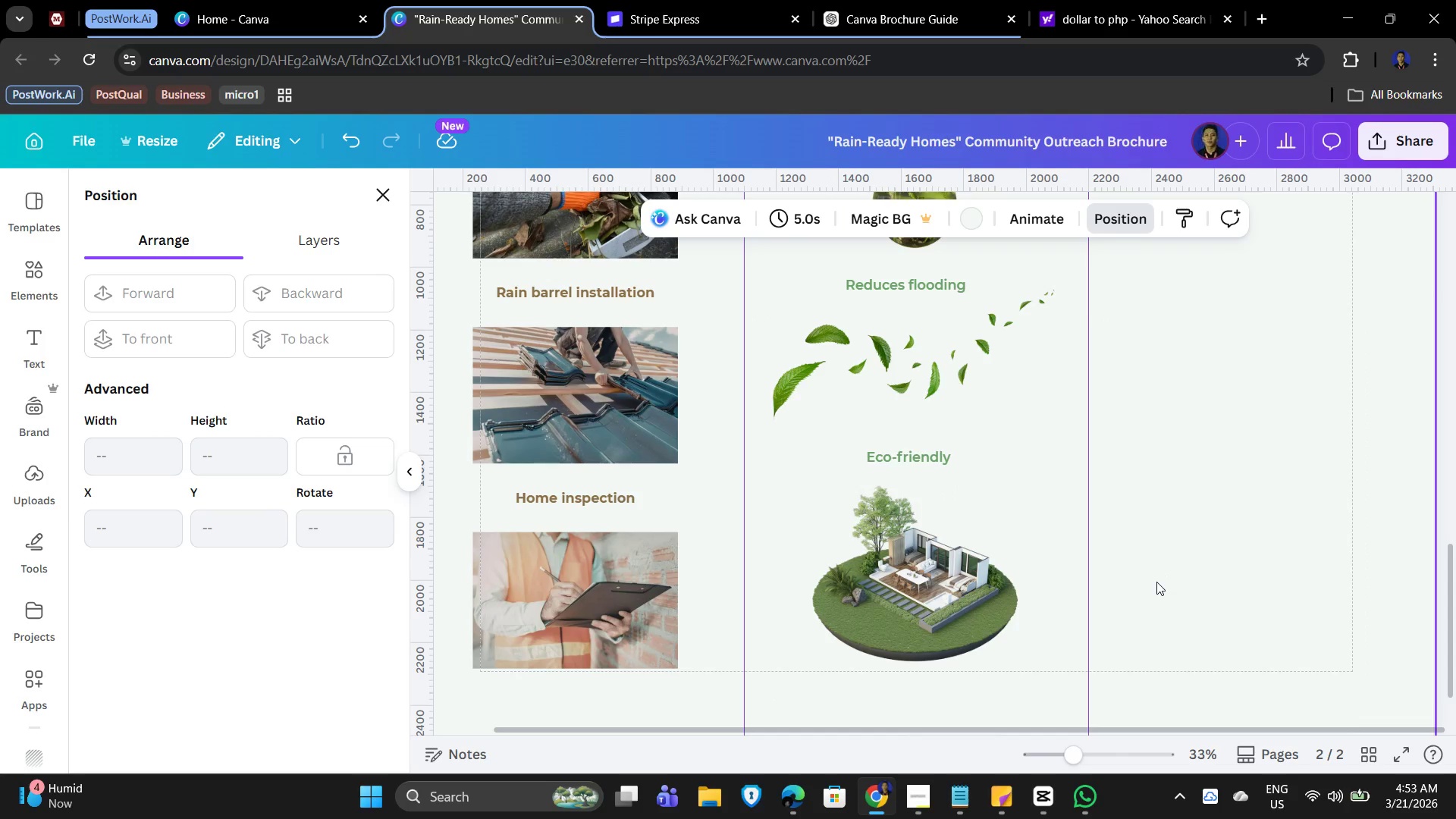 
scroll: coordinate [938, 593], scroll_direction: up, amount: 12.0
 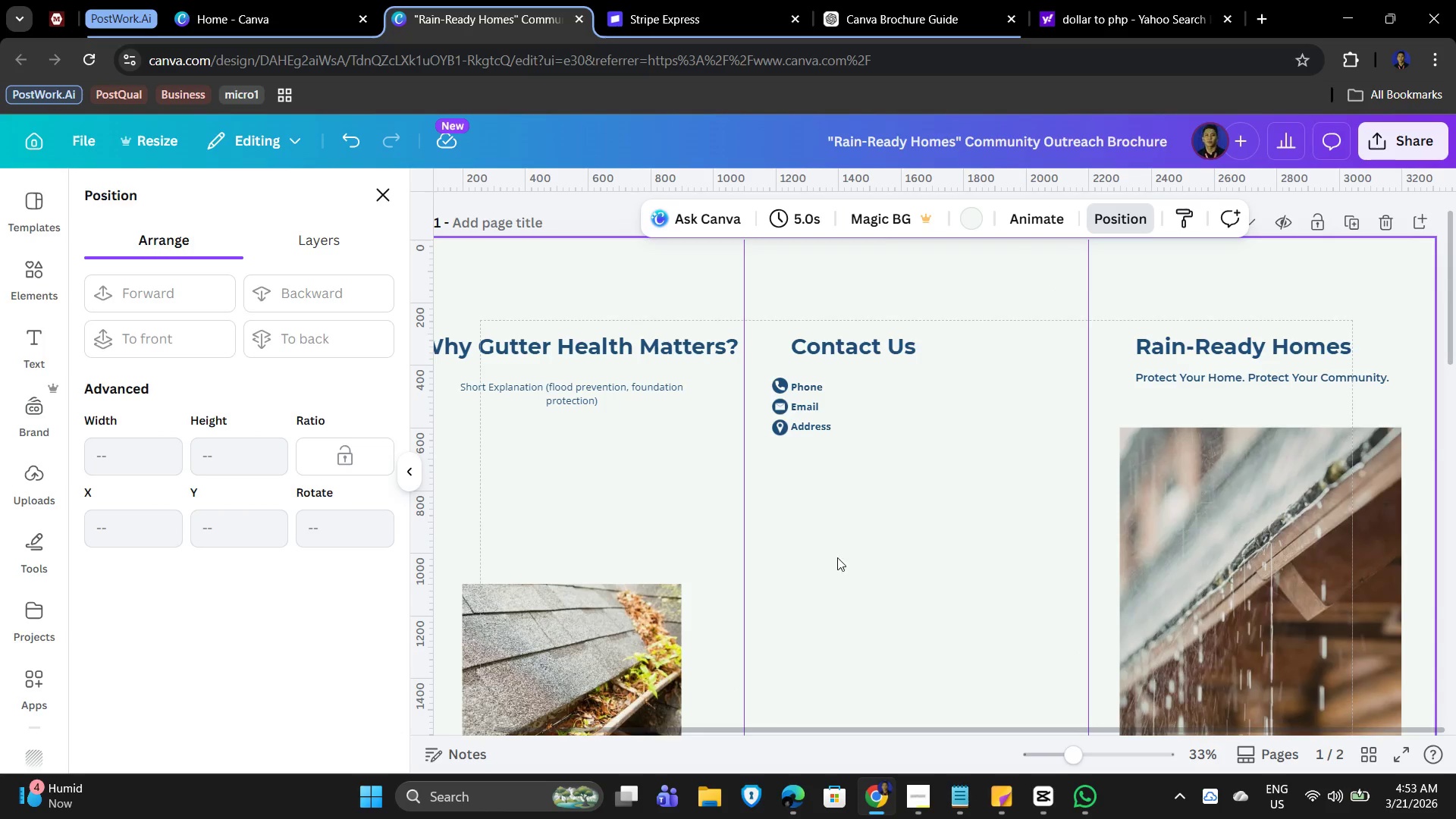 
left_click([854, 556])
 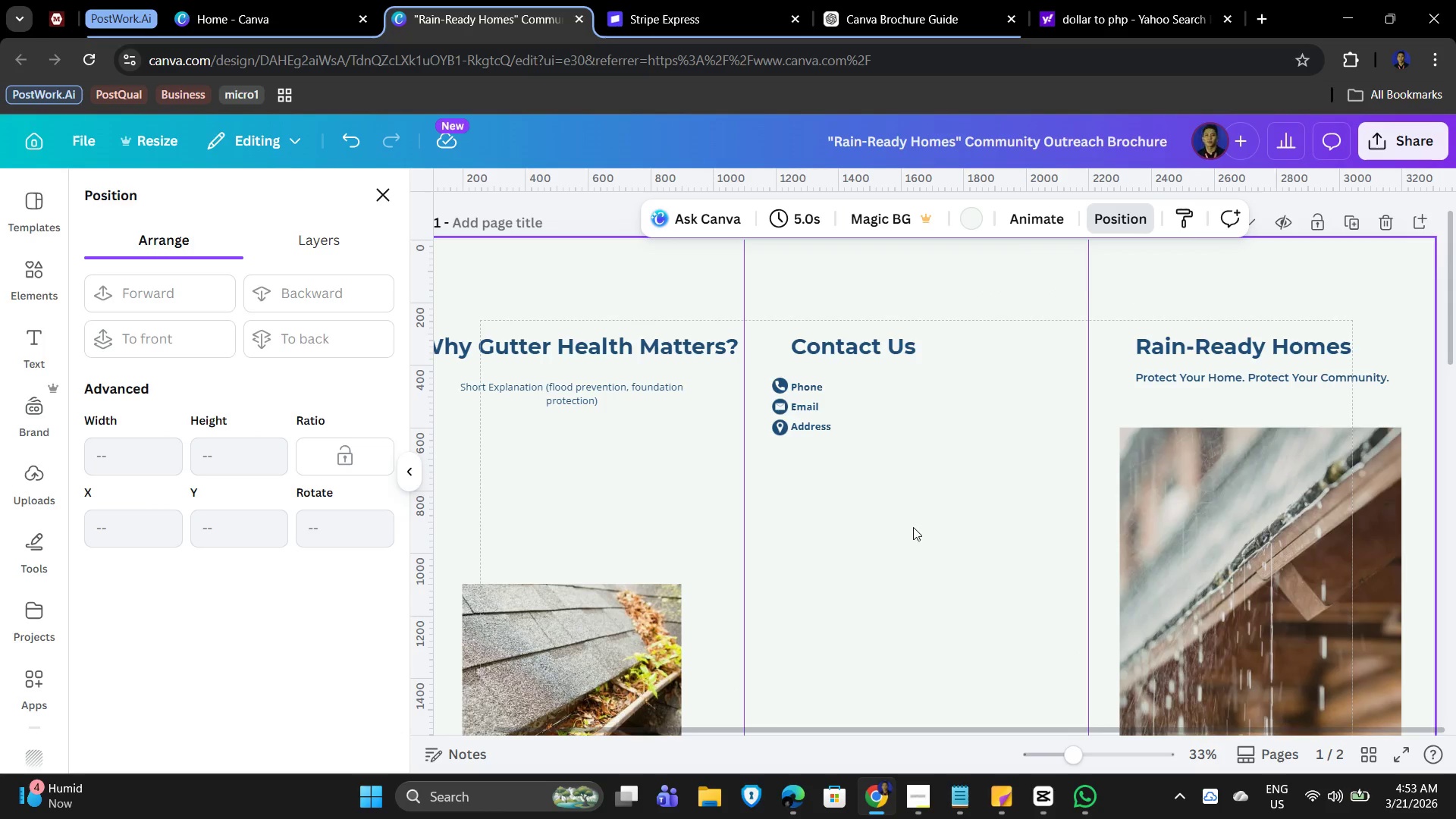 
hold_key(key=ControlLeft, duration=0.5)
scroll: coordinate [906, 542], scroll_direction: down, amount: 2.0
 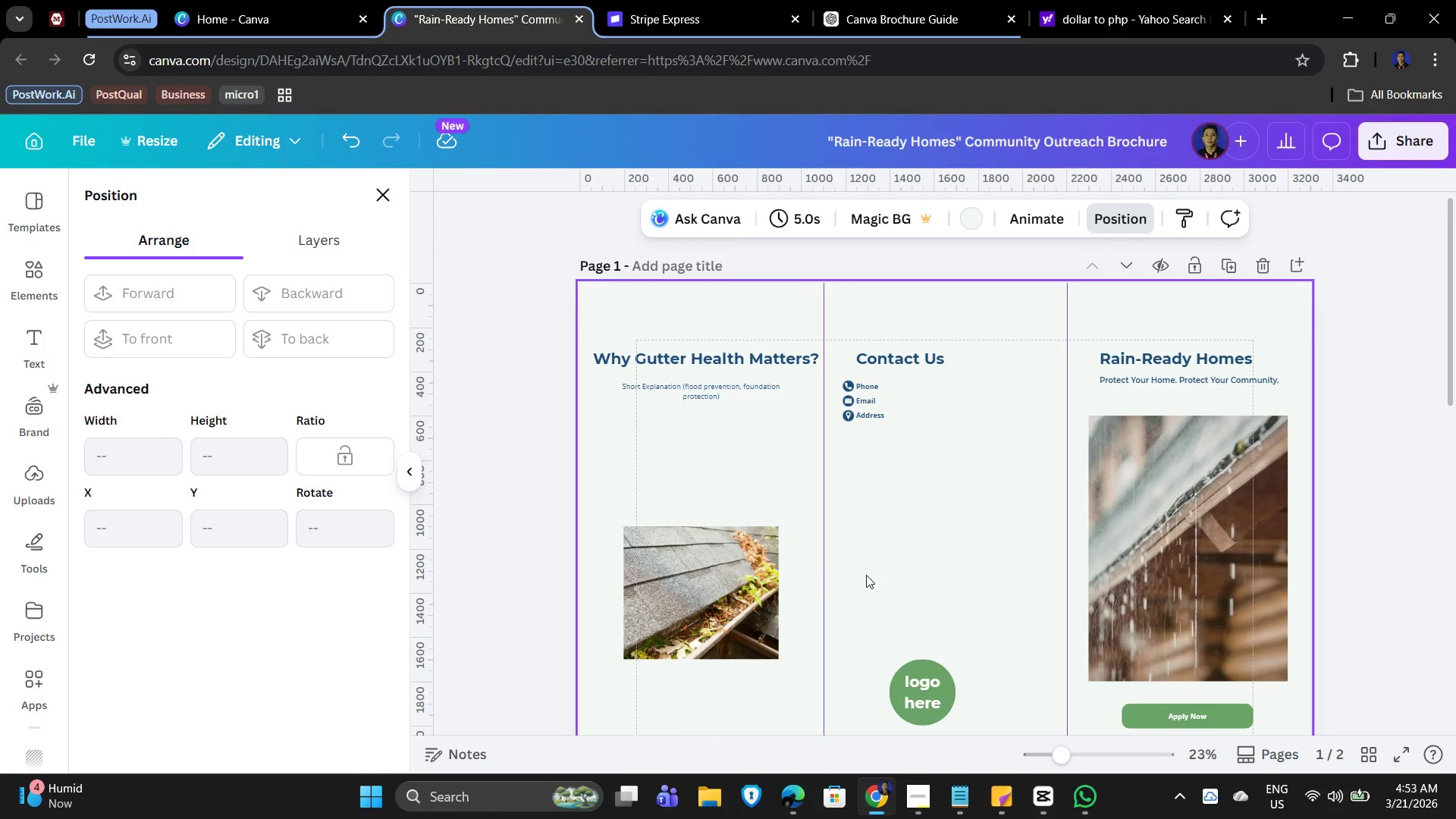 
left_click([903, 554])
 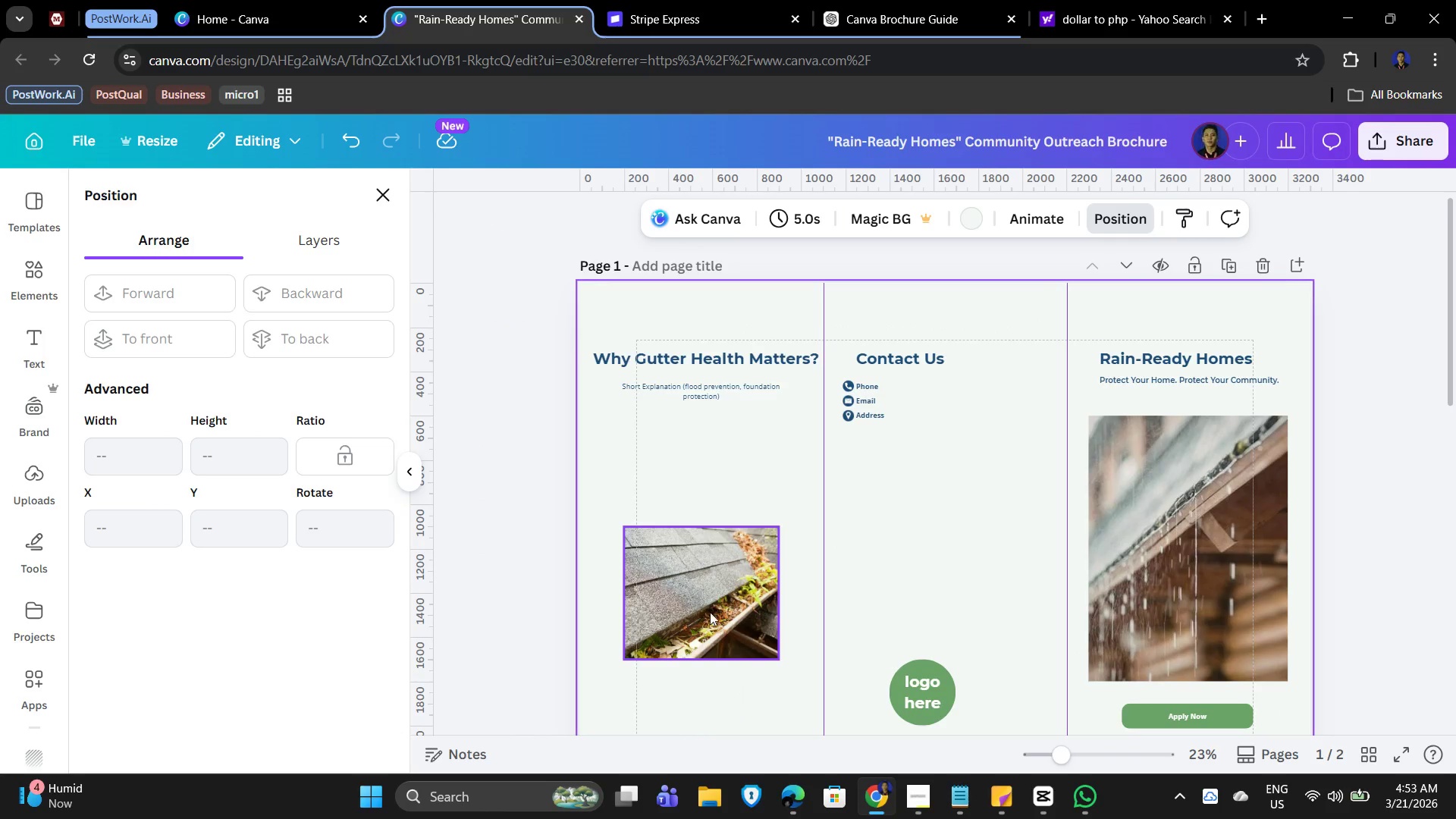 
left_click_drag(start_coordinate=[701, 592], to_coordinate=[711, 491])
 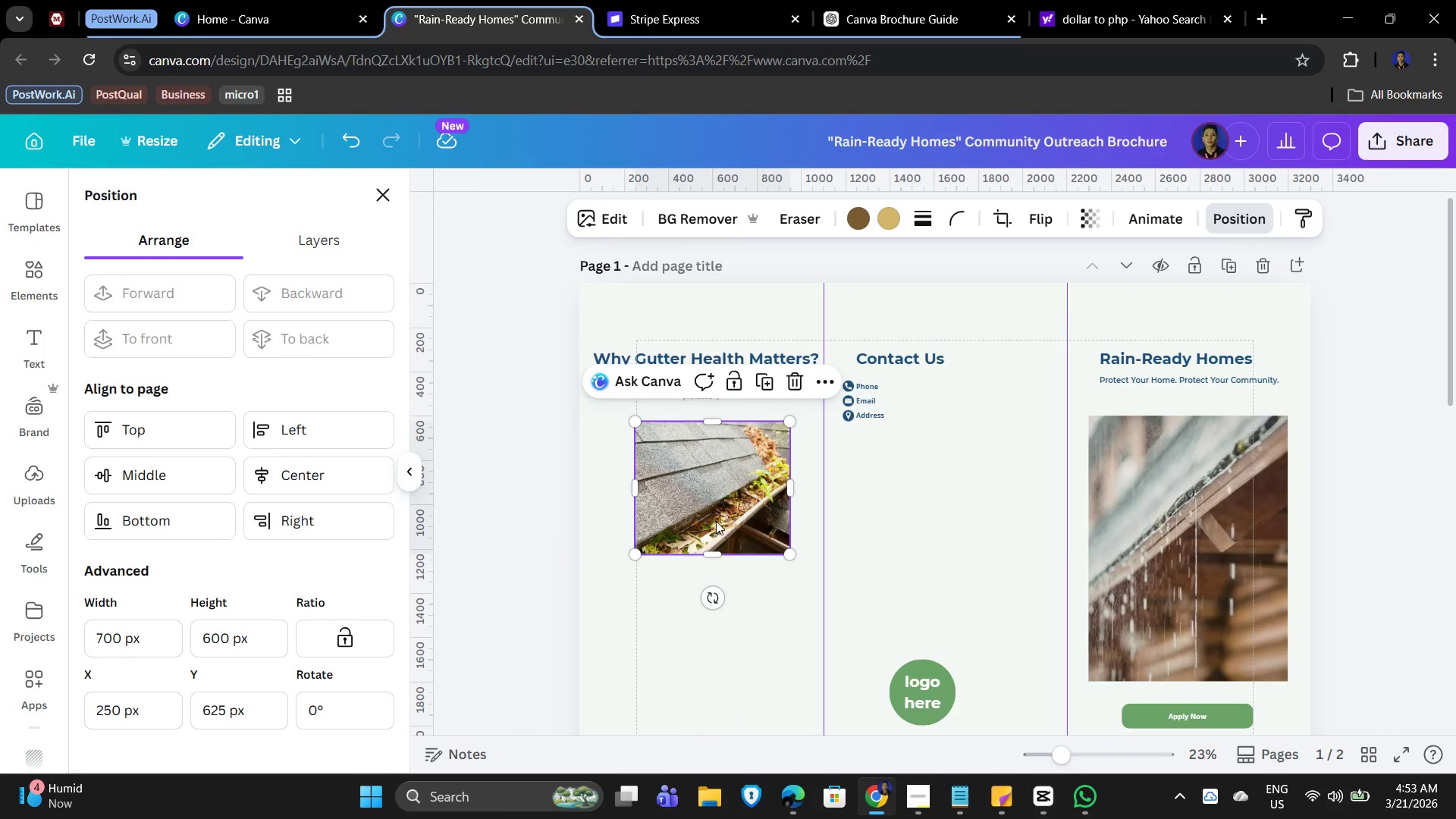 
left_click([714, 521])
 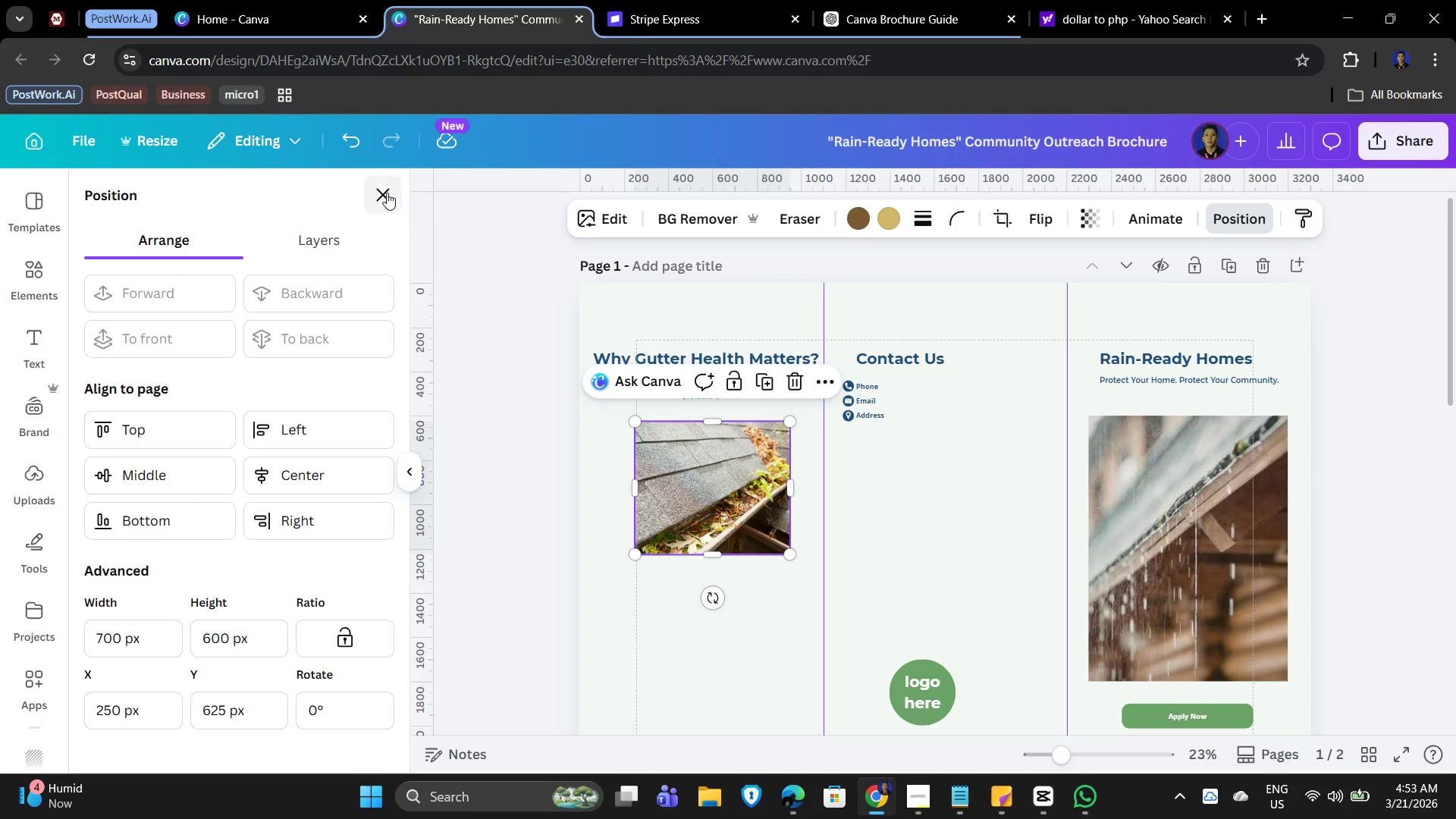 
left_click([385, 193])
 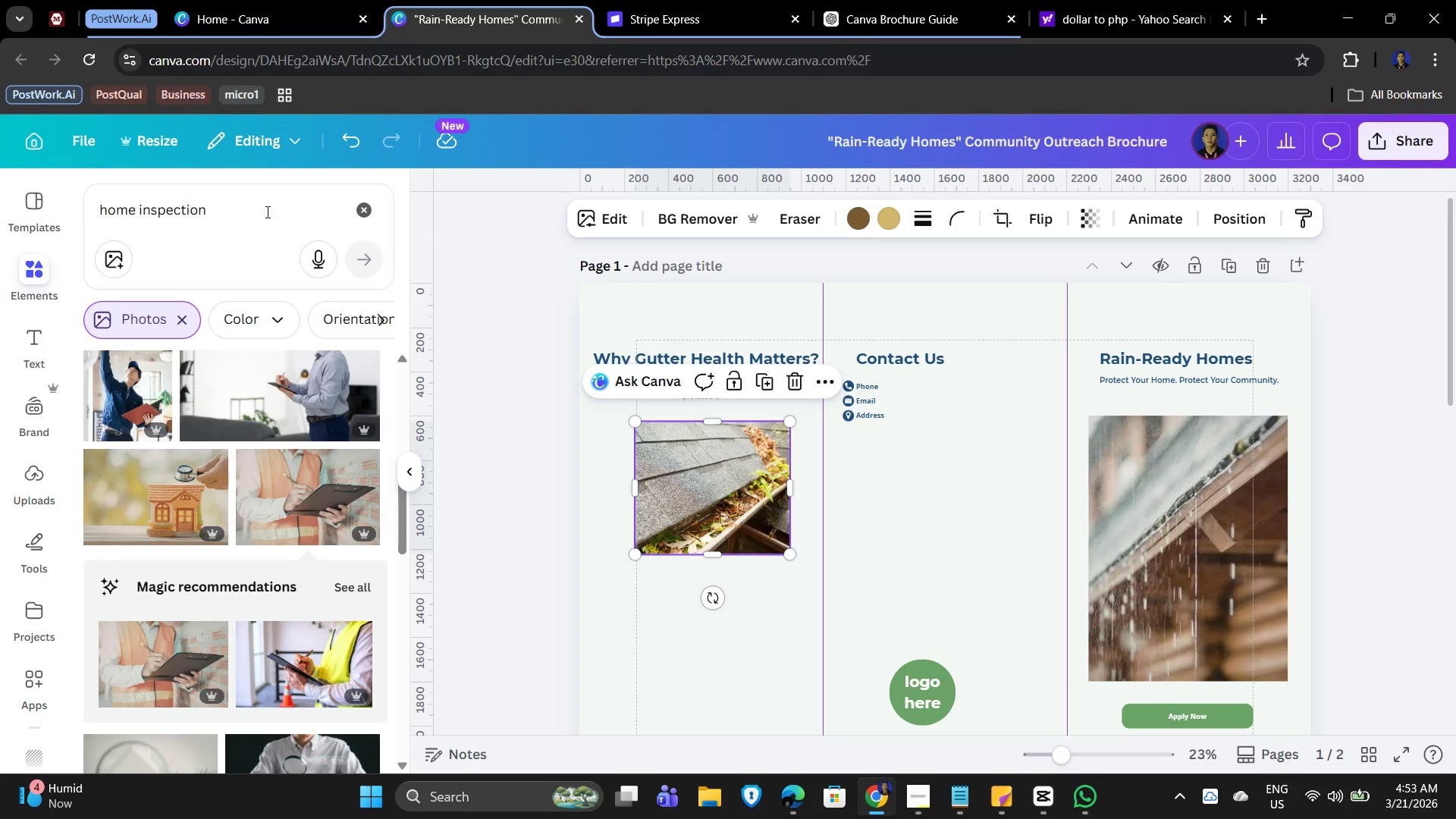 
left_click_drag(start_coordinate=[266, 208], to_coordinate=[59, 187])
 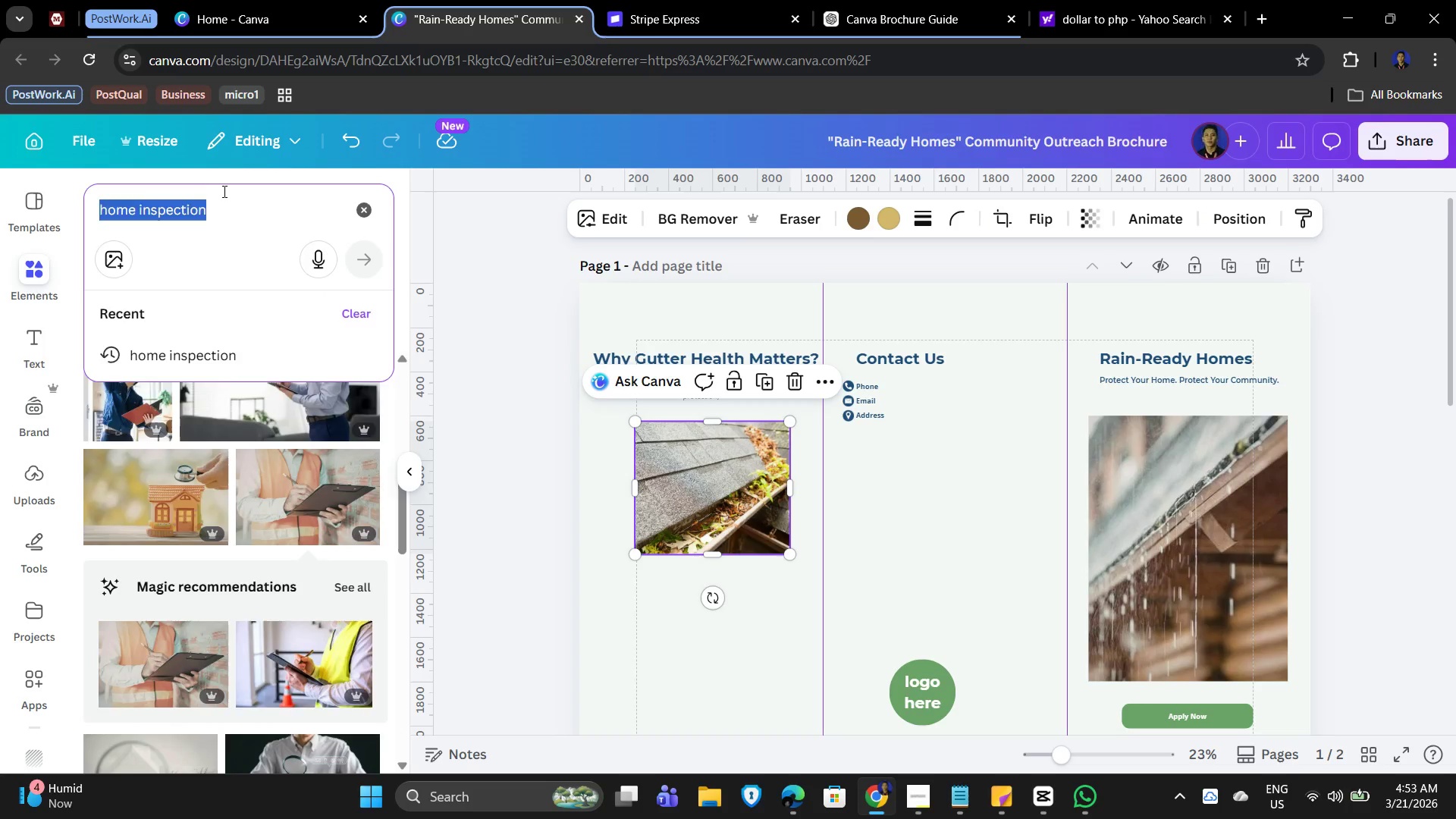 
type(clea)
 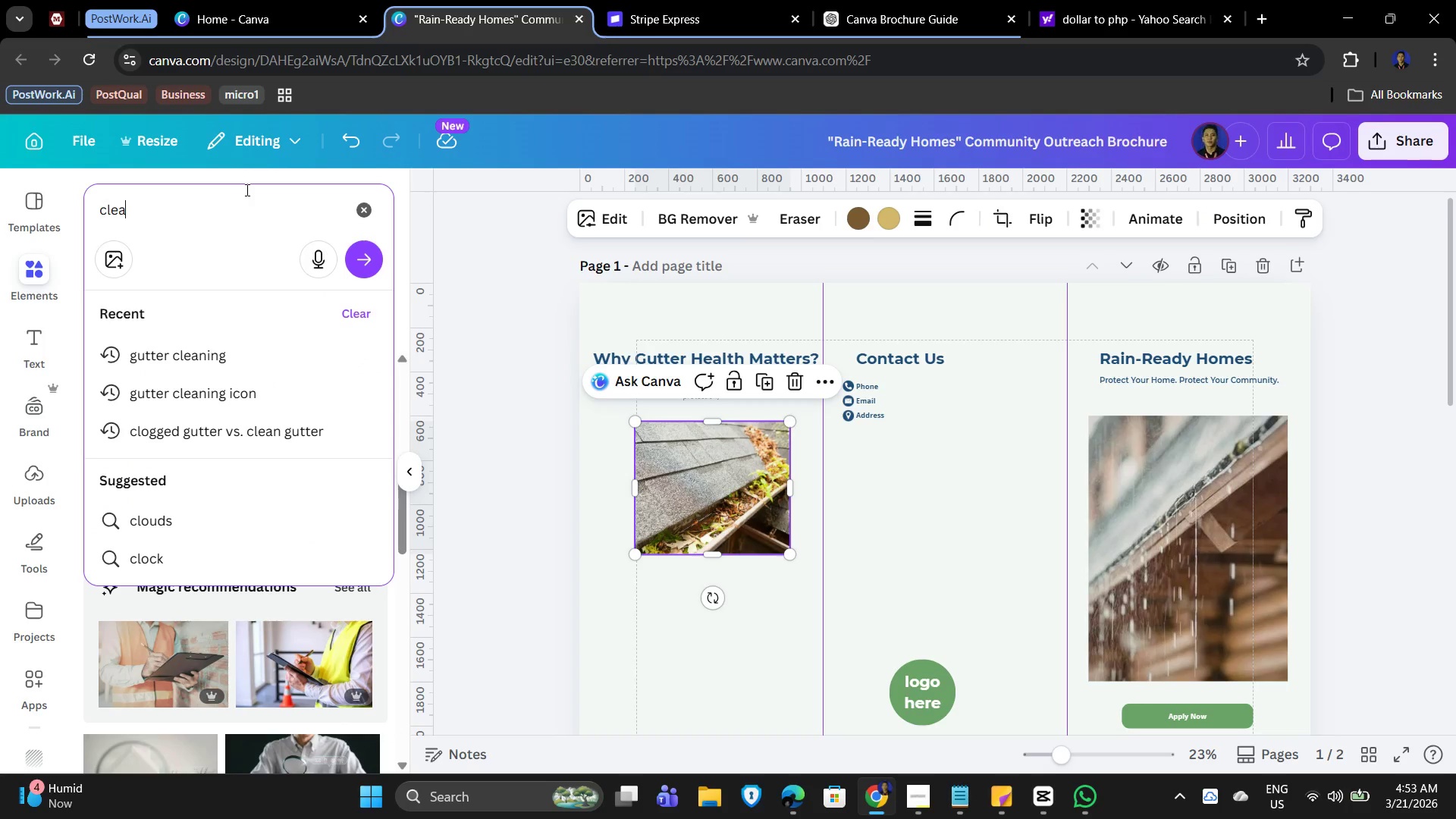 
key(N)
 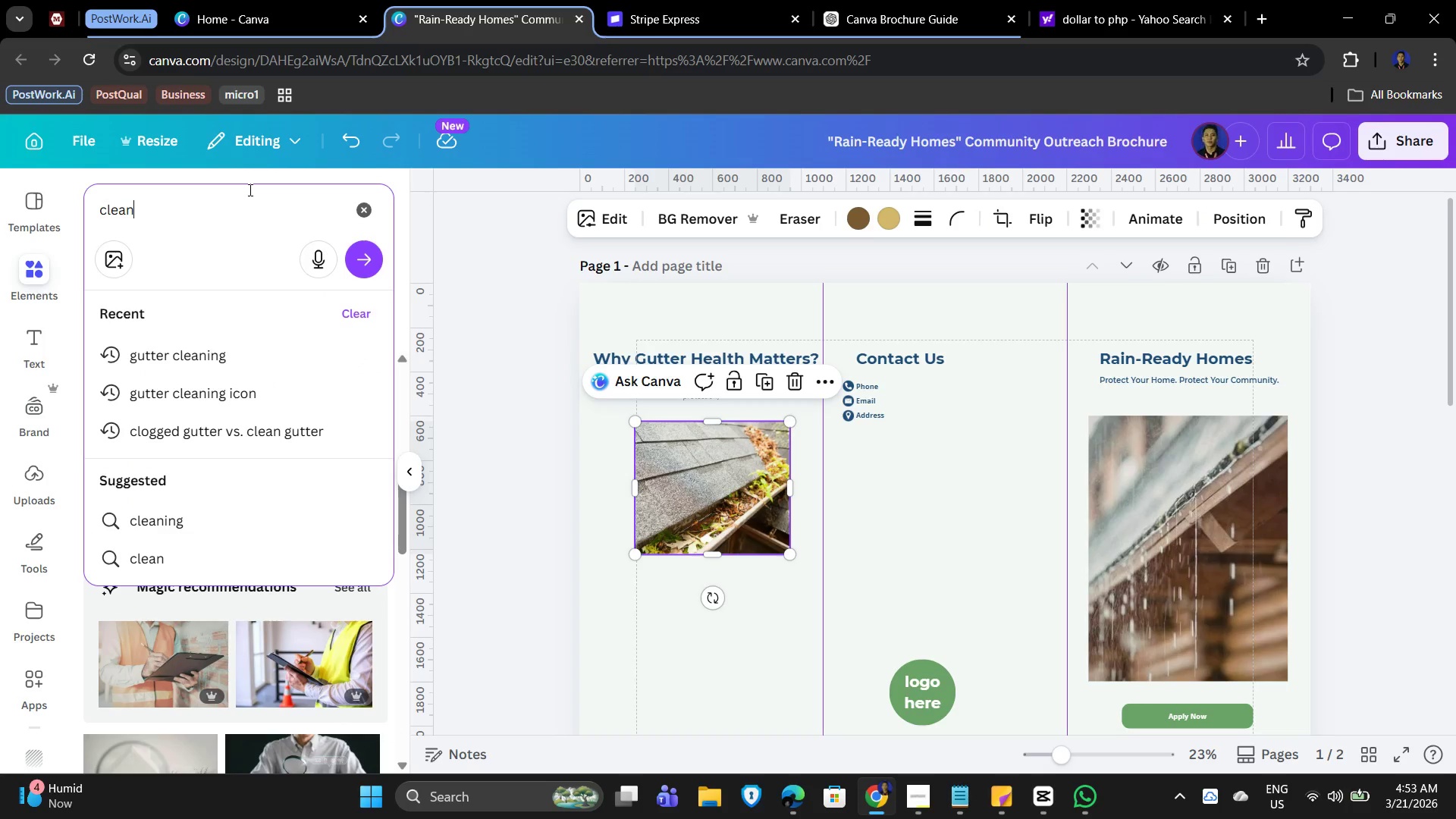 
key(Space)
 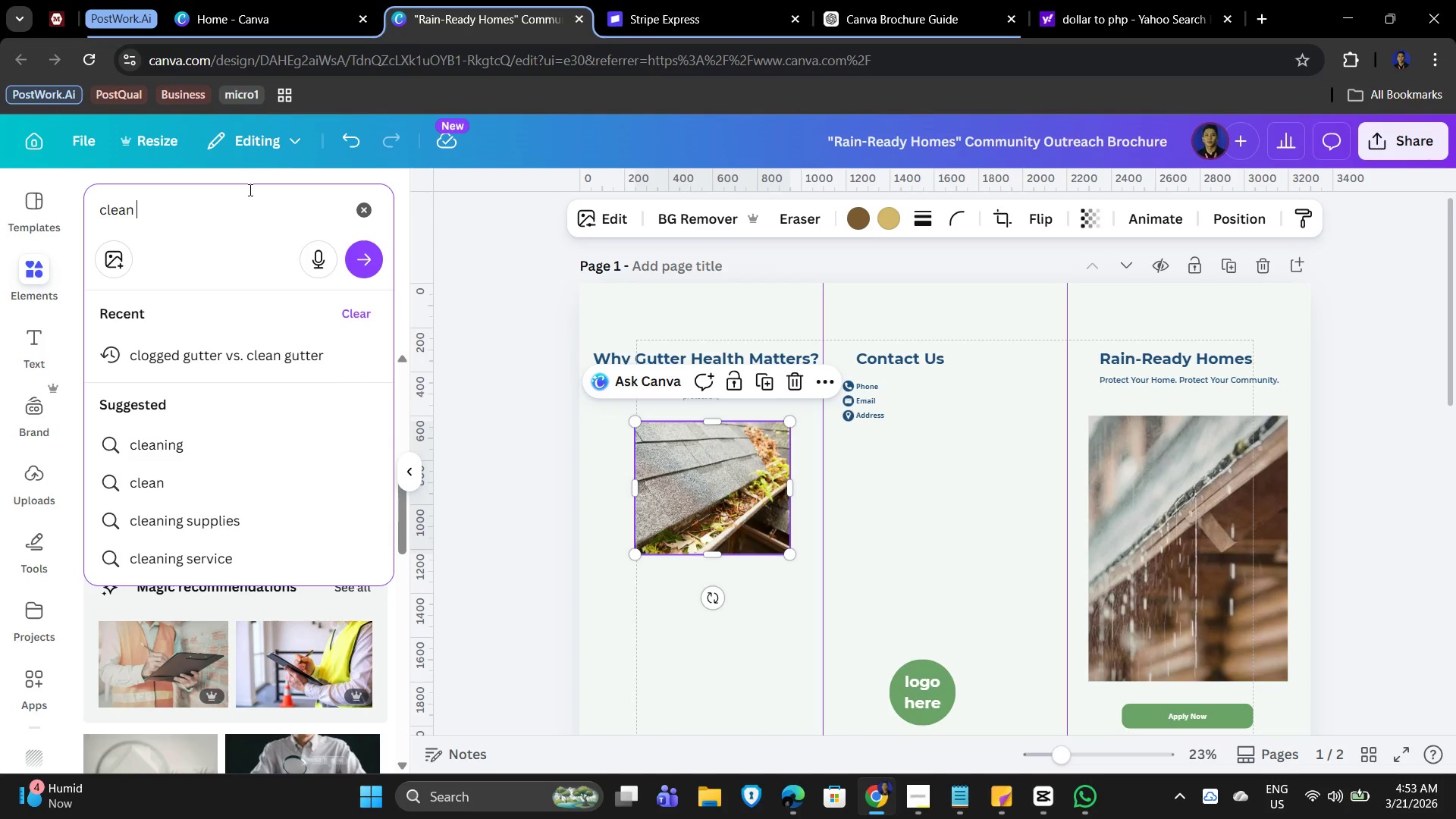 
wait(7.39)
 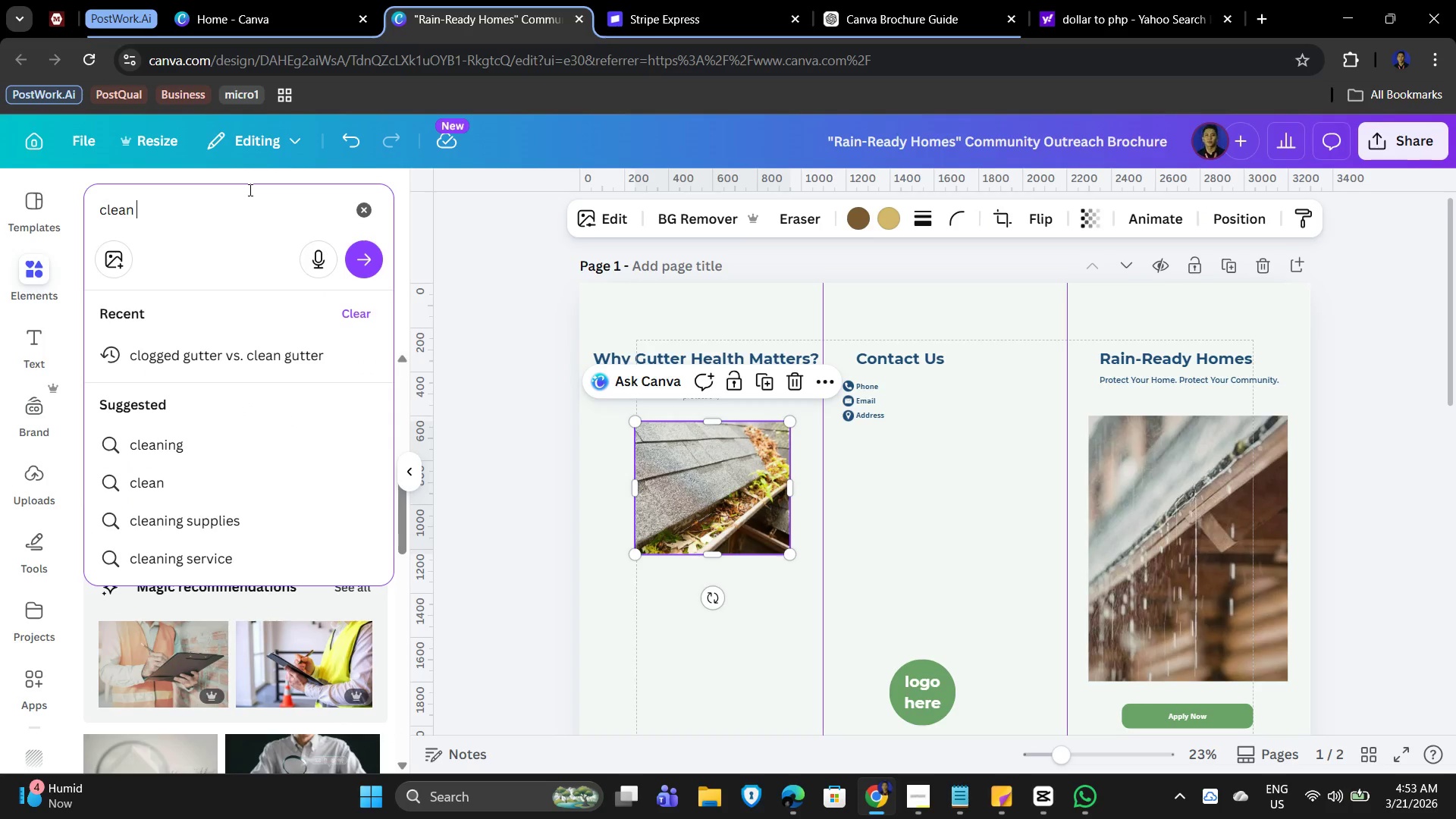 
type(gutter)
 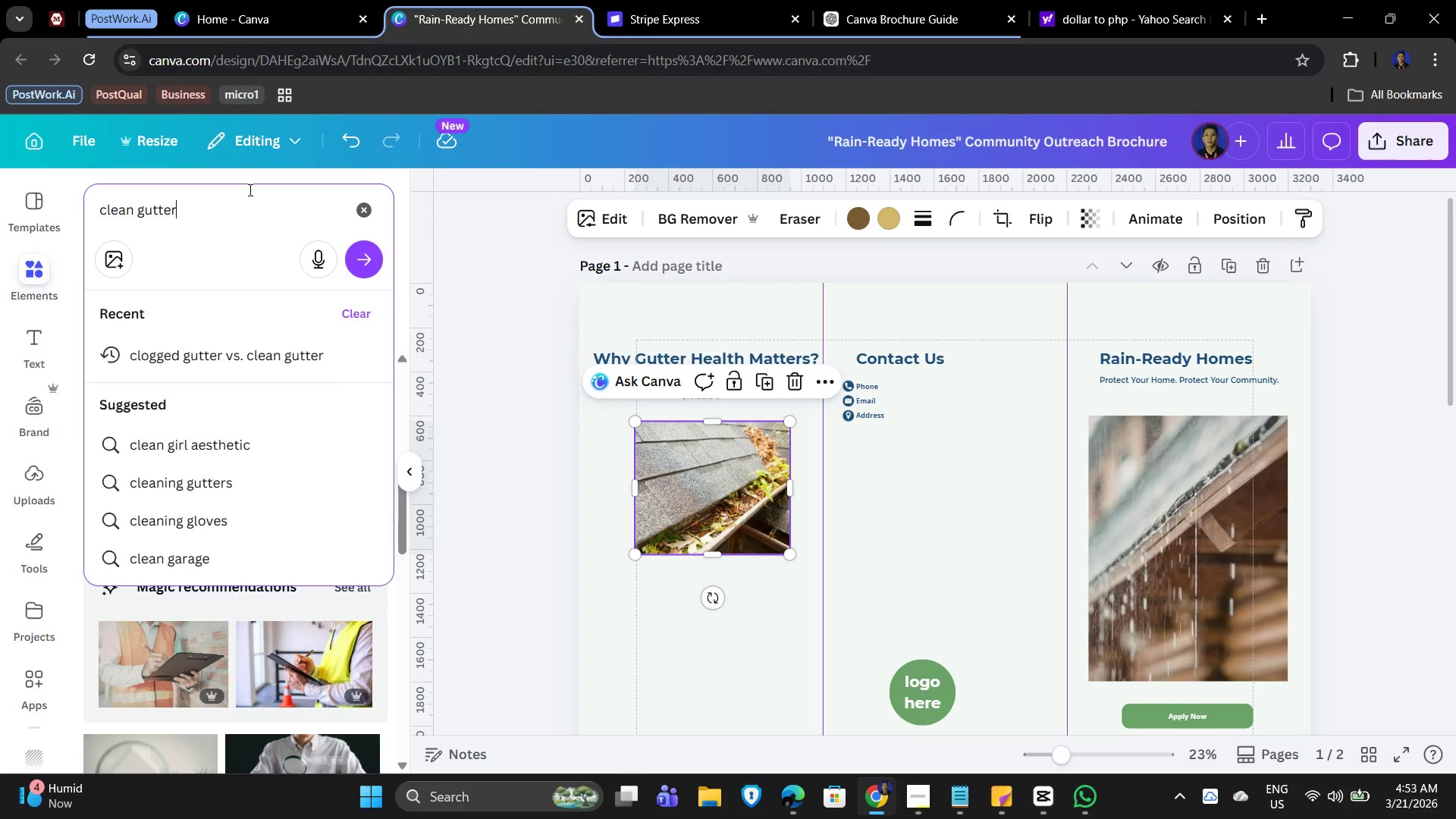 
key(Enter)
 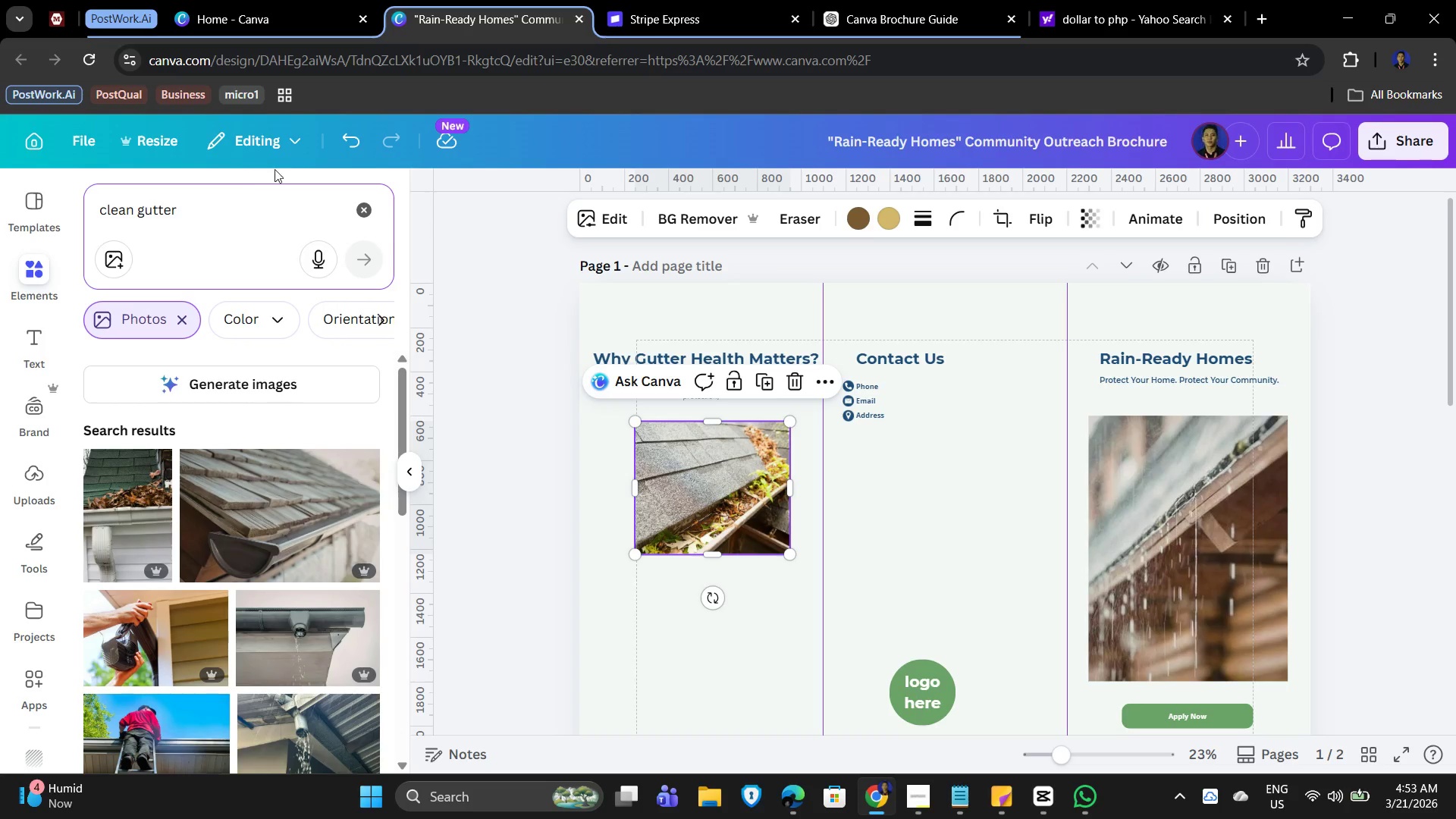 
scroll: coordinate [249, 600], scroll_direction: down, amount: 5.0
 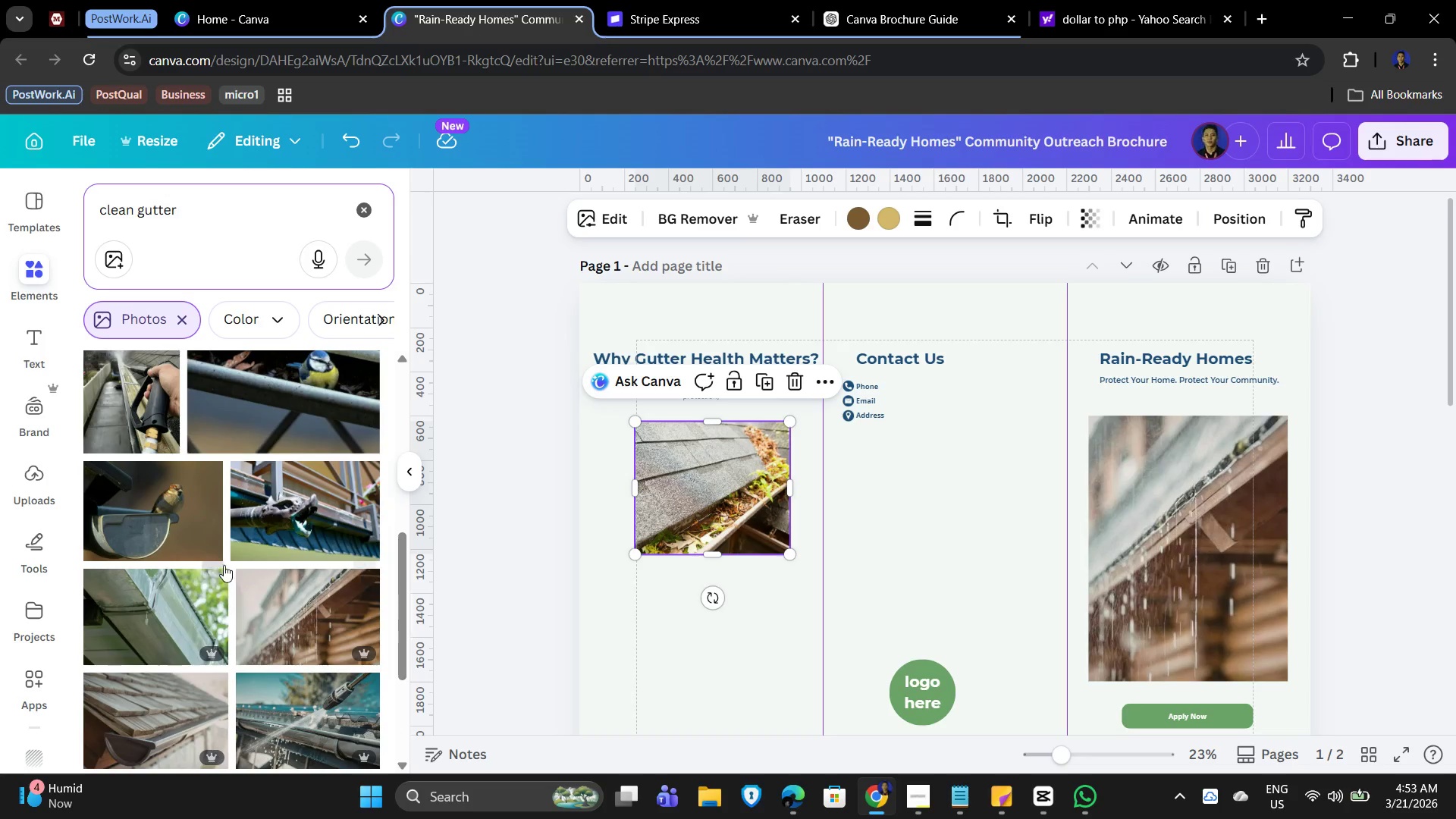 
scroll: coordinate [223, 563], scroll_direction: up, amount: 1.0
 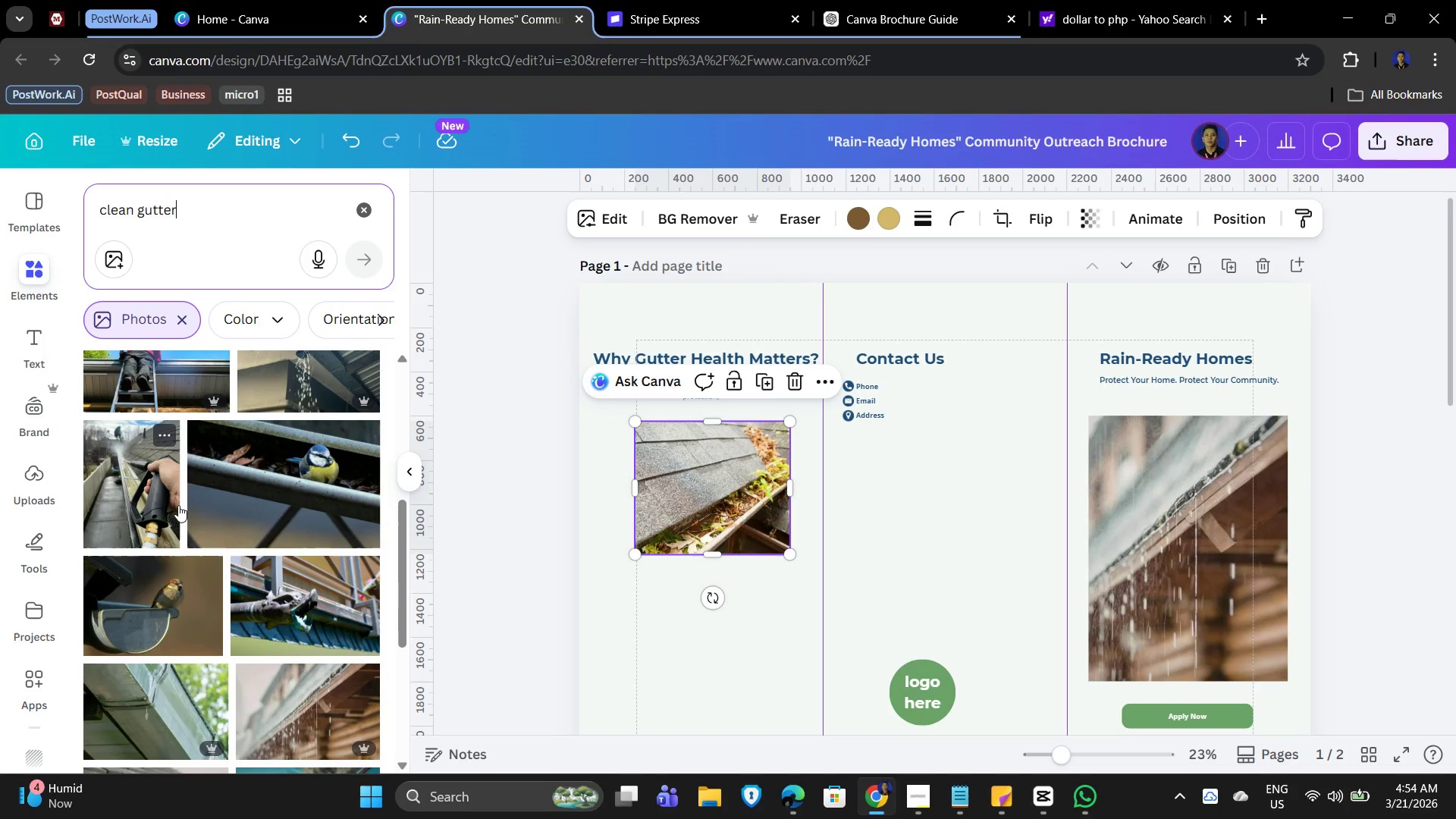 
scroll: coordinate [306, 516], scroll_direction: down, amount: 3.0
 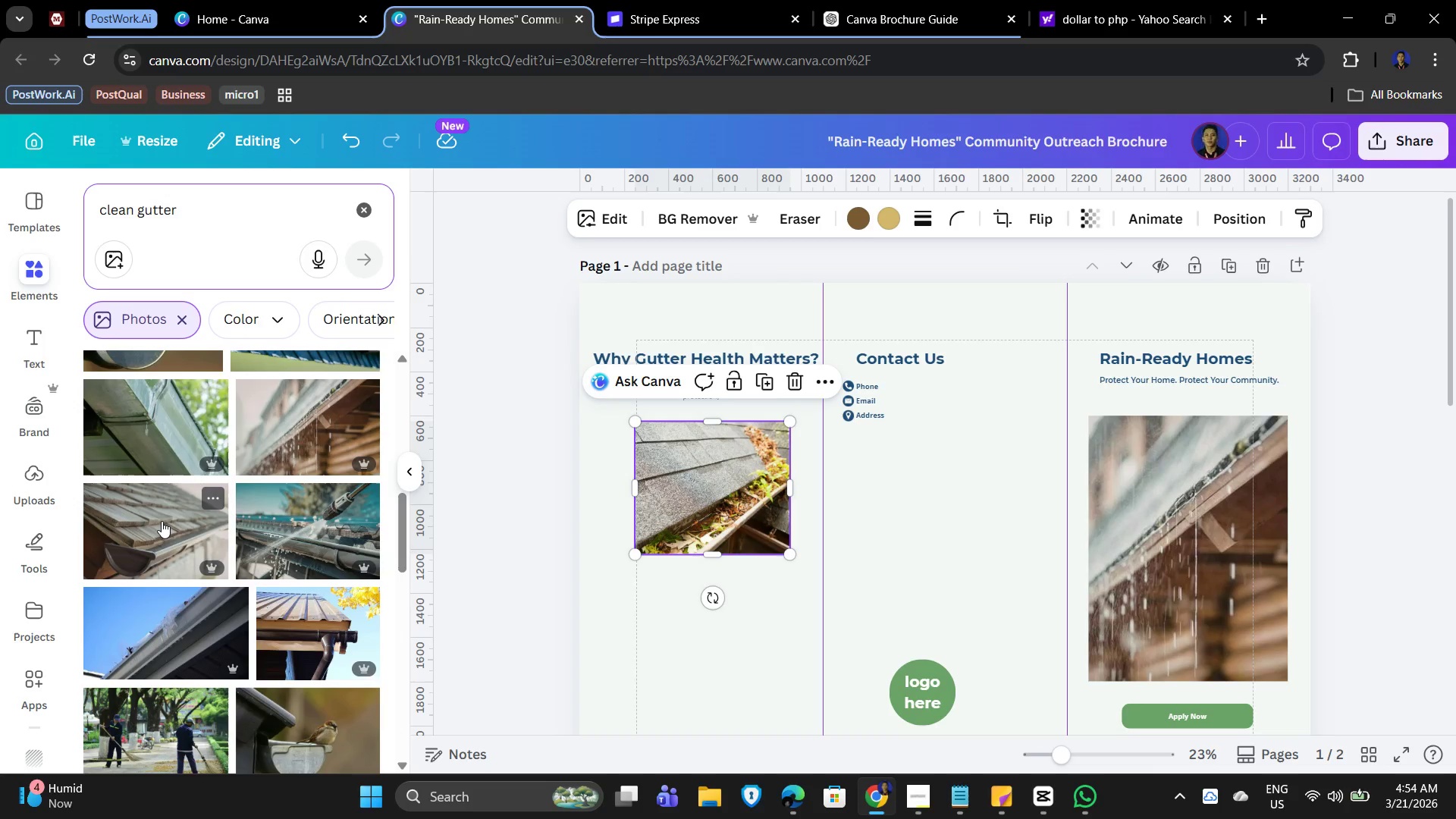 
left_click([161, 521])
 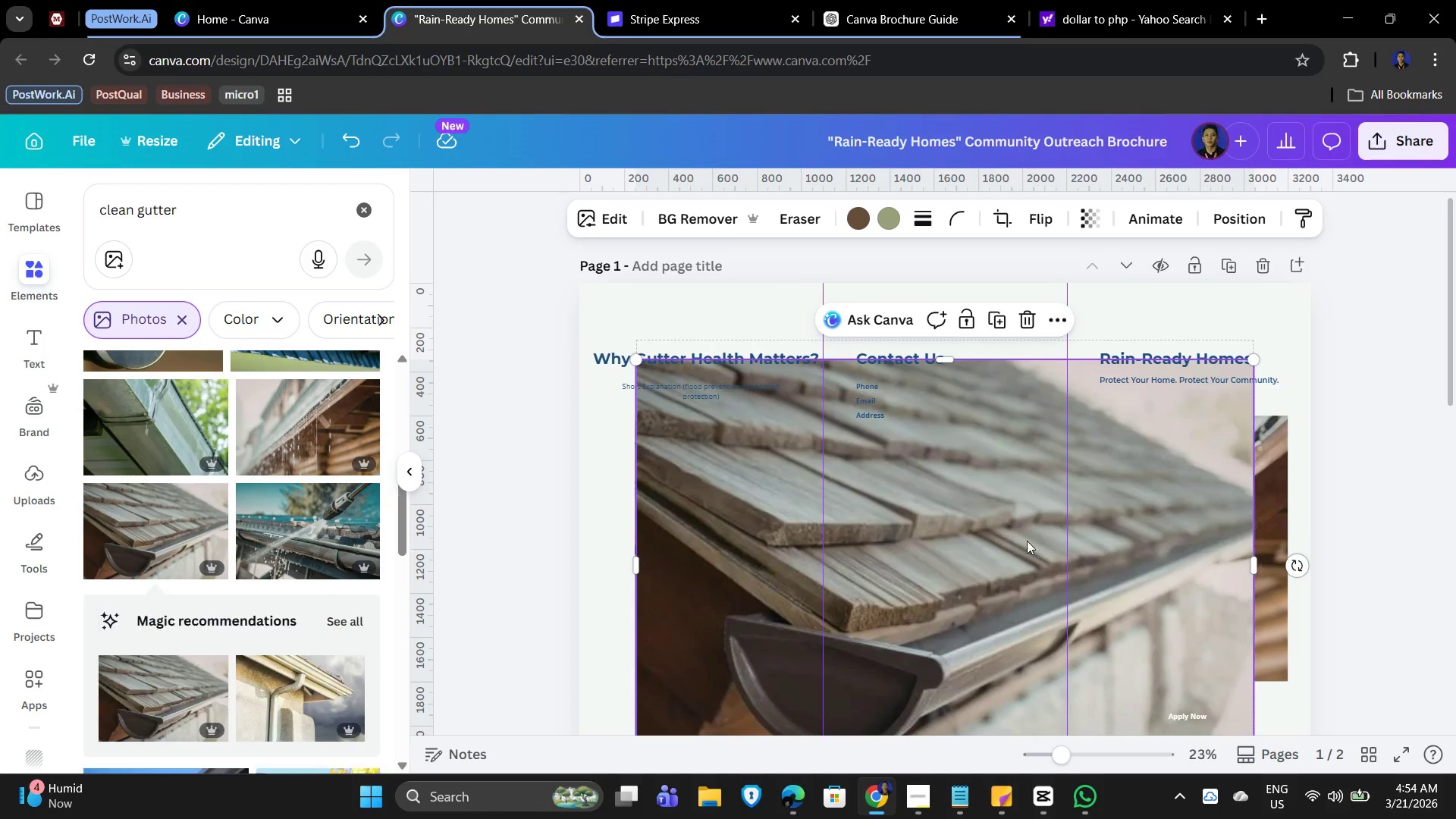 
left_click_drag(start_coordinate=[974, 541], to_coordinate=[968, 737])
 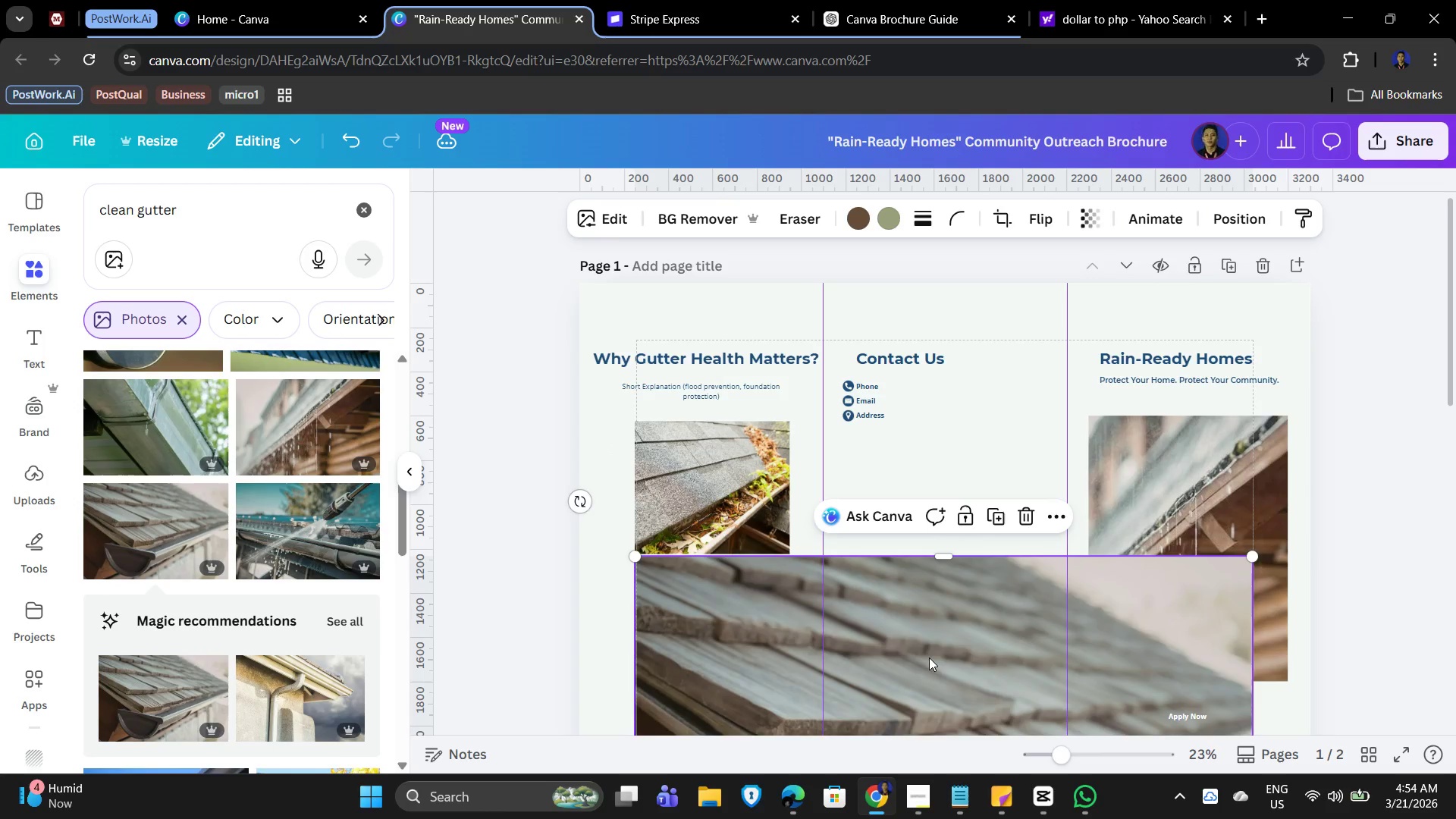 
scroll: coordinate [927, 652], scroll_direction: down, amount: 3.0
 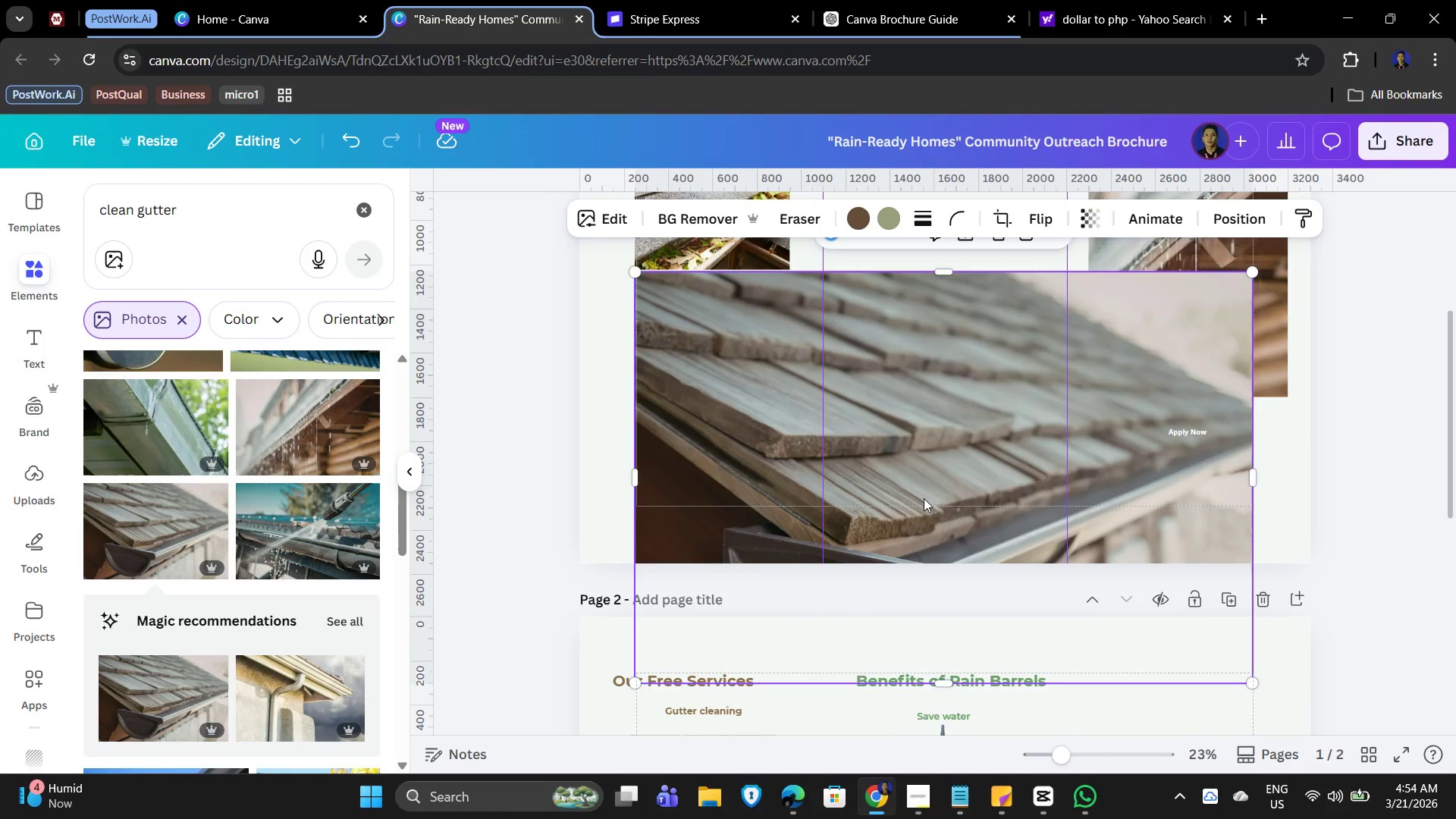 
left_click_drag(start_coordinate=[924, 472], to_coordinate=[928, 488])
 